 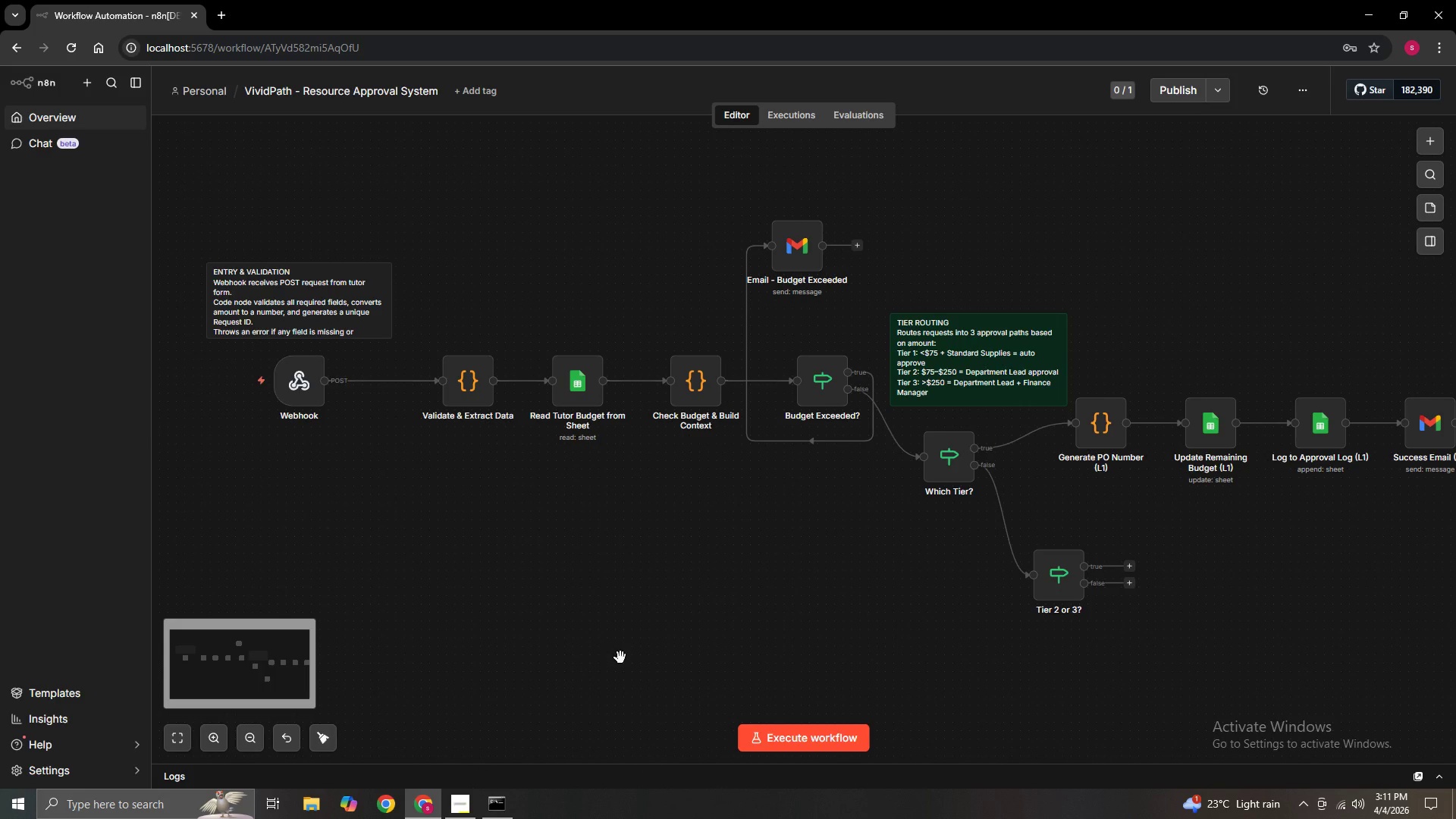 
hold_key(key=ControlLeft, duration=1.52)
 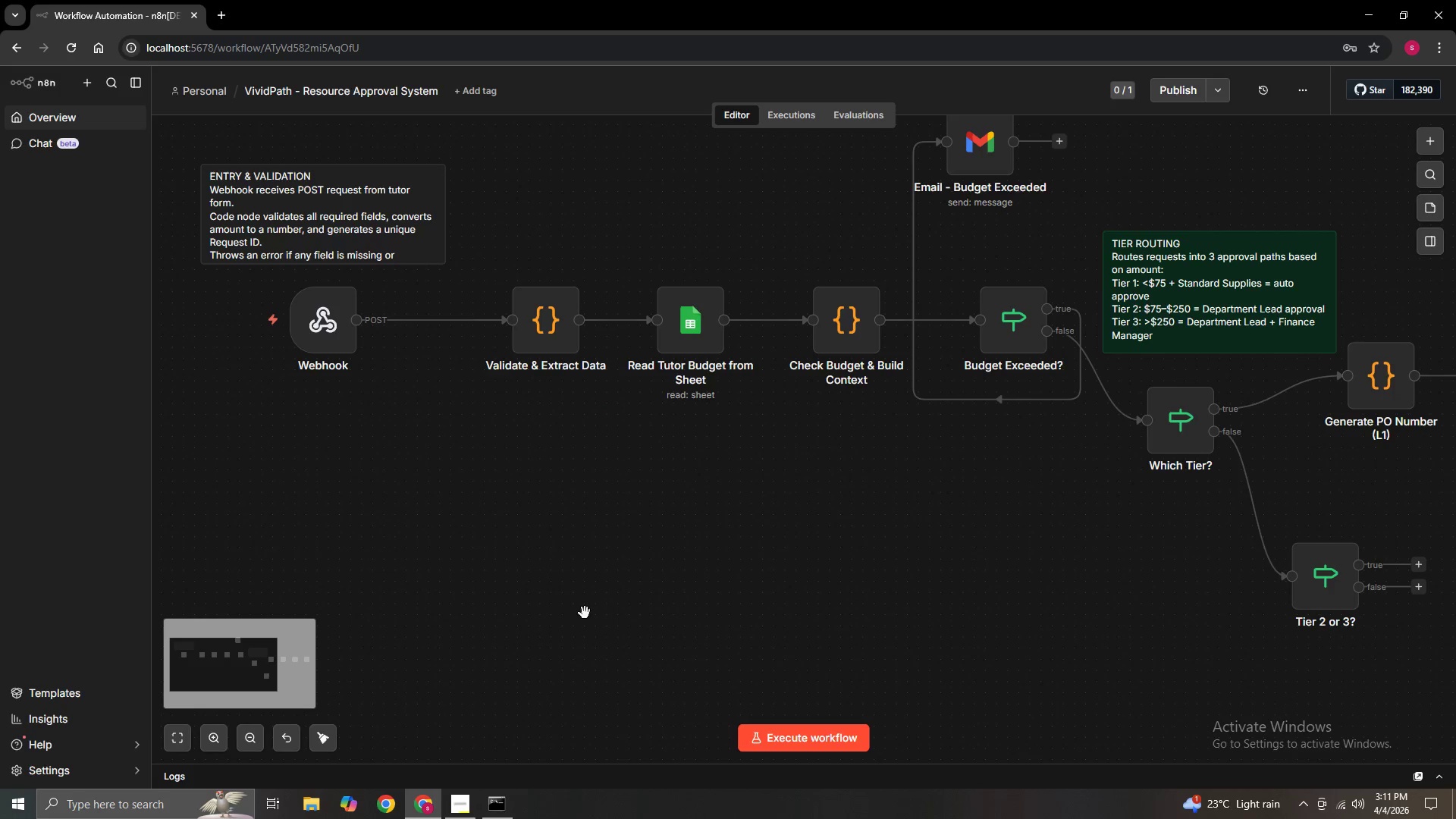 
scroll: coordinate [620, 657], scroll_direction: up, amount: 1.0
 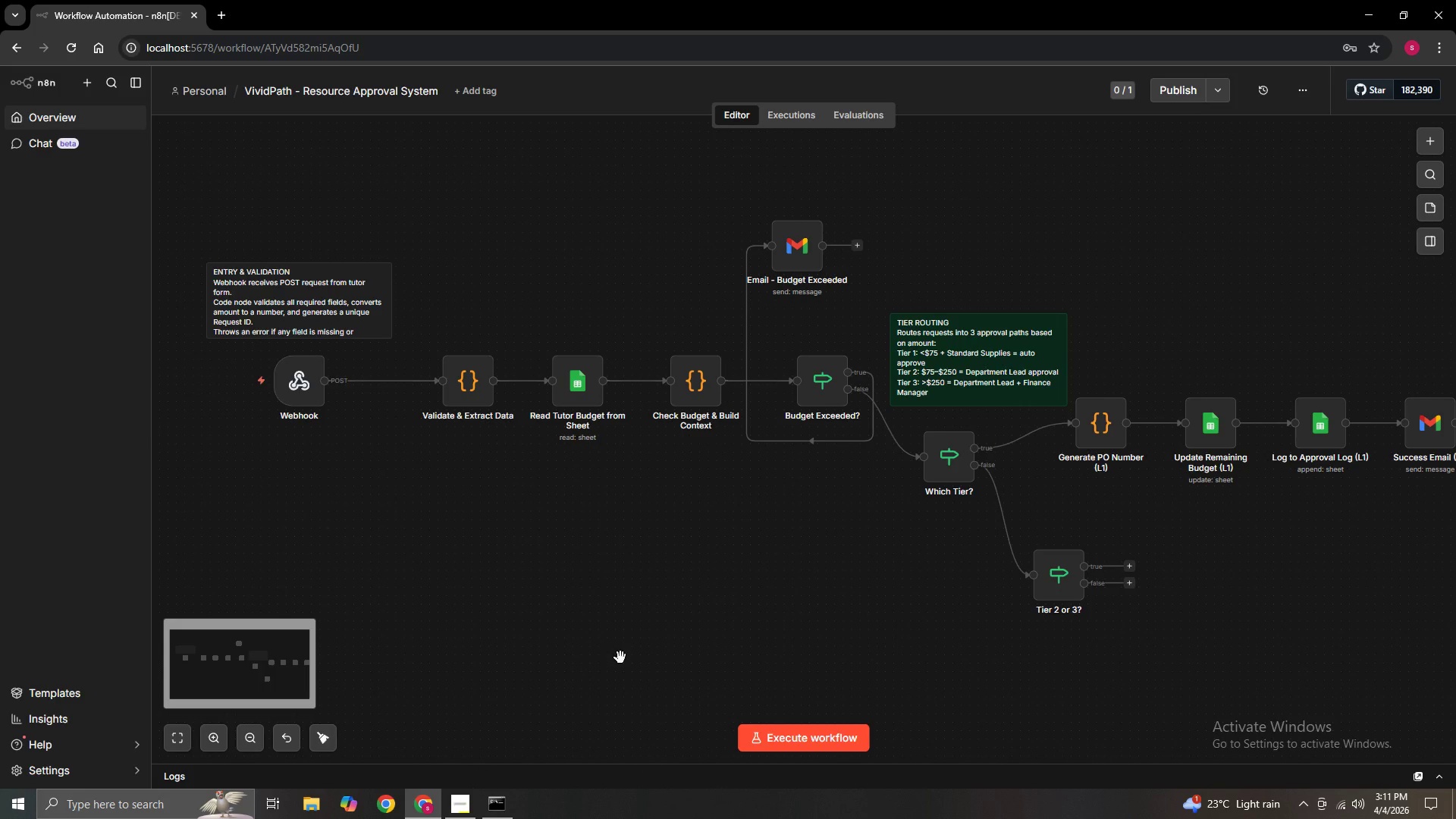 
left_click_drag(start_coordinate=[482, 626], to_coordinate=[563, 643])
 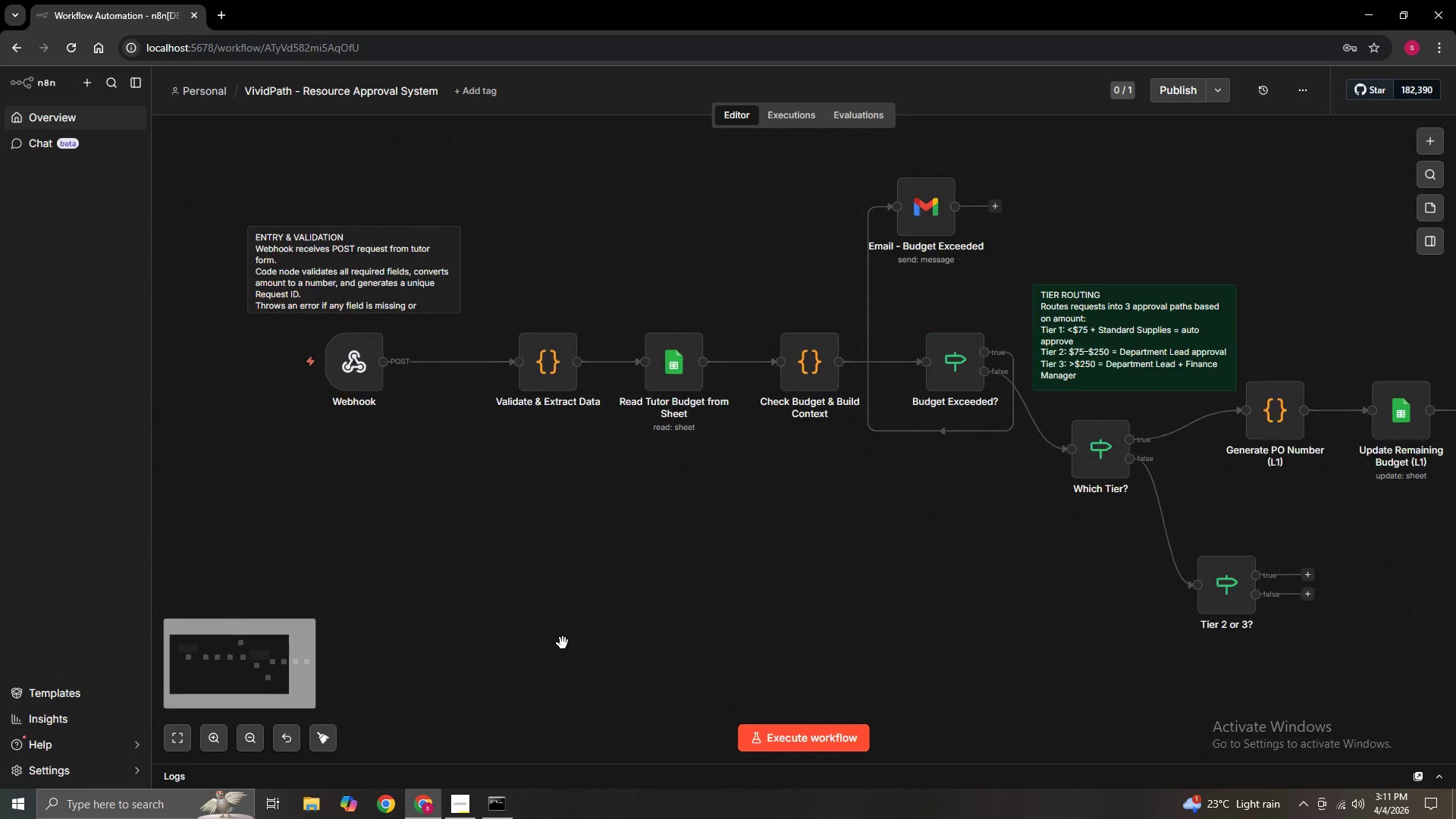 
hold_key(key=ControlLeft, duration=1.52)
 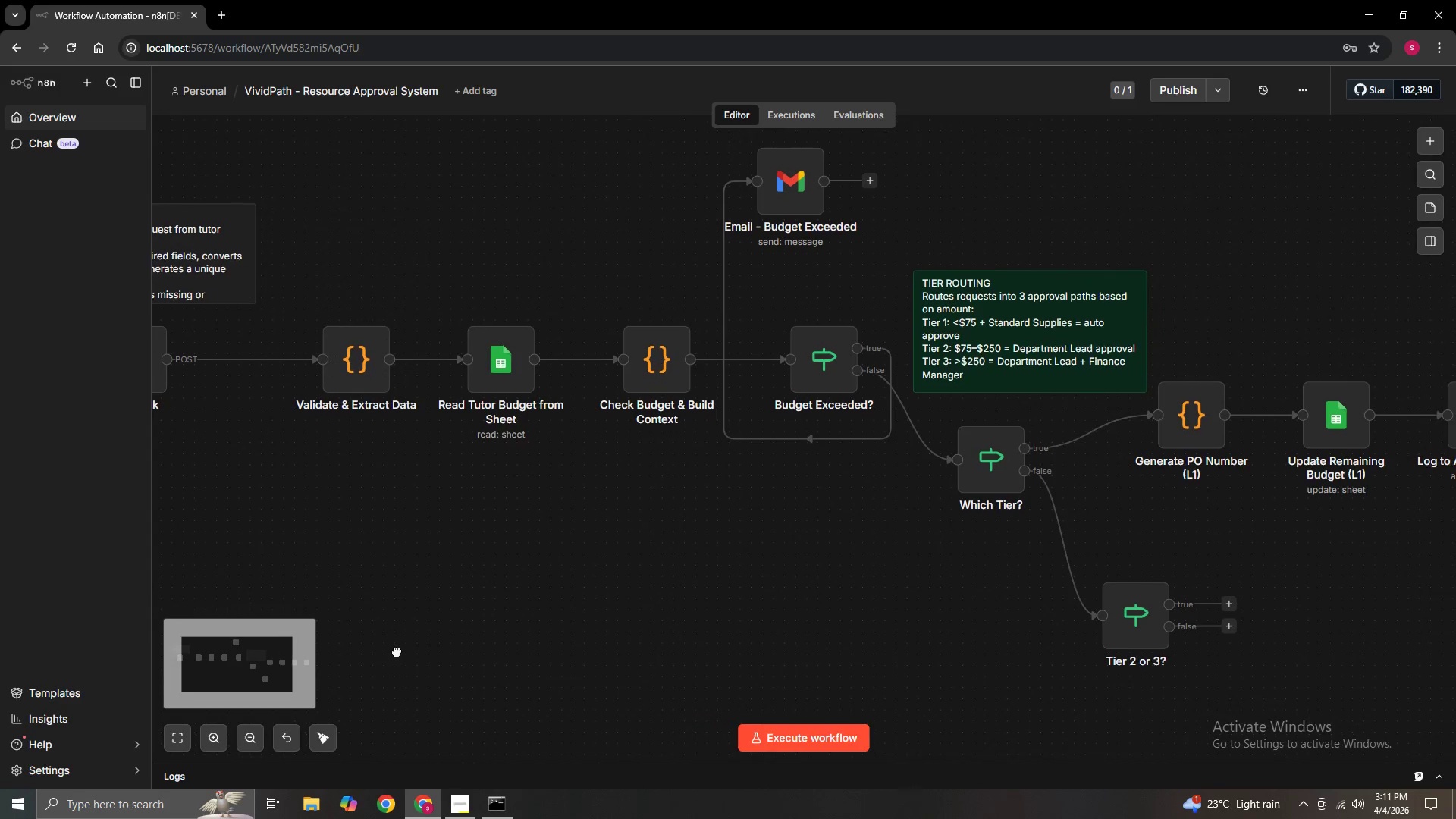 
scroll: coordinate [563, 643], scroll_direction: up, amount: 2.0
 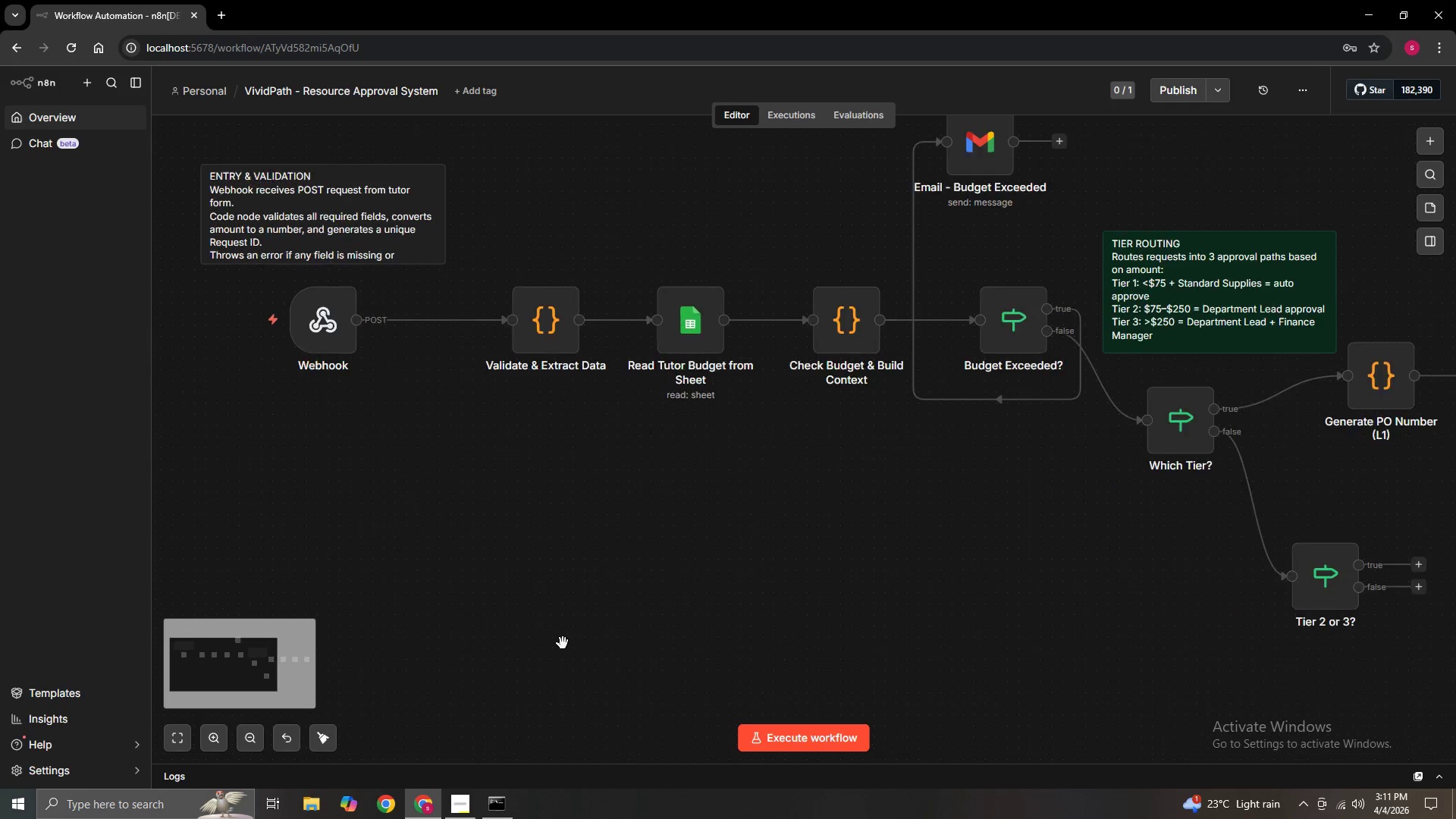 
left_click_drag(start_coordinate=[586, 612], to_coordinate=[397, 651])
 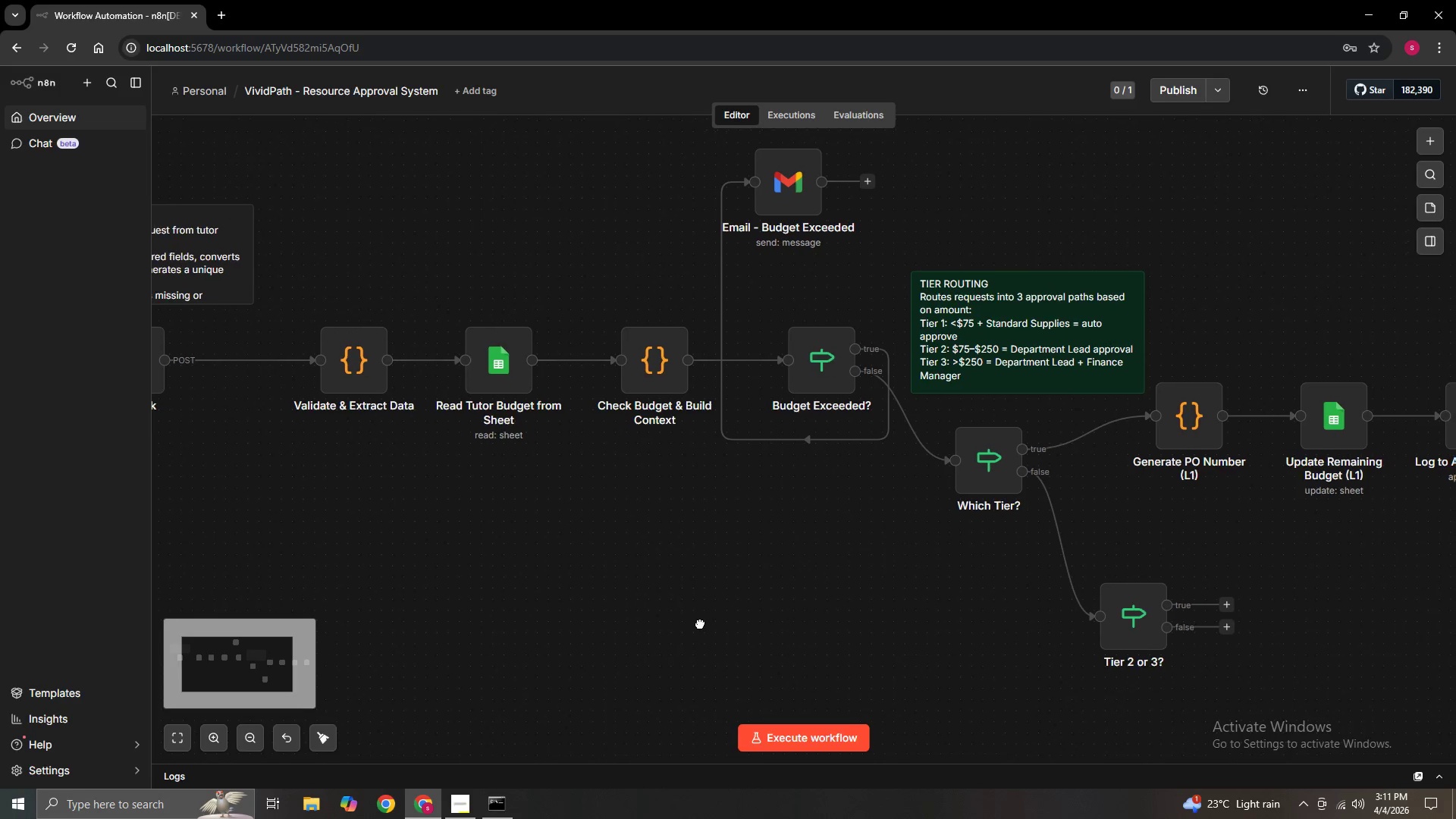 
hold_key(key=ControlLeft, duration=1.5)
left_click_drag(start_coordinate=[708, 620], to_coordinate=[392, 582])
 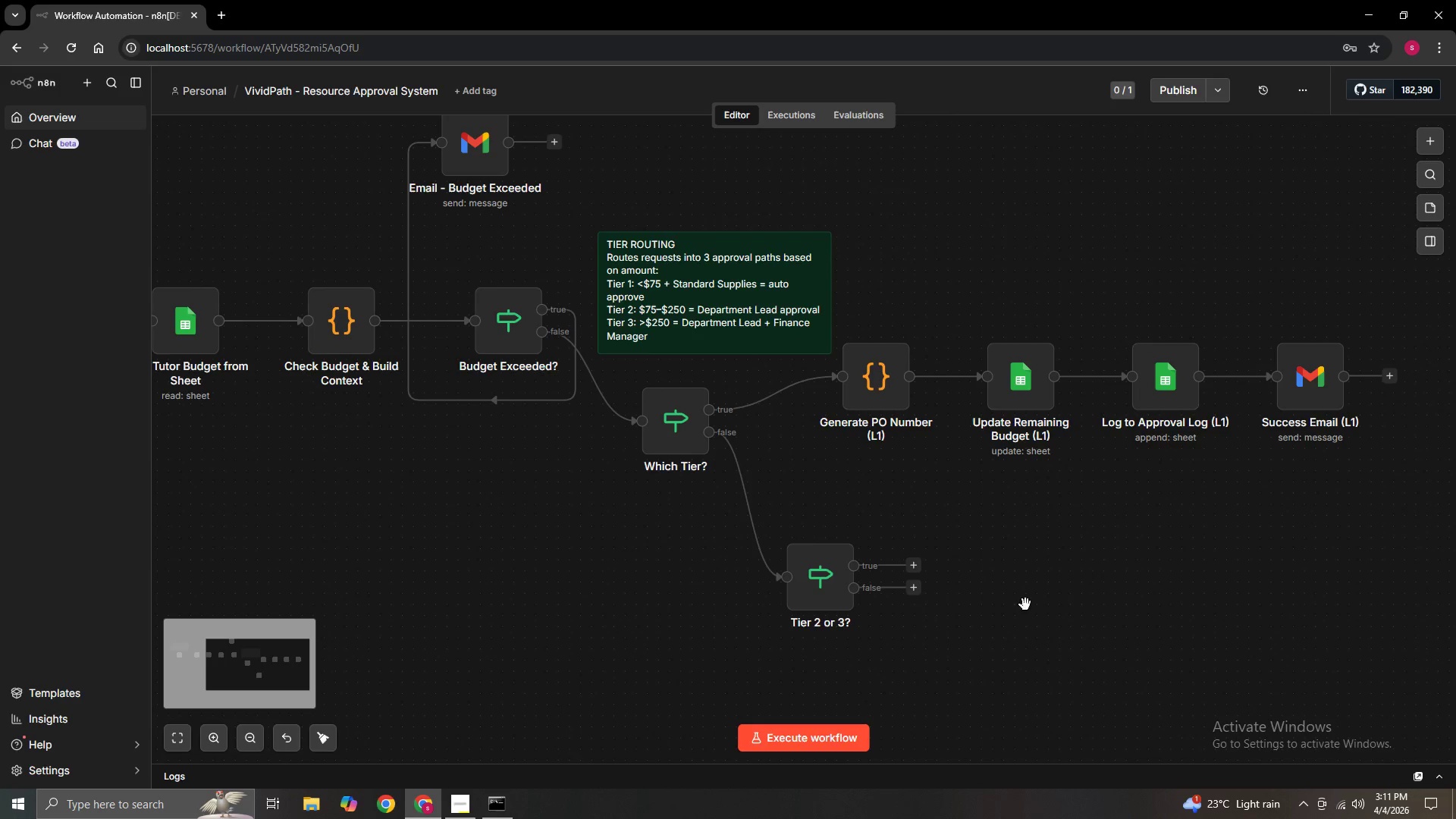 
hold_key(key=ControlLeft, duration=1.5)
left_click_drag(start_coordinate=[1096, 560], to_coordinate=[913, 483])
 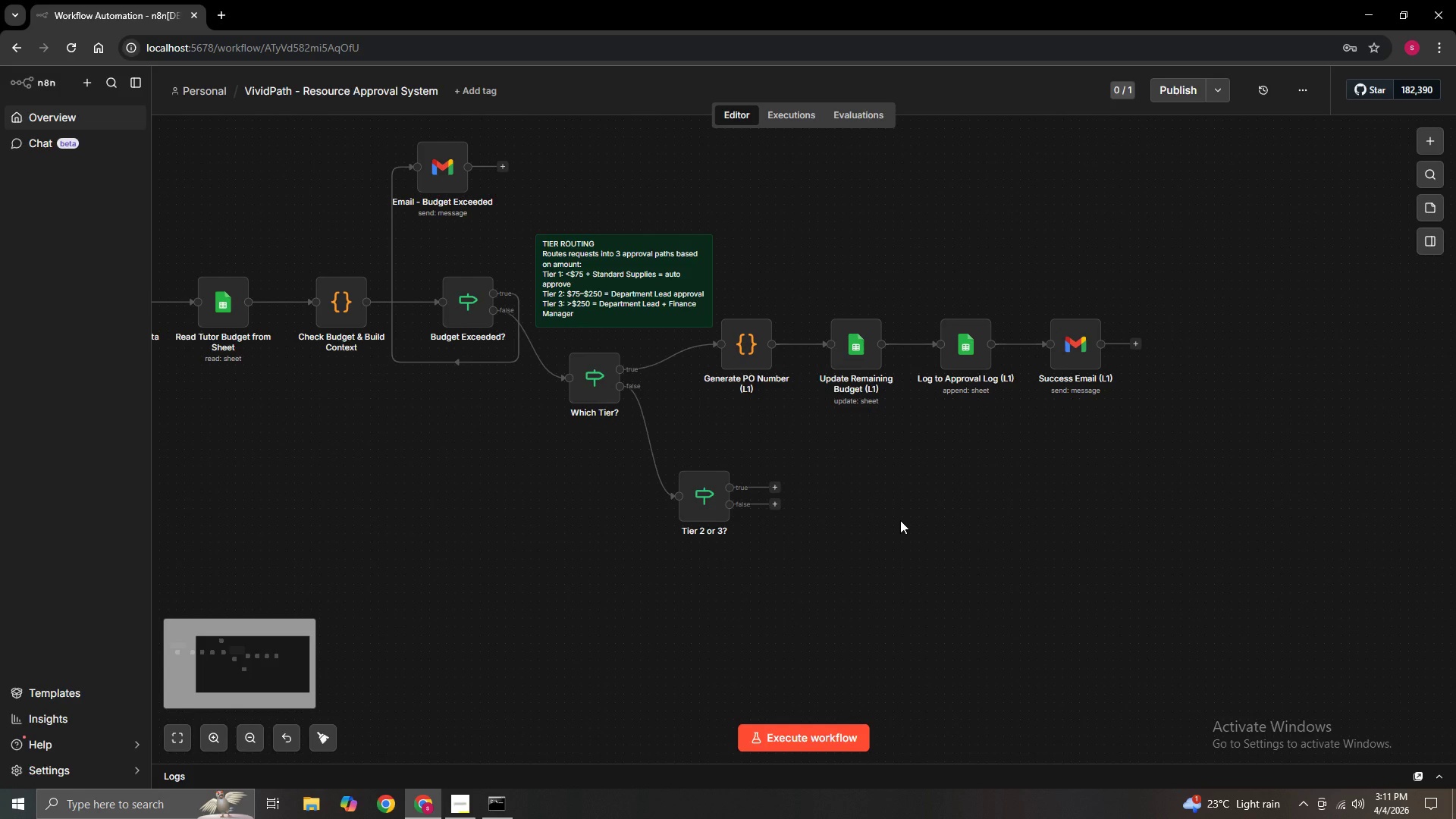 
hold_key(key=ControlLeft, duration=1.5)
 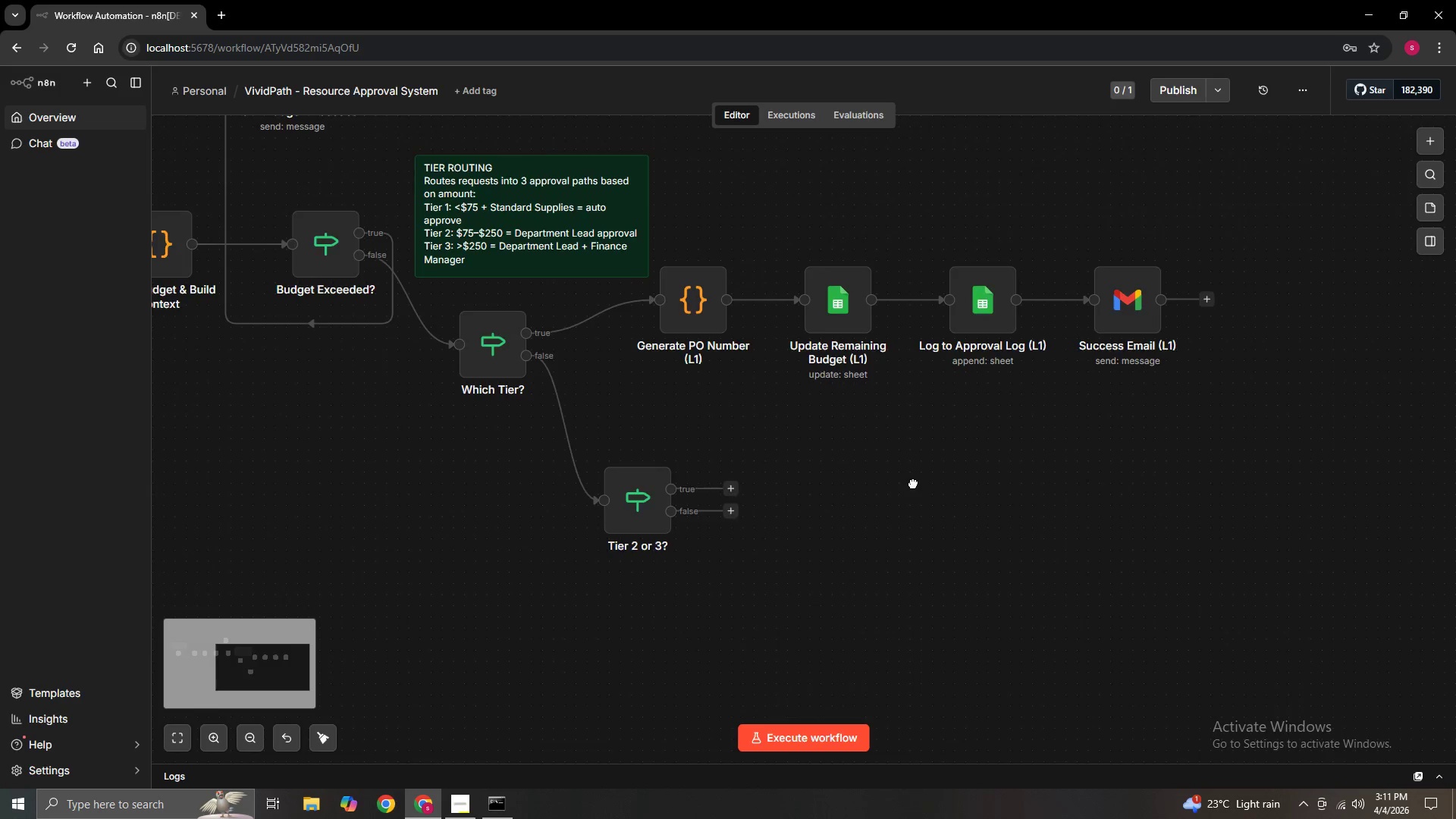 
hold_key(key=ControlLeft, duration=1.51)
scroll: coordinate [913, 483], scroll_direction: down, amount: 1.0
 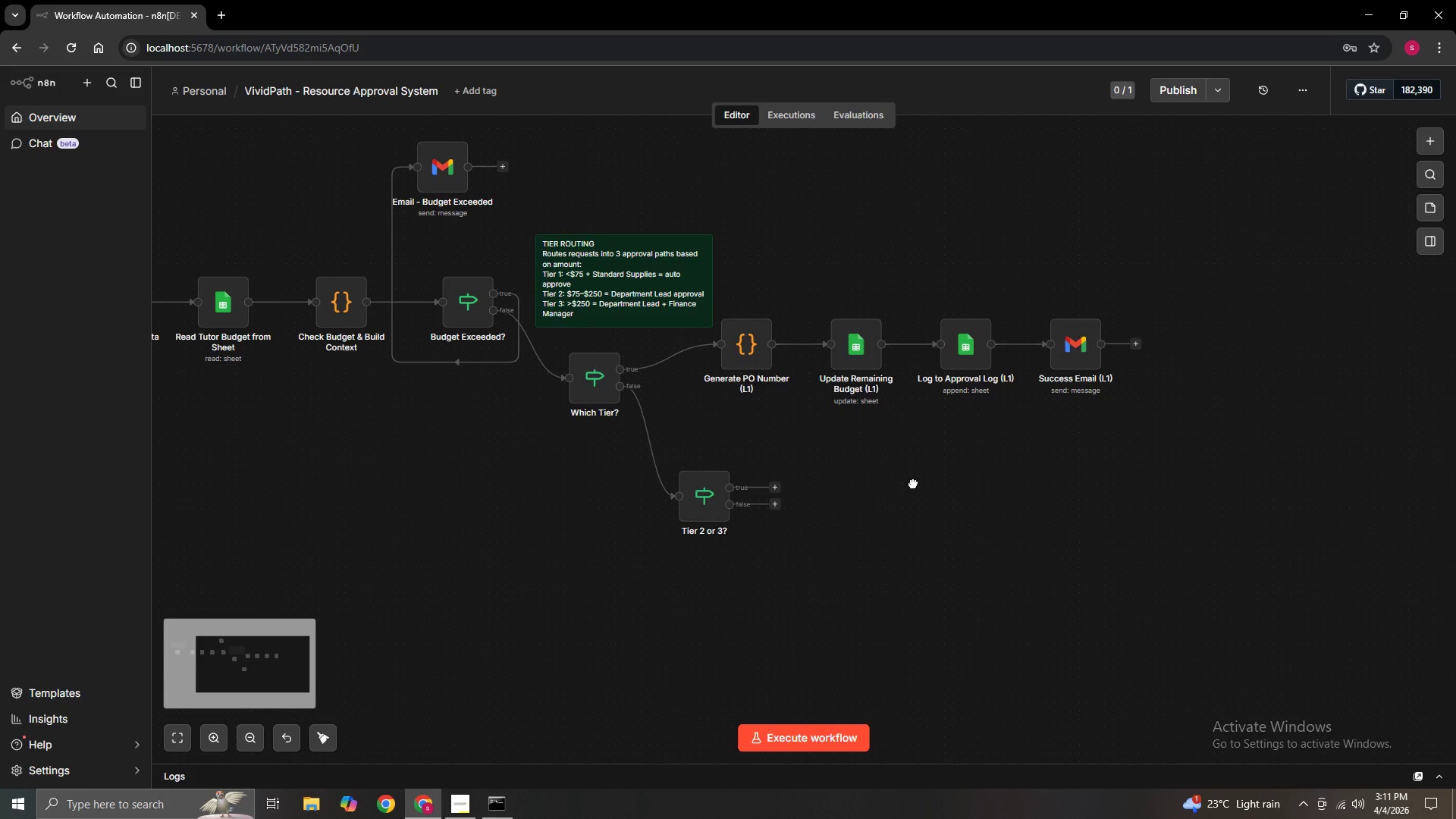 
key(Control+ControlLeft)
 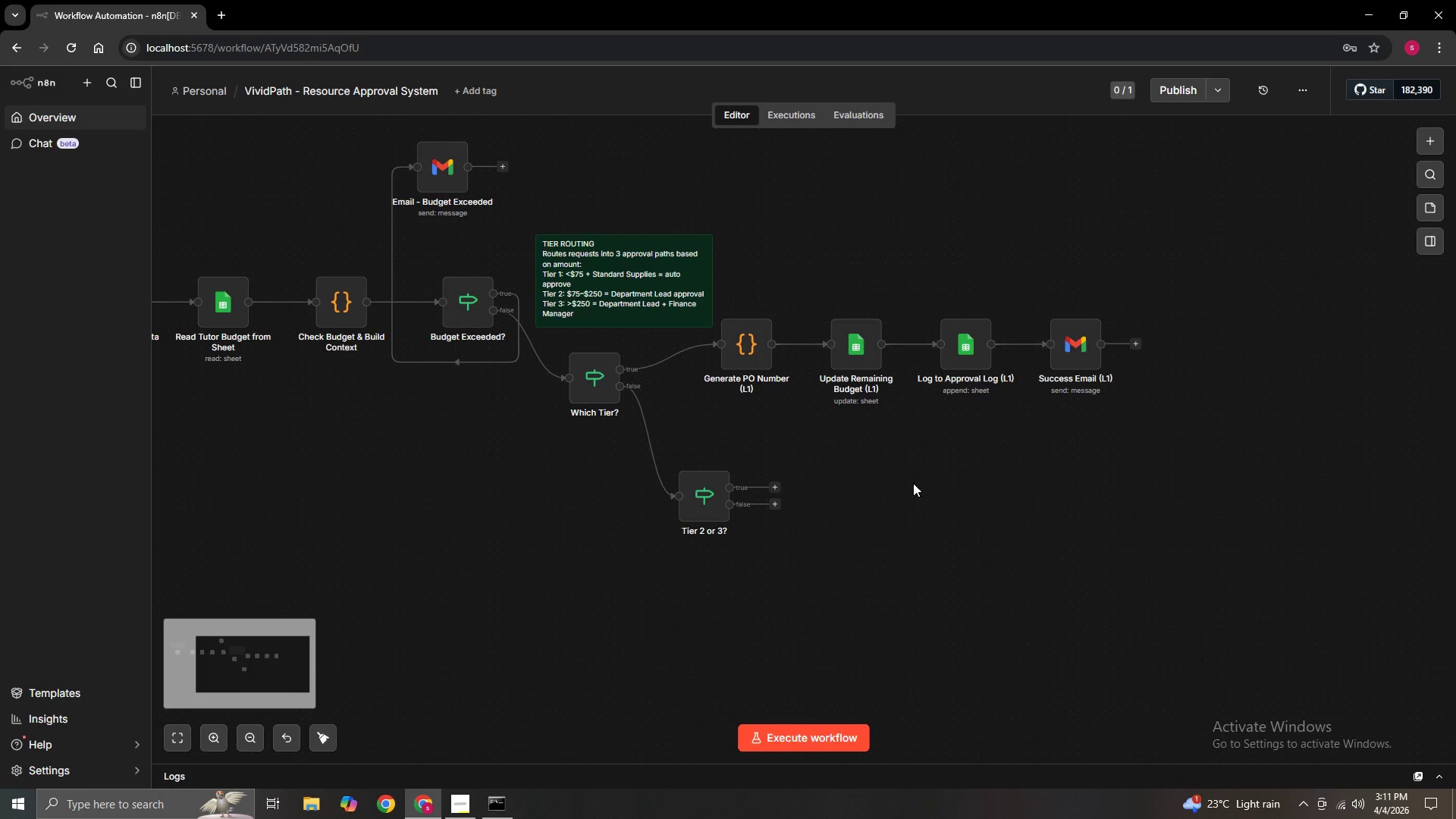 
key(Control+ControlLeft)
 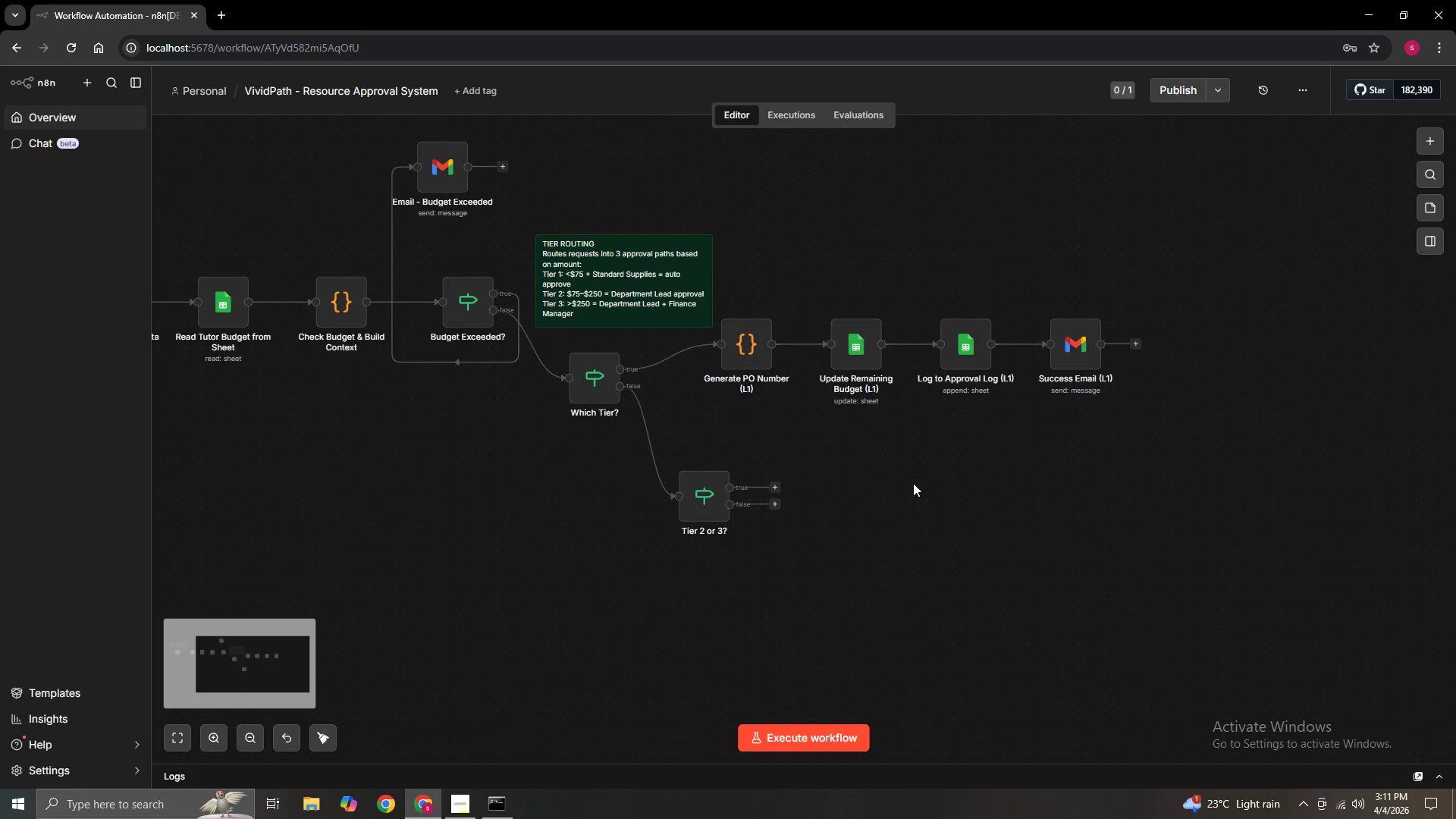 
key(Control+ControlLeft)
 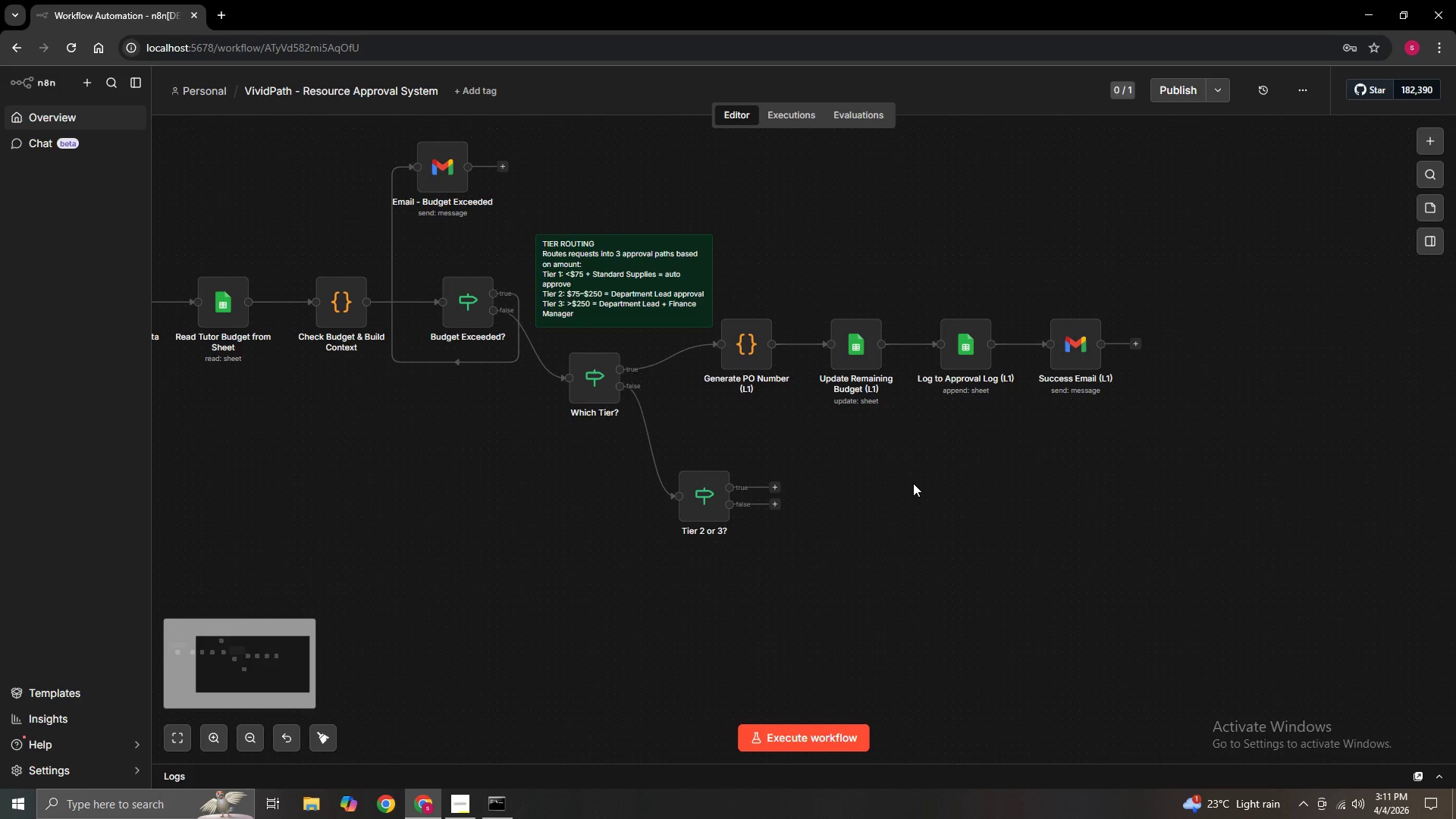 
key(Control+ControlLeft)
 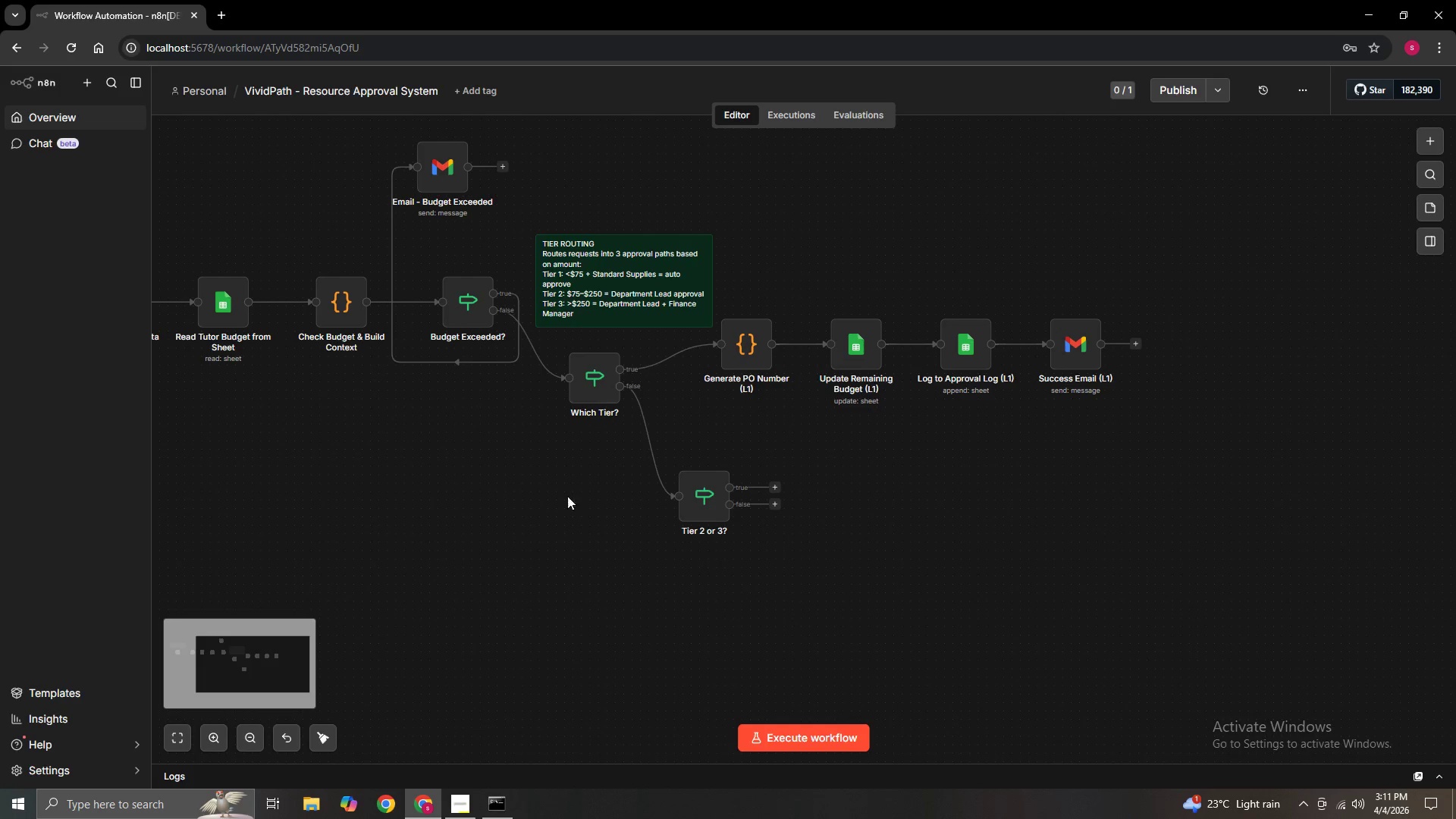 
hold_key(key=ControlLeft, duration=1.52)
left_click_drag(start_coordinate=[531, 496], to_coordinate=[742, 547])
 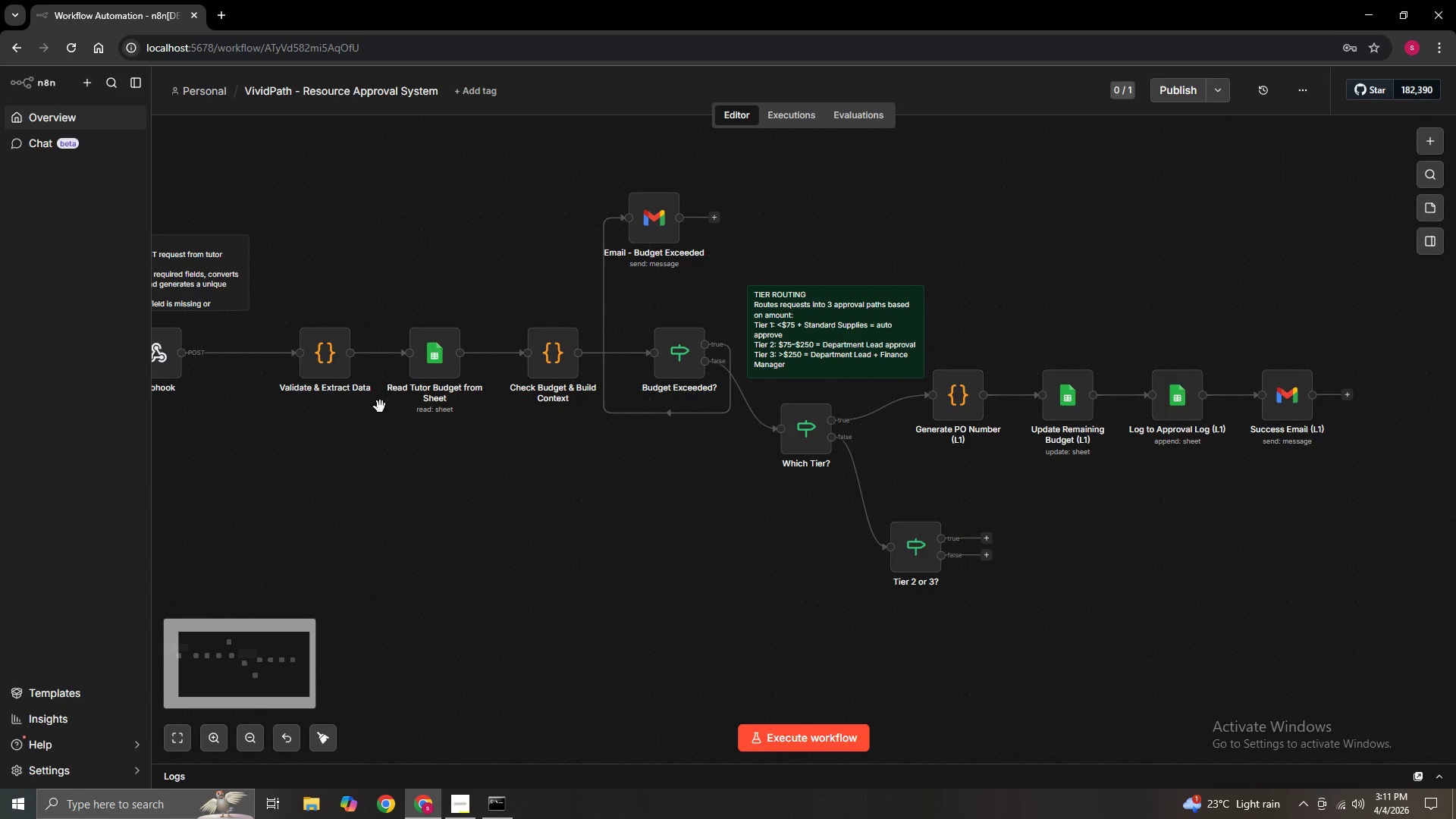 
hold_key(key=ControlLeft, duration=0.75)
left_click_drag(start_coordinate=[433, 514], to_coordinate=[673, 594])
 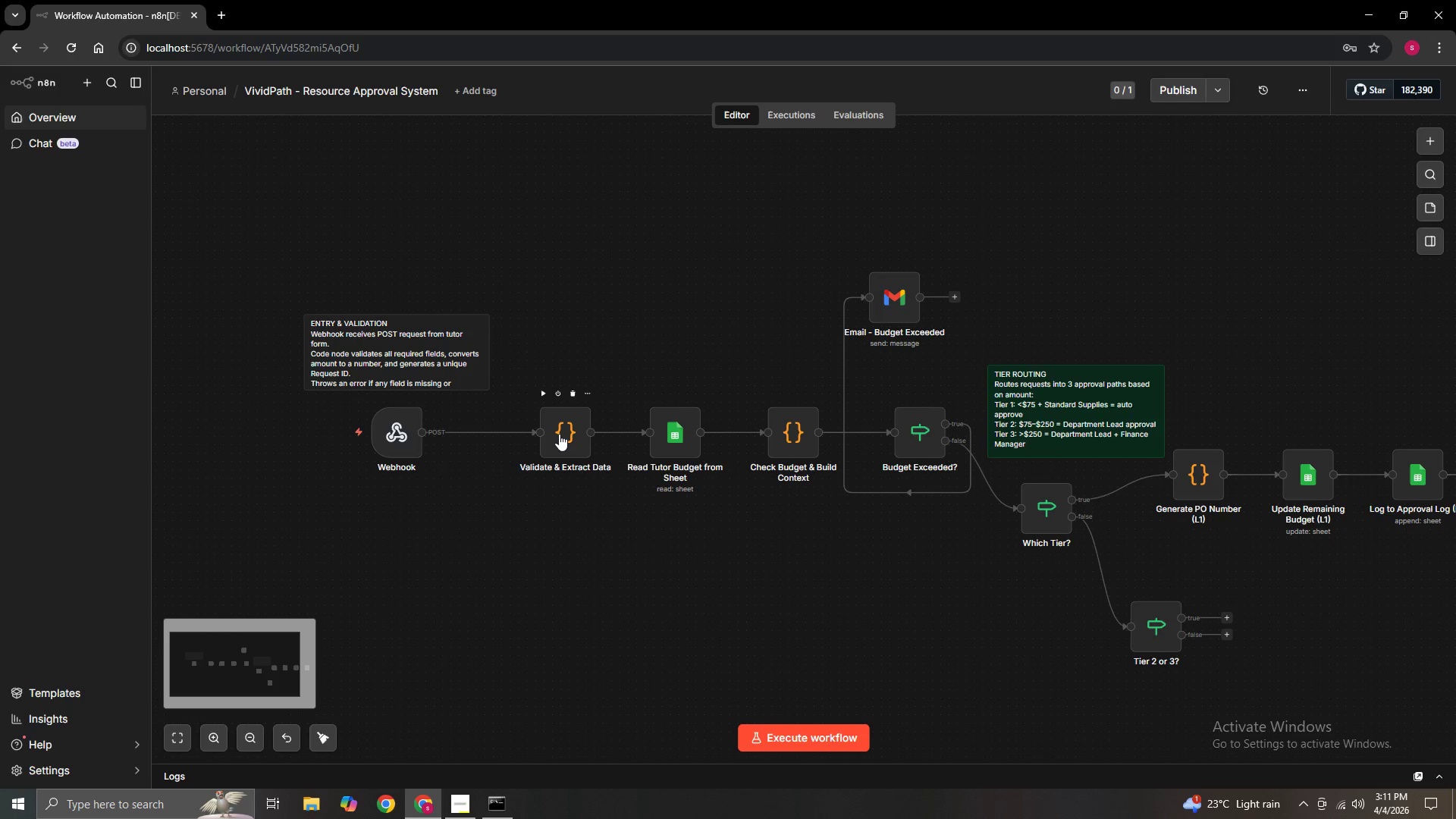 
left_click_drag(start_coordinate=[559, 434], to_coordinate=[524, 433])
 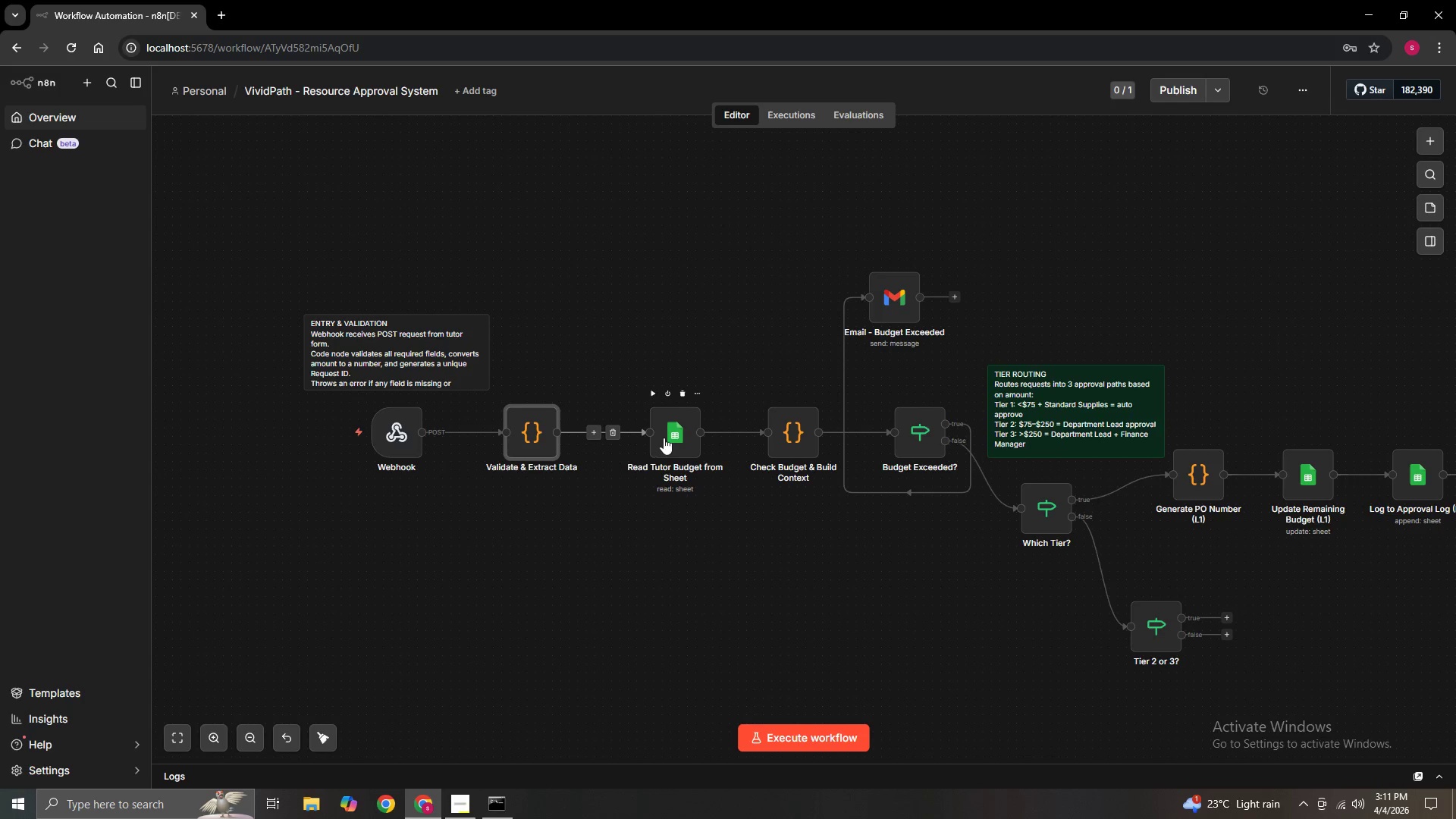 
left_click_drag(start_coordinate=[670, 436], to_coordinate=[645, 436])
 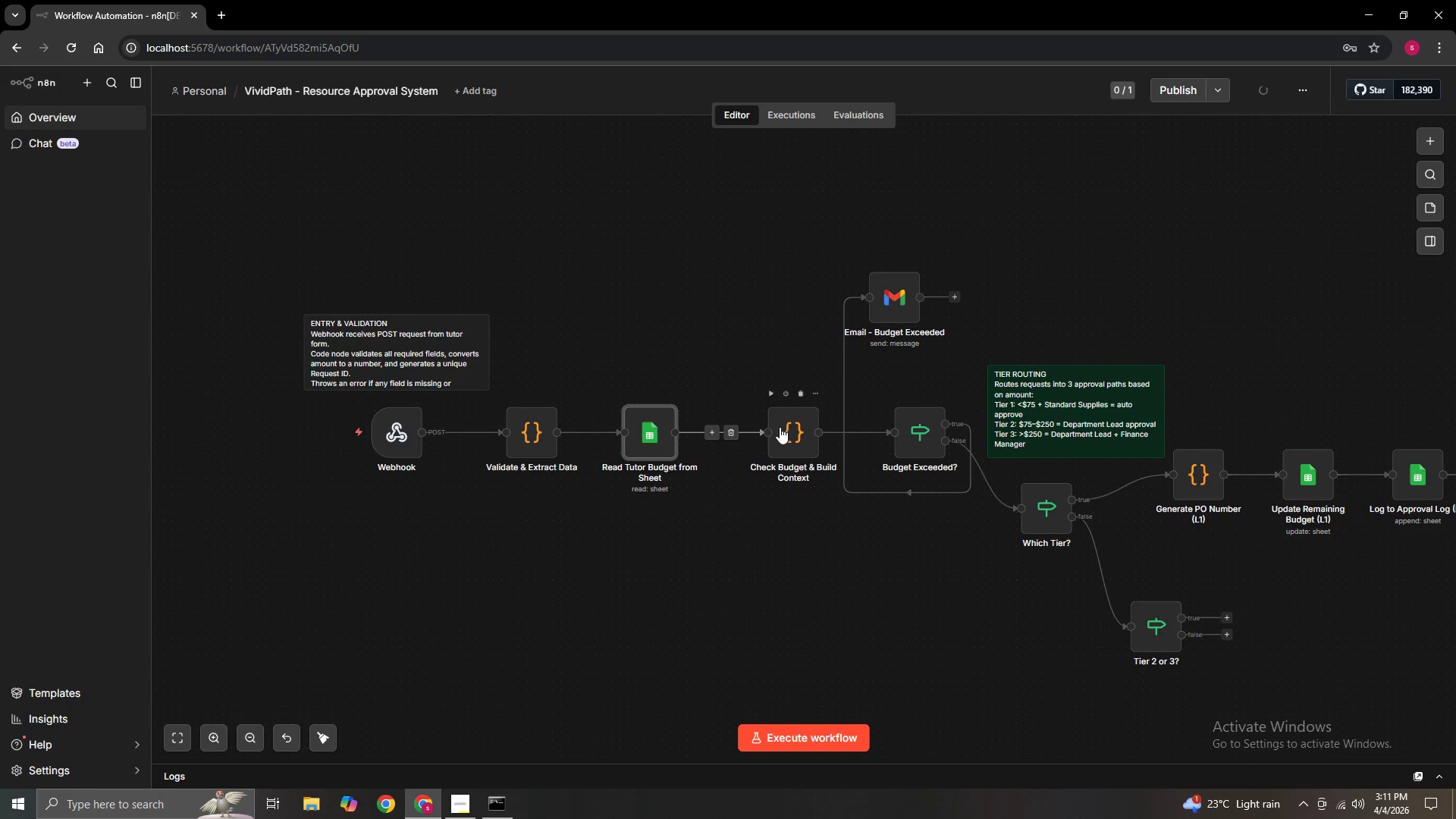 
left_click_drag(start_coordinate=[783, 426], to_coordinate=[749, 428])
 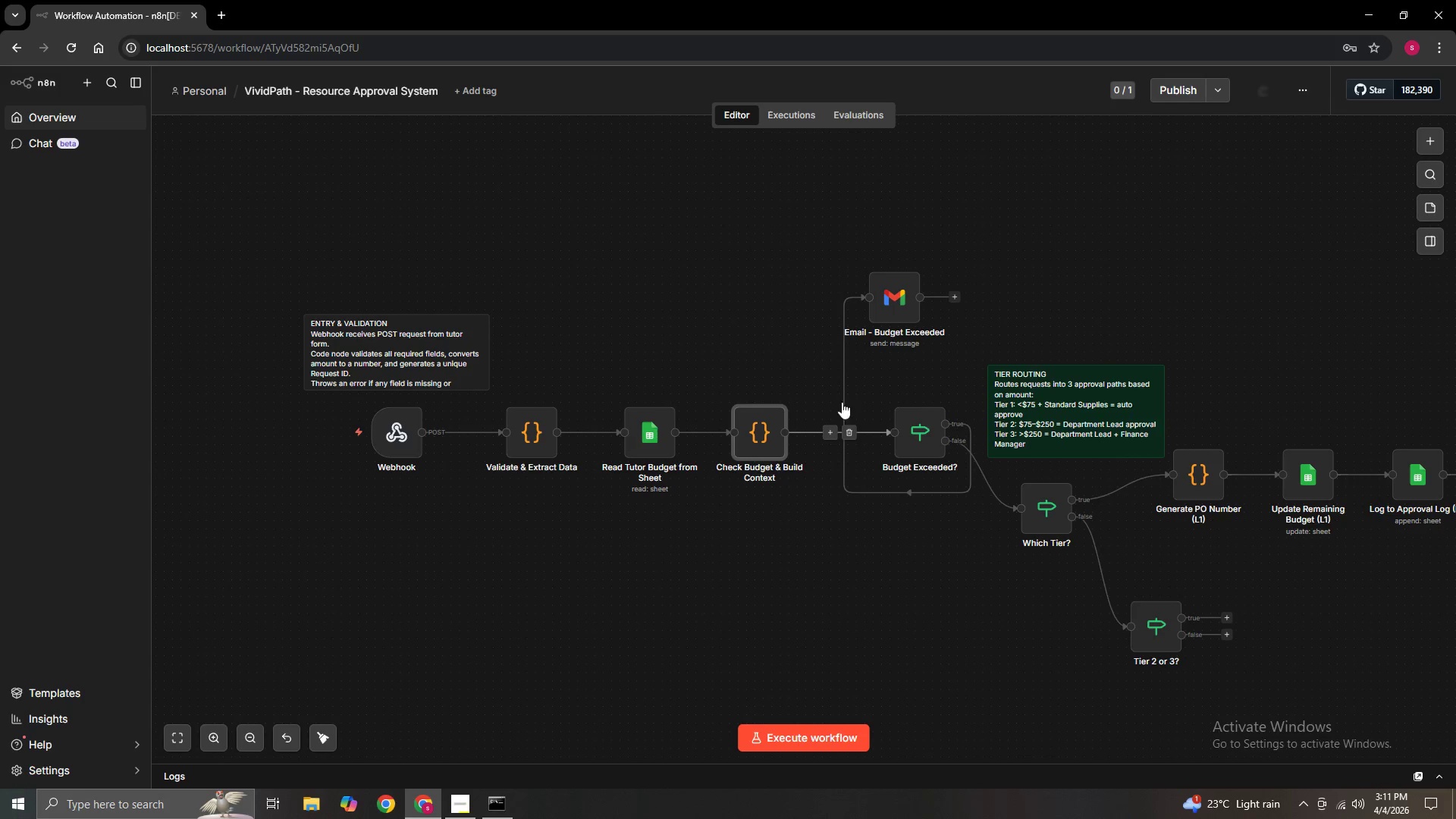 
left_click_drag(start_coordinate=[845, 398], to_coordinate=[825, 396])
 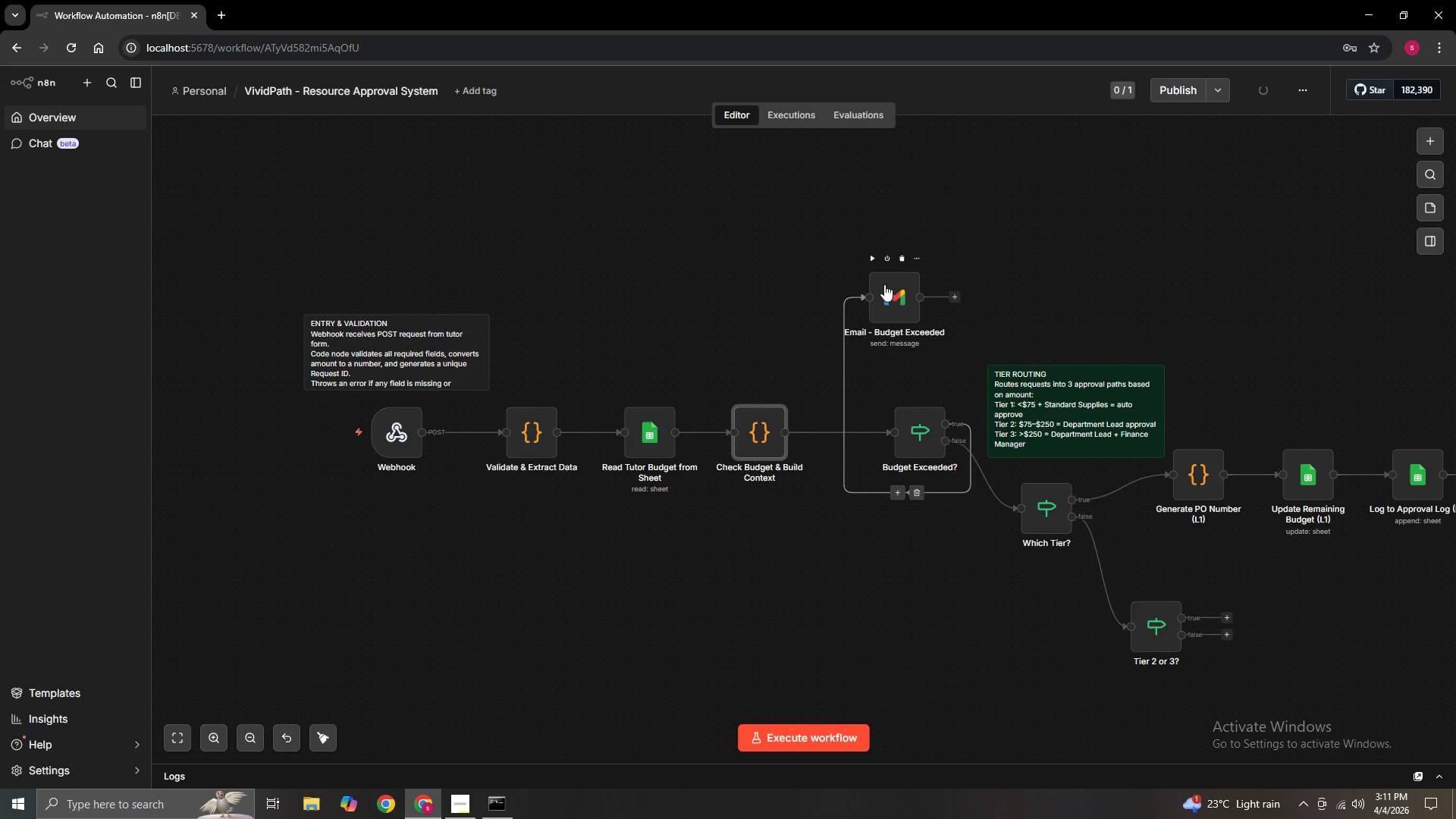 
left_click_drag(start_coordinate=[889, 291], to_coordinate=[857, 291])
 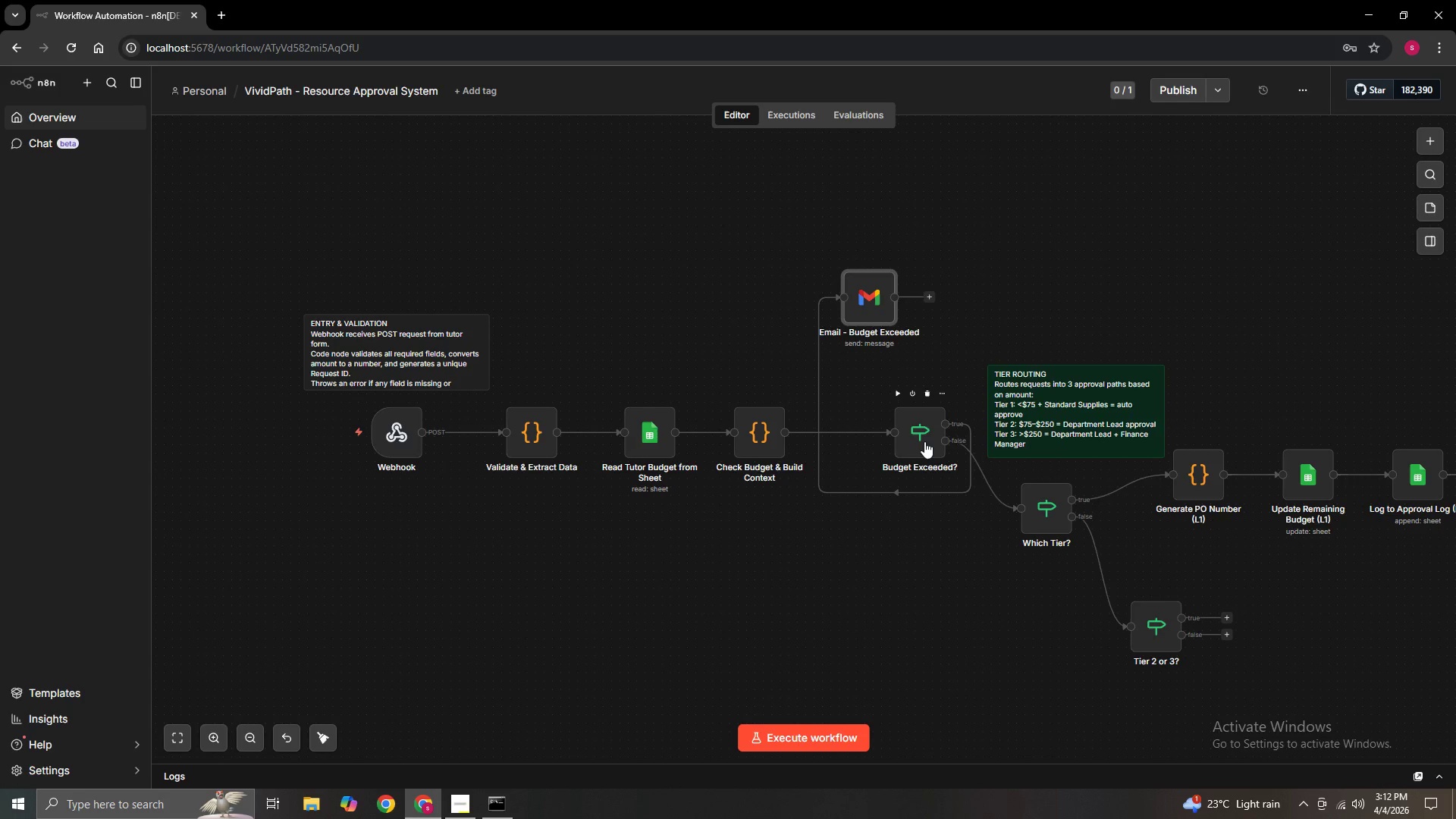 
left_click_drag(start_coordinate=[924, 437], to_coordinate=[893, 432])
 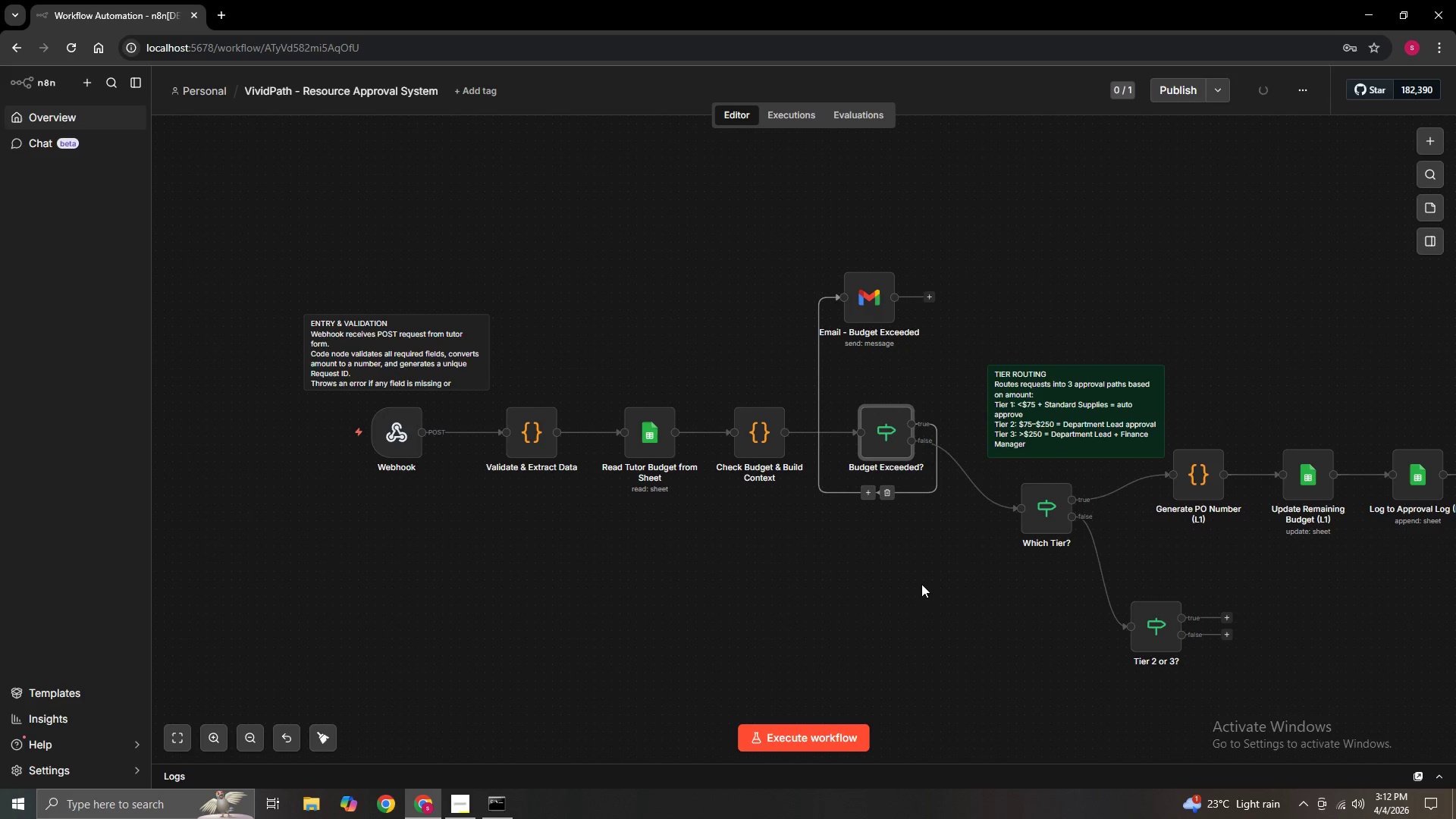 
hold_key(key=ControlLeft, duration=1.42)
left_click_drag(start_coordinate=[921, 584], to_coordinate=[665, 511])
 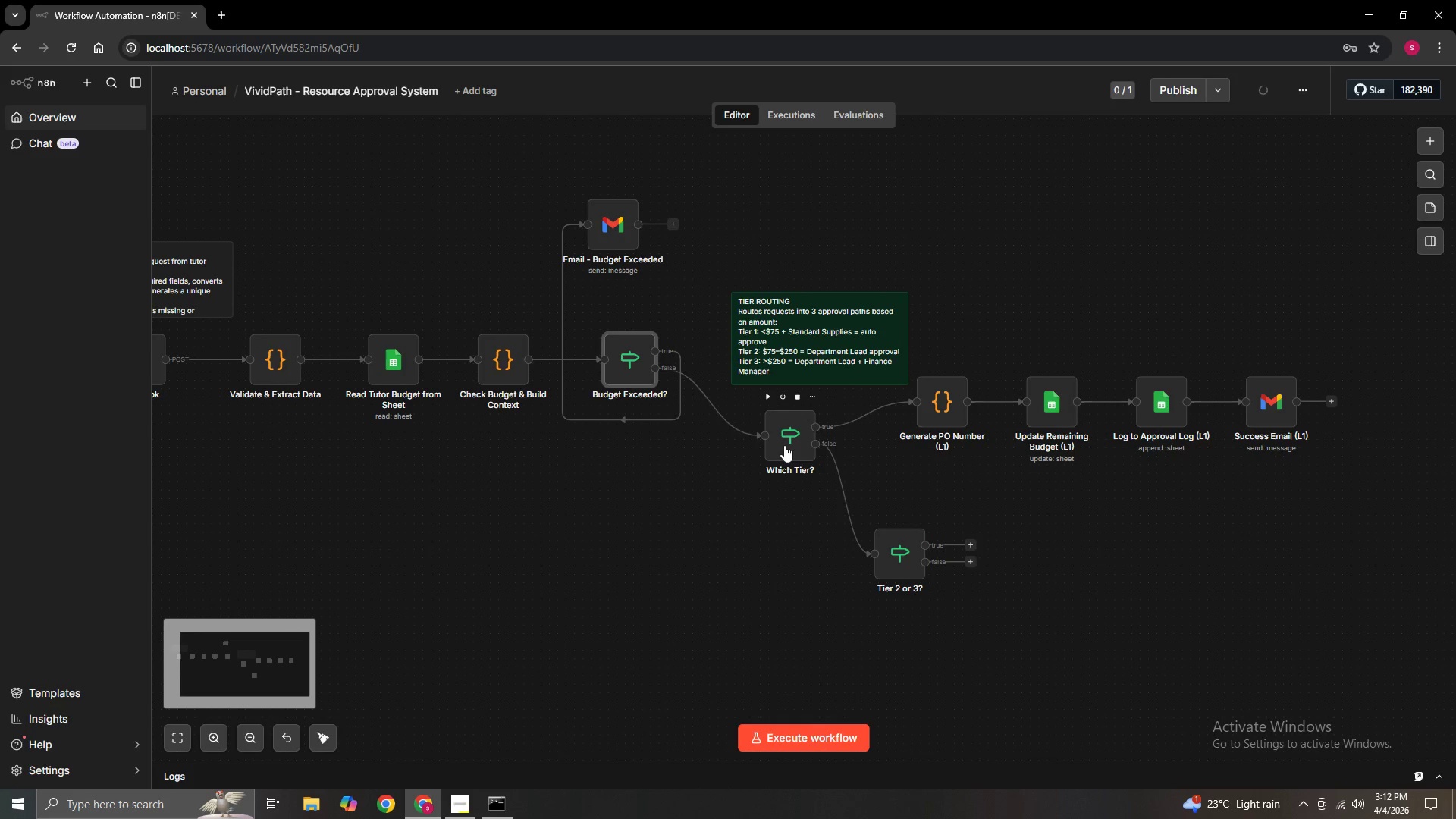 
left_click_drag(start_coordinate=[784, 444], to_coordinate=[754, 444])
 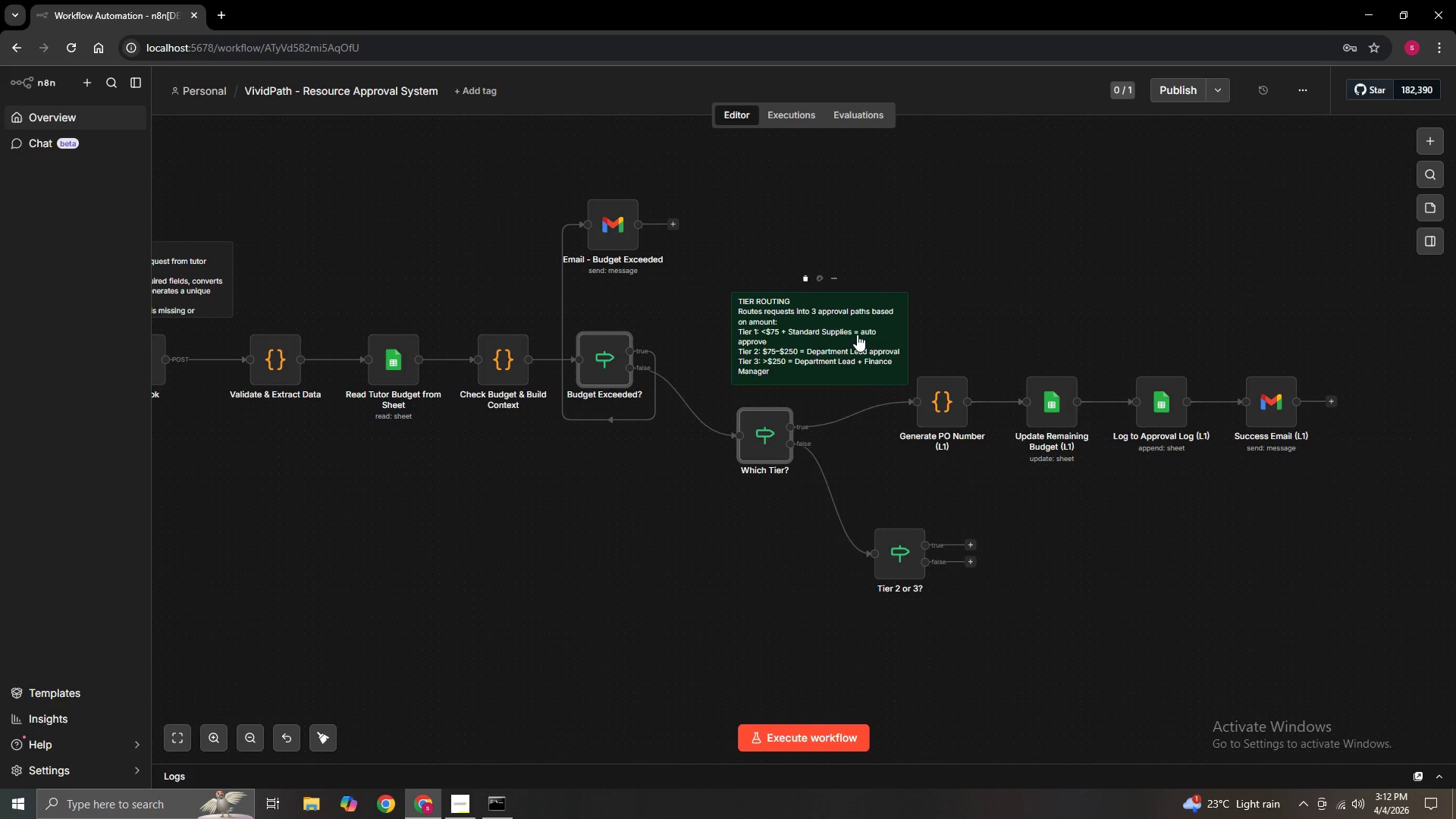 
hold_key(key=ControlLeft, duration=1.5)
 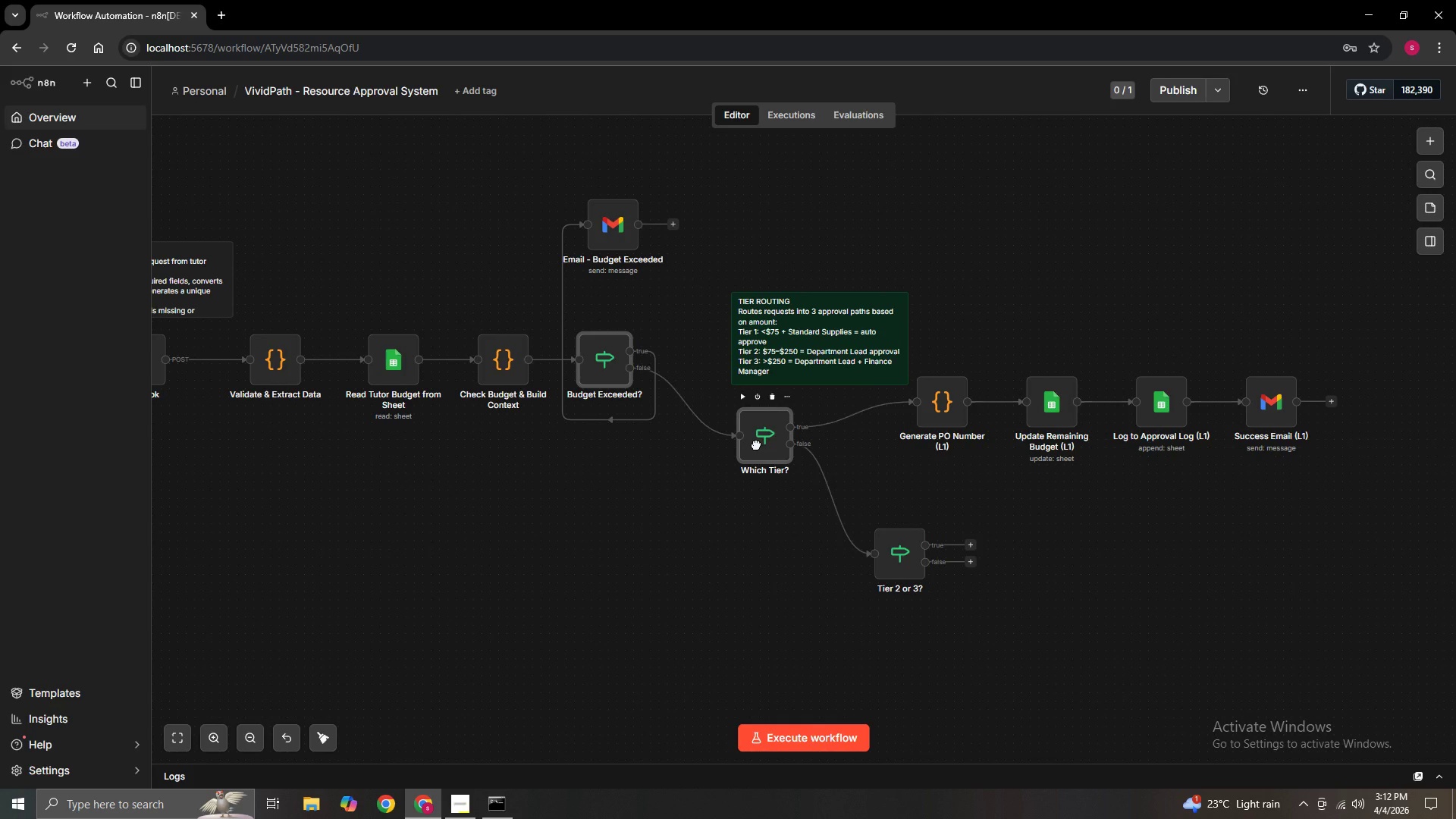 
hold_key(key=ControlLeft, duration=1.51)
 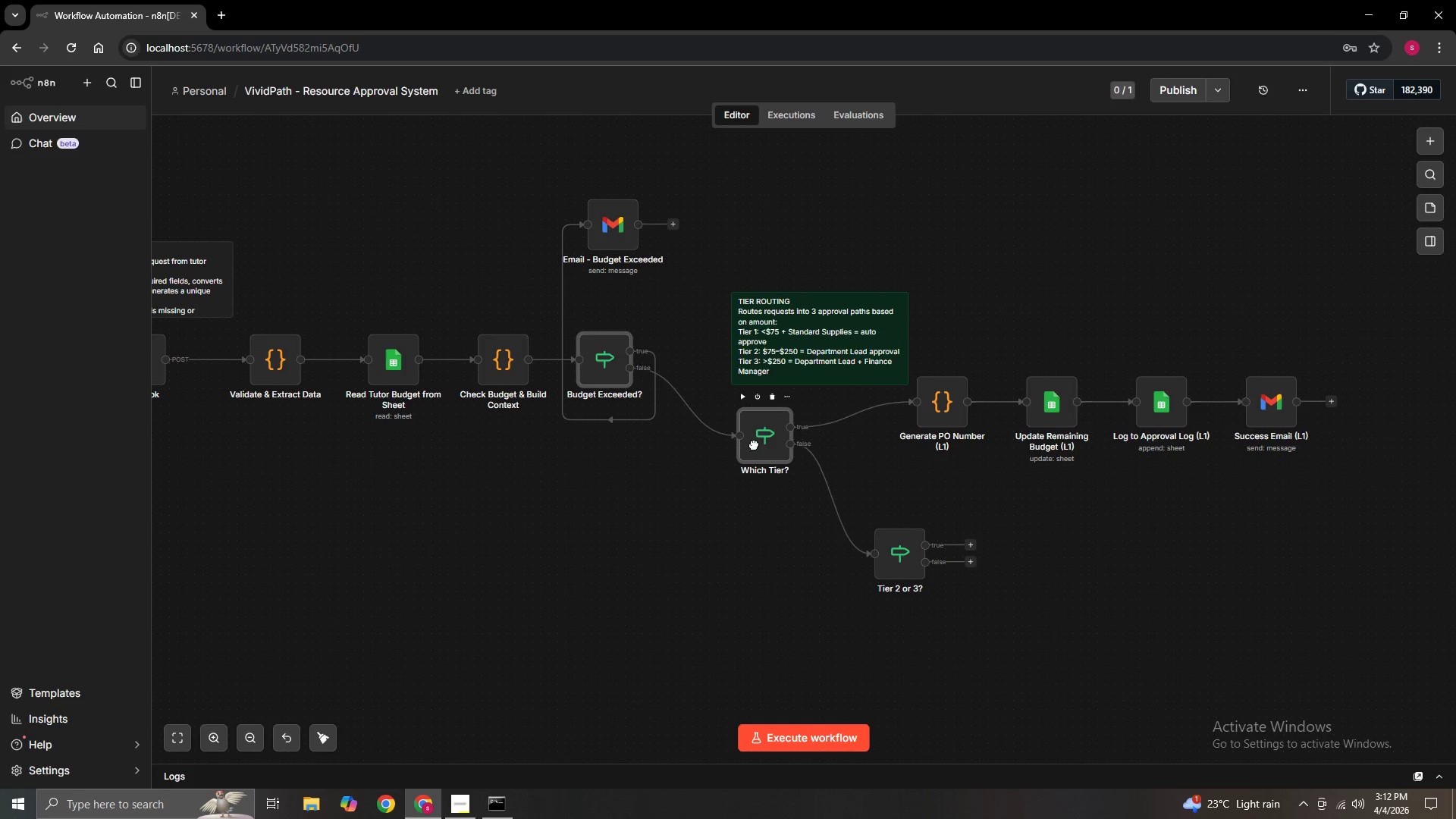 
hold_key(key=ControlLeft, duration=1.08)
 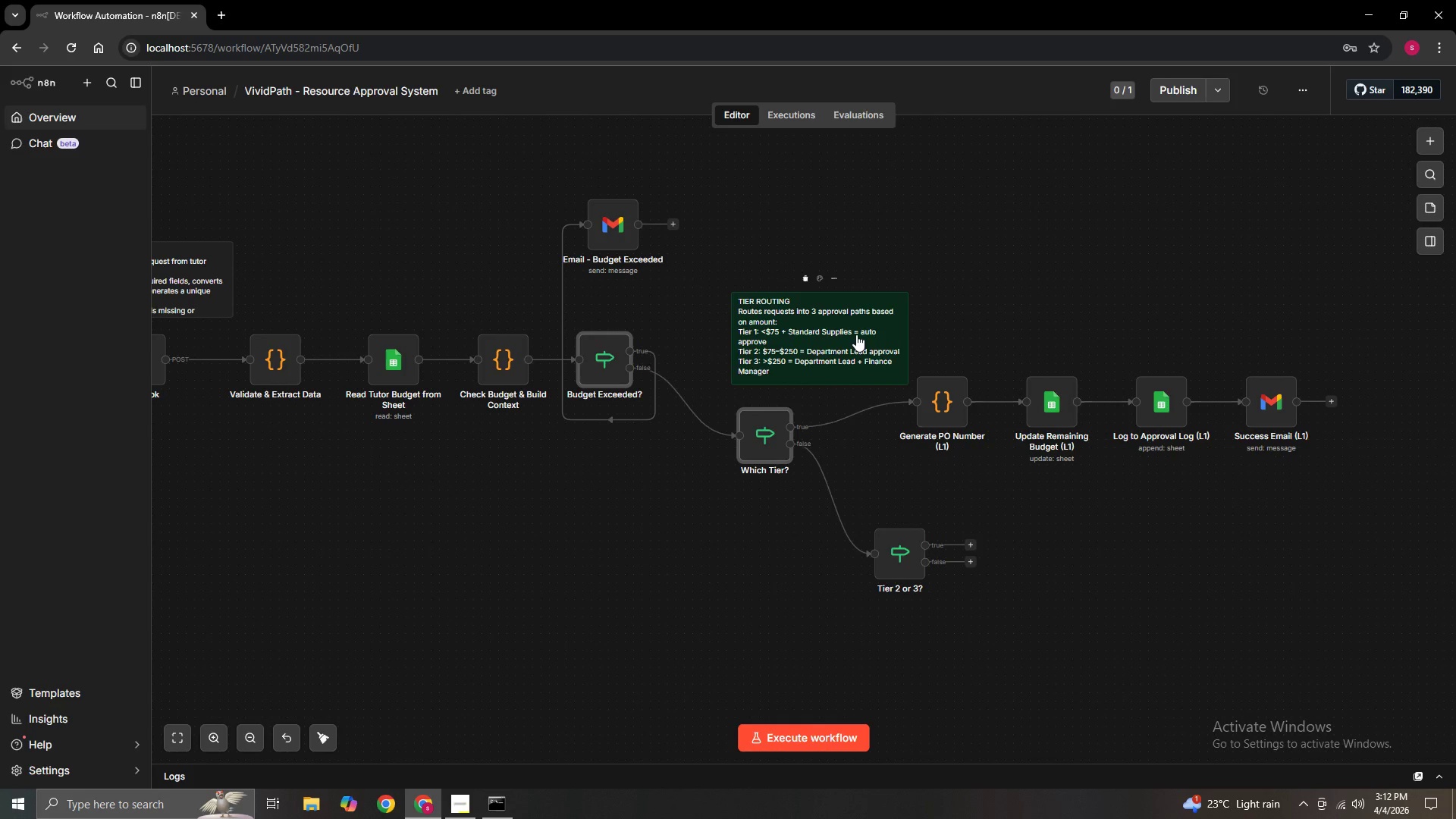 
hold_key(key=ControlLeft, duration=1.52)
left_click_drag(start_coordinate=[856, 334], to_coordinate=[851, 337])
 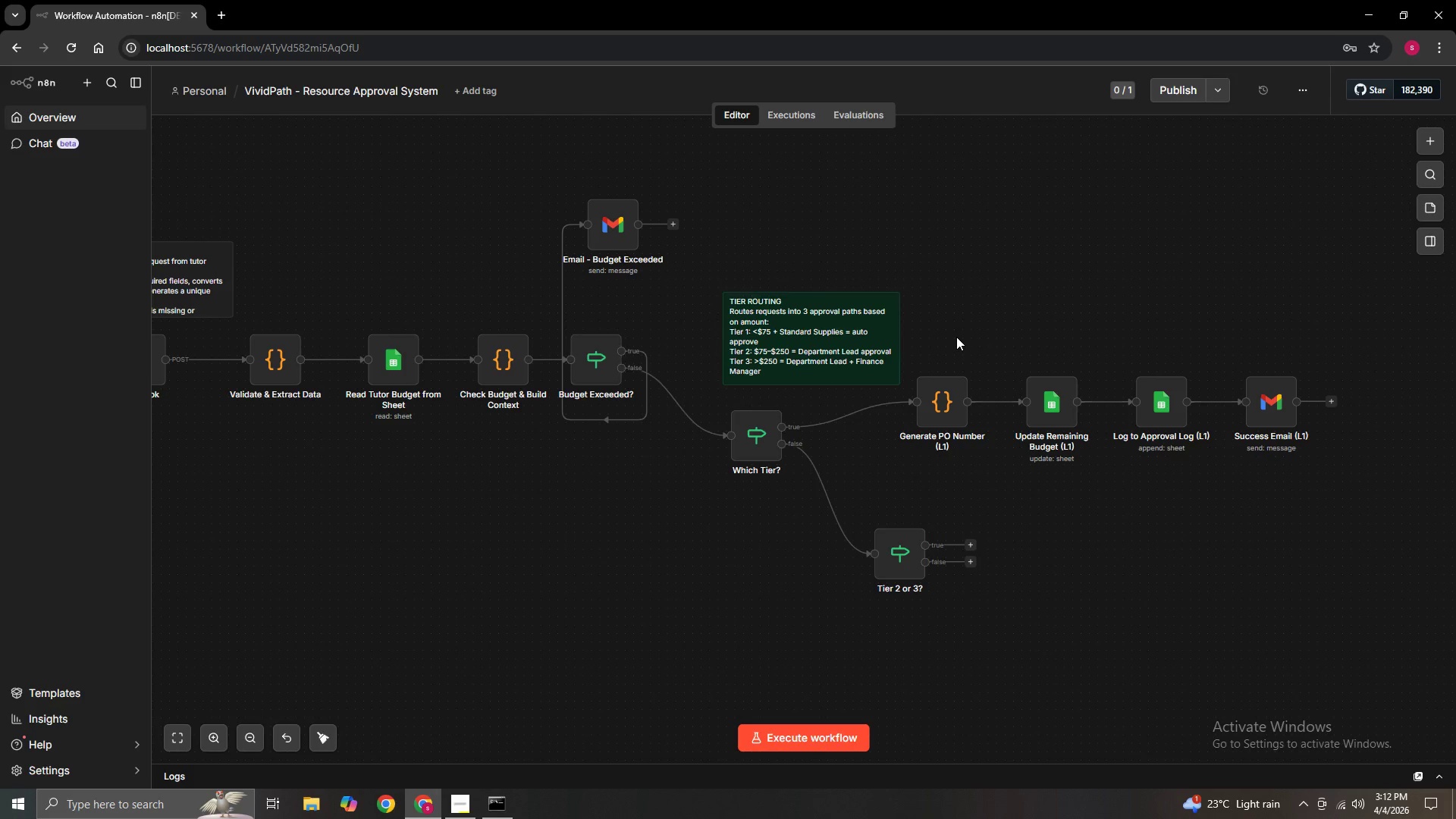 
hold_key(key=ControlLeft, duration=1.52)
 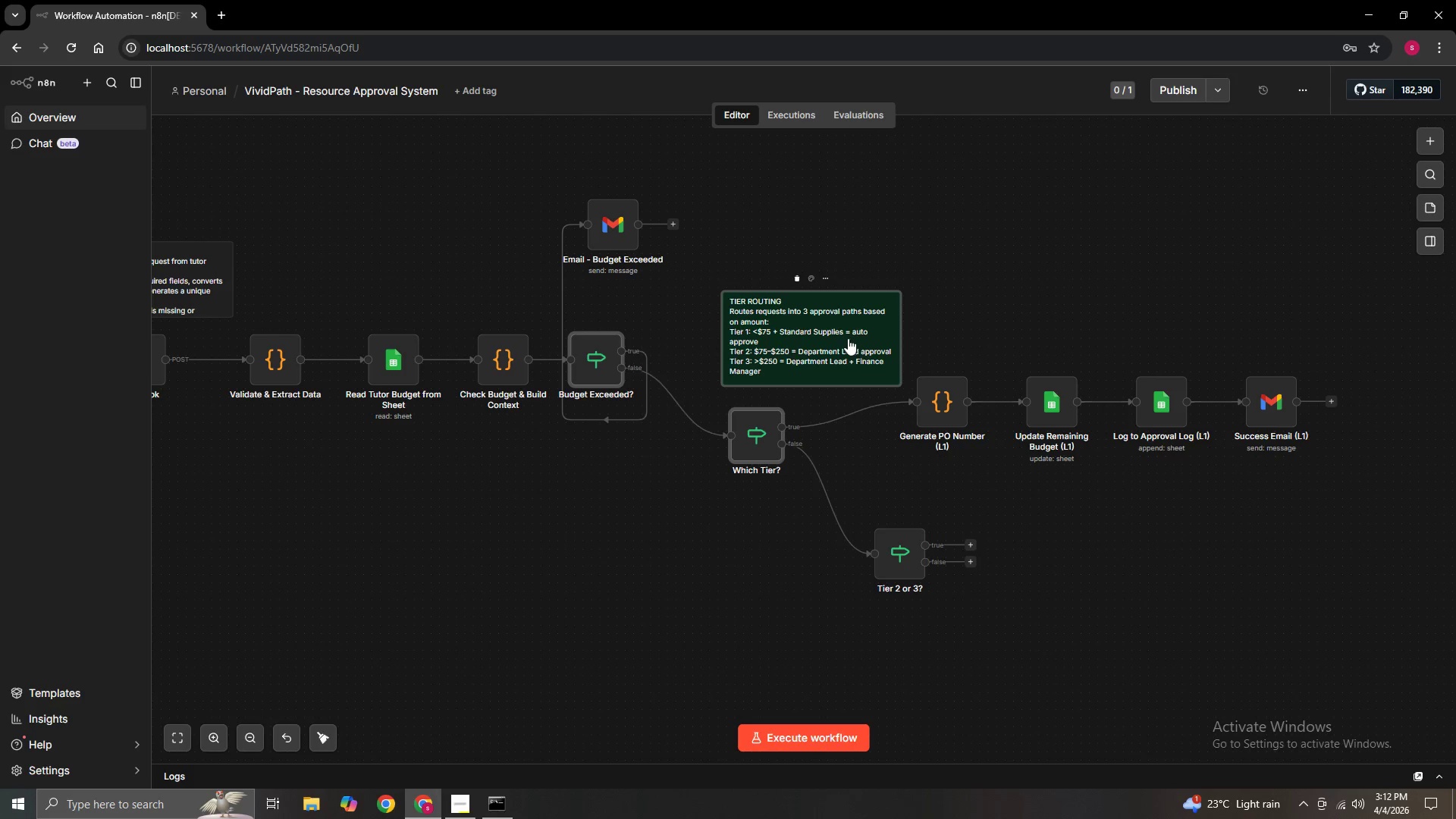 
key(Control+ControlLeft)
 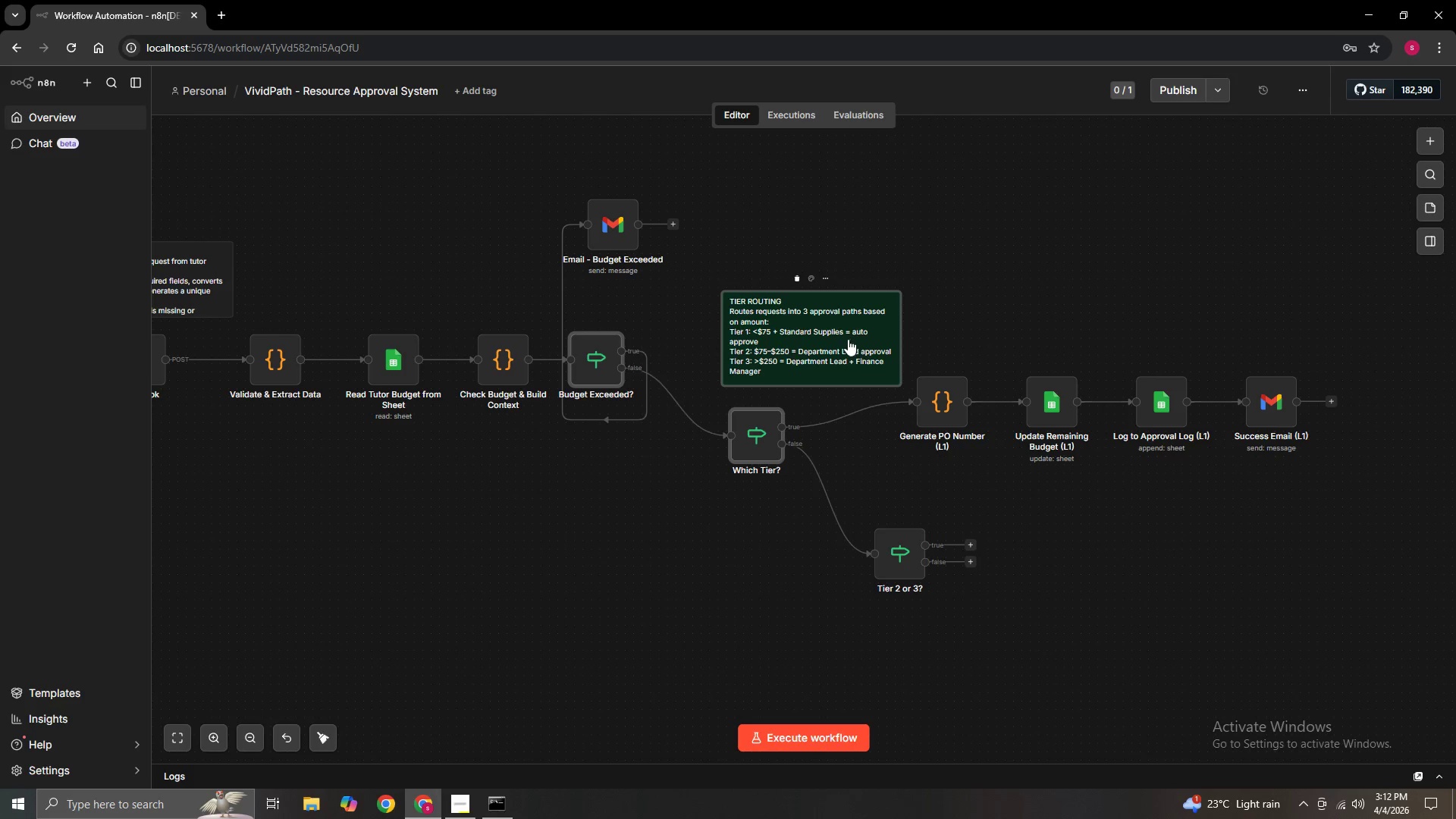 
key(Control+ControlLeft)
 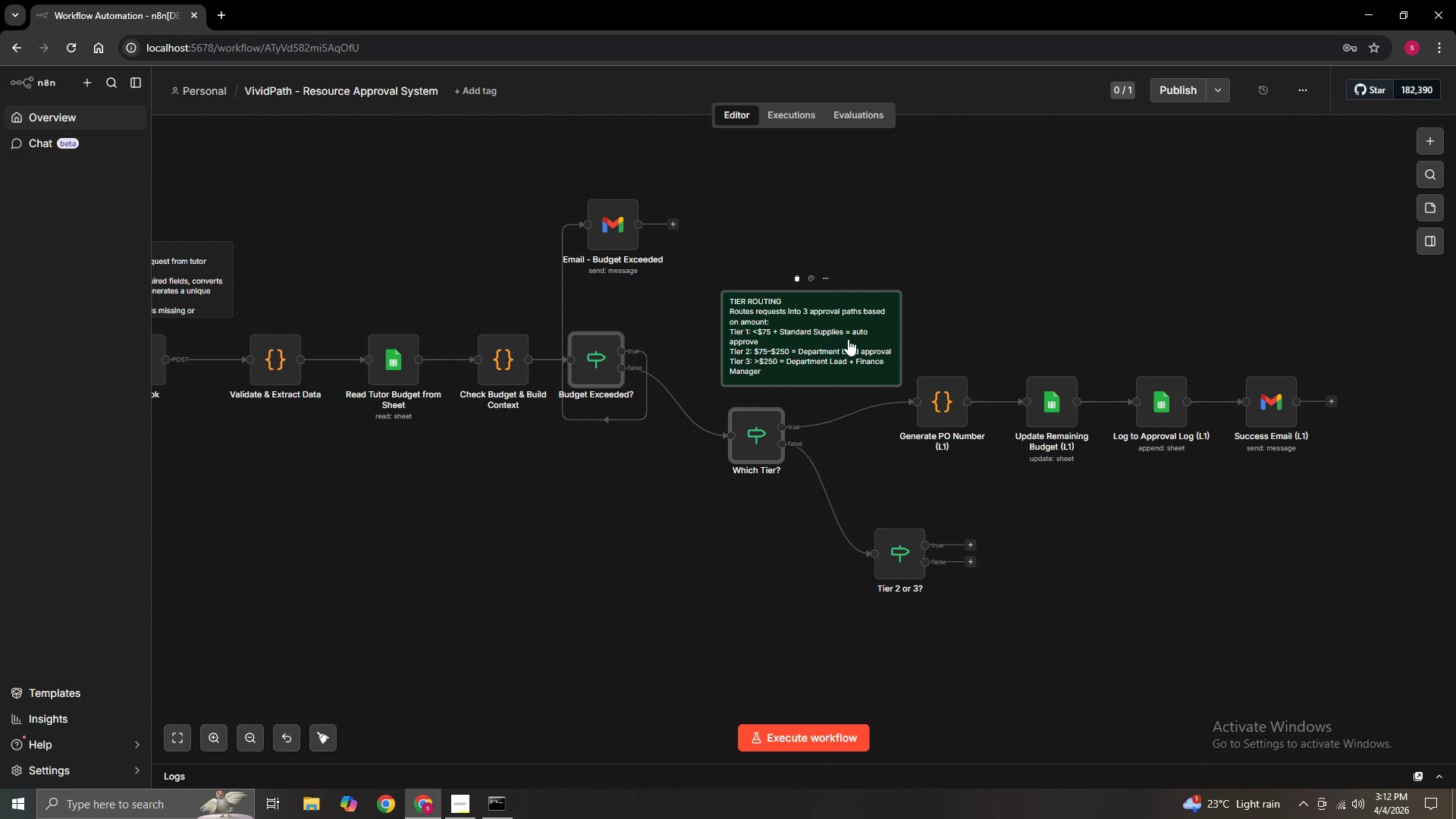 
key(Control+ControlLeft)
 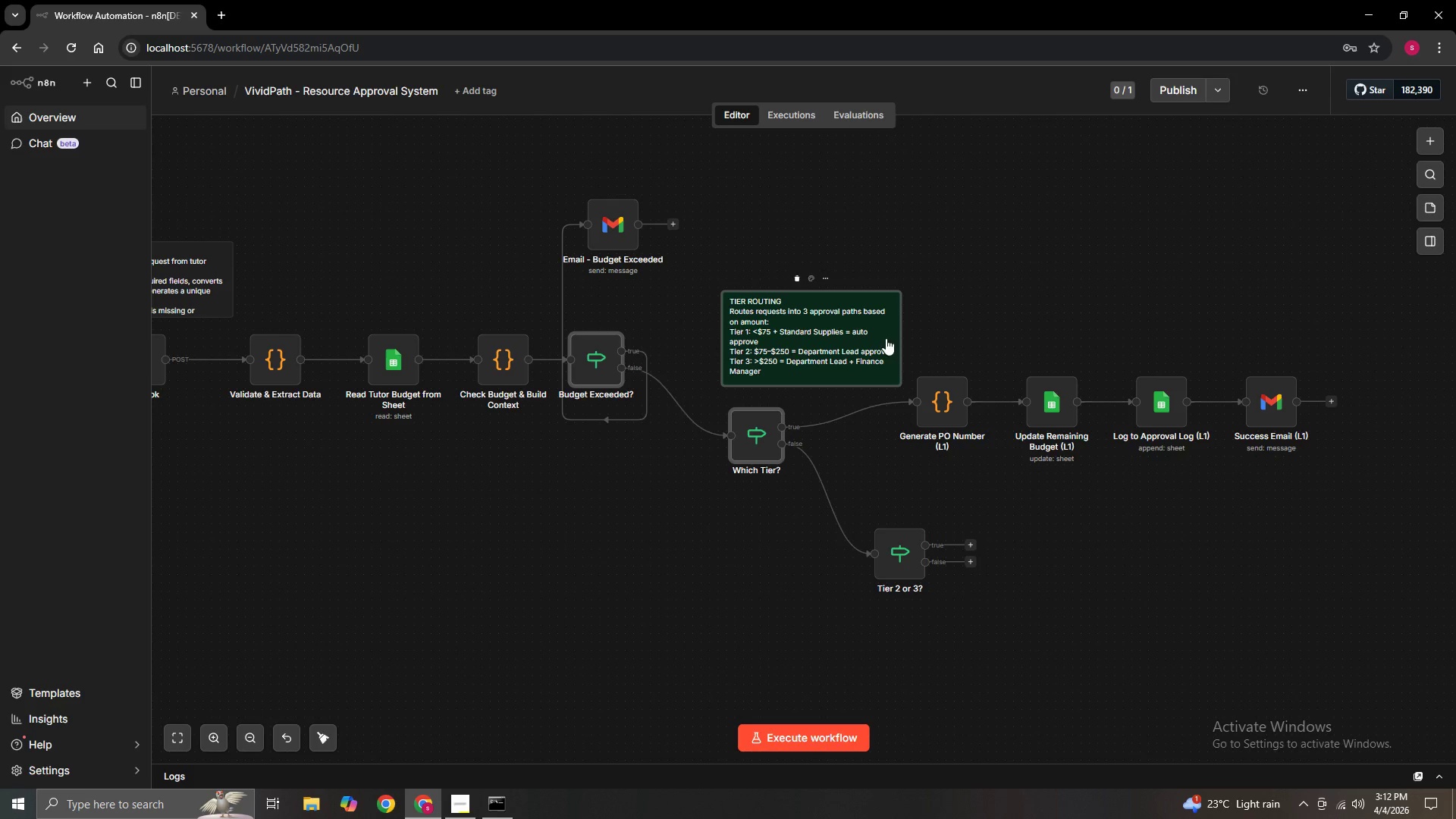 
key(Control+ControlLeft)
 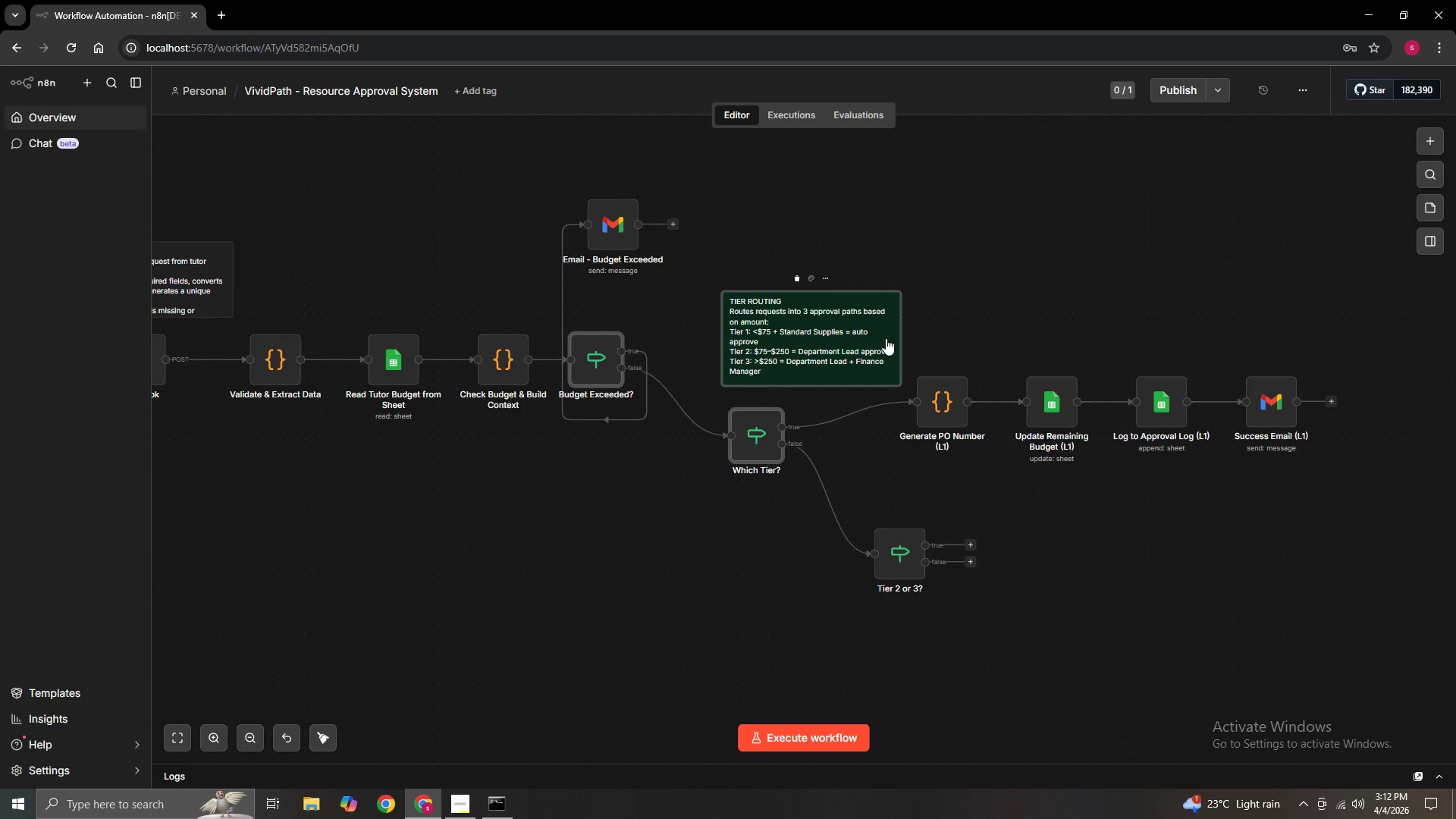 
key(Control+ControlLeft)
 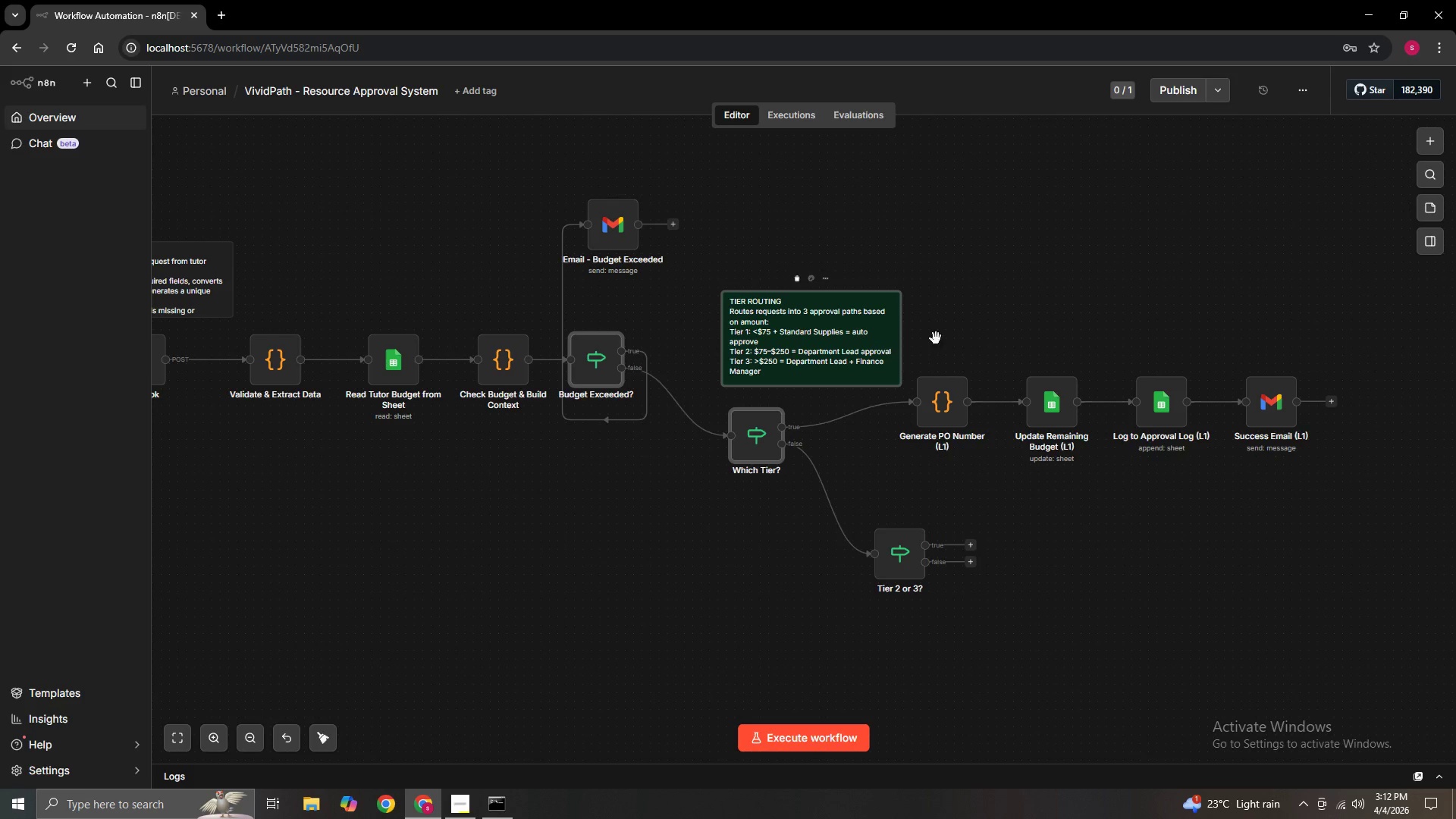 
key(Control+ControlLeft)
 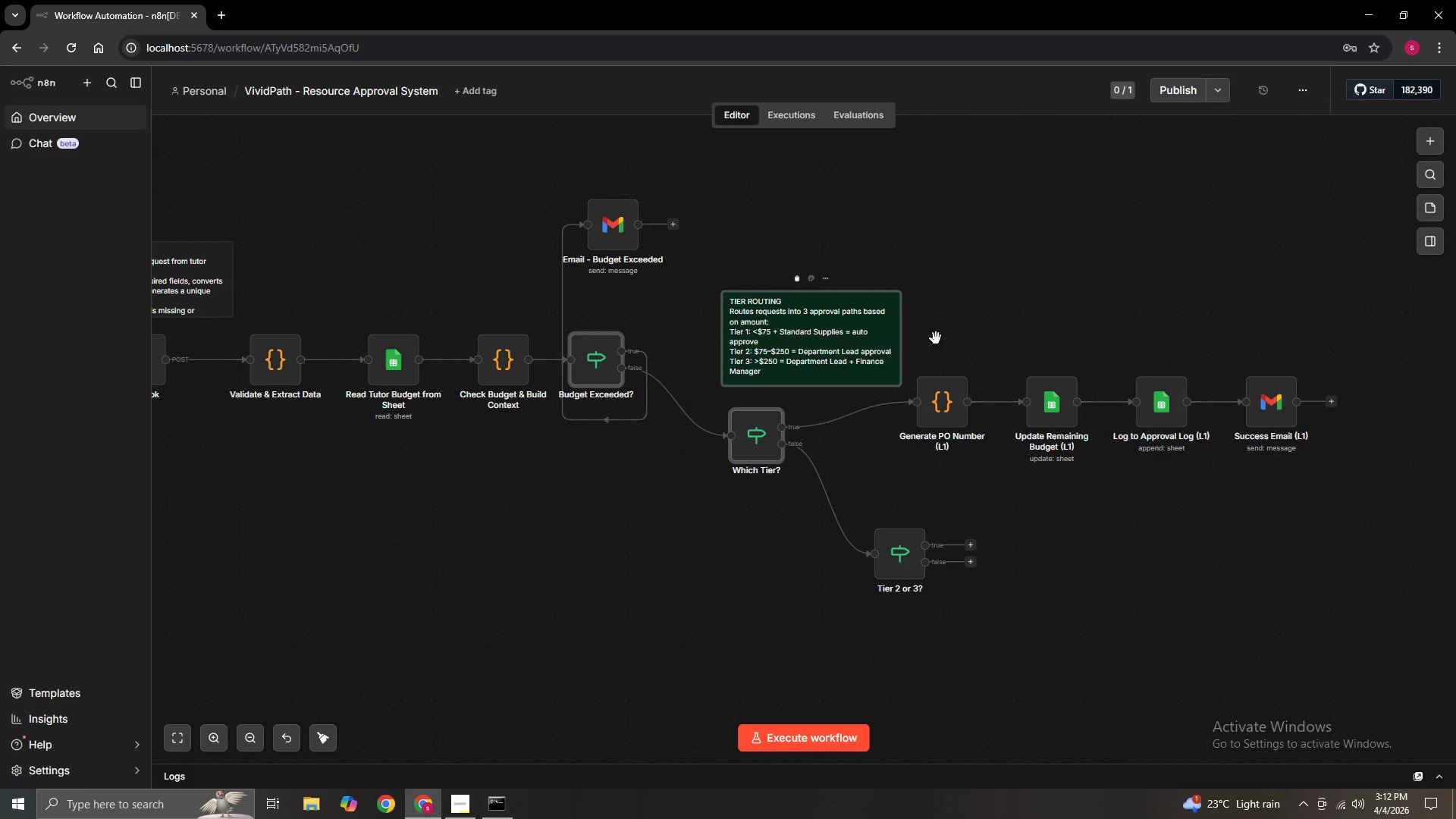 
key(Control+ControlLeft)
 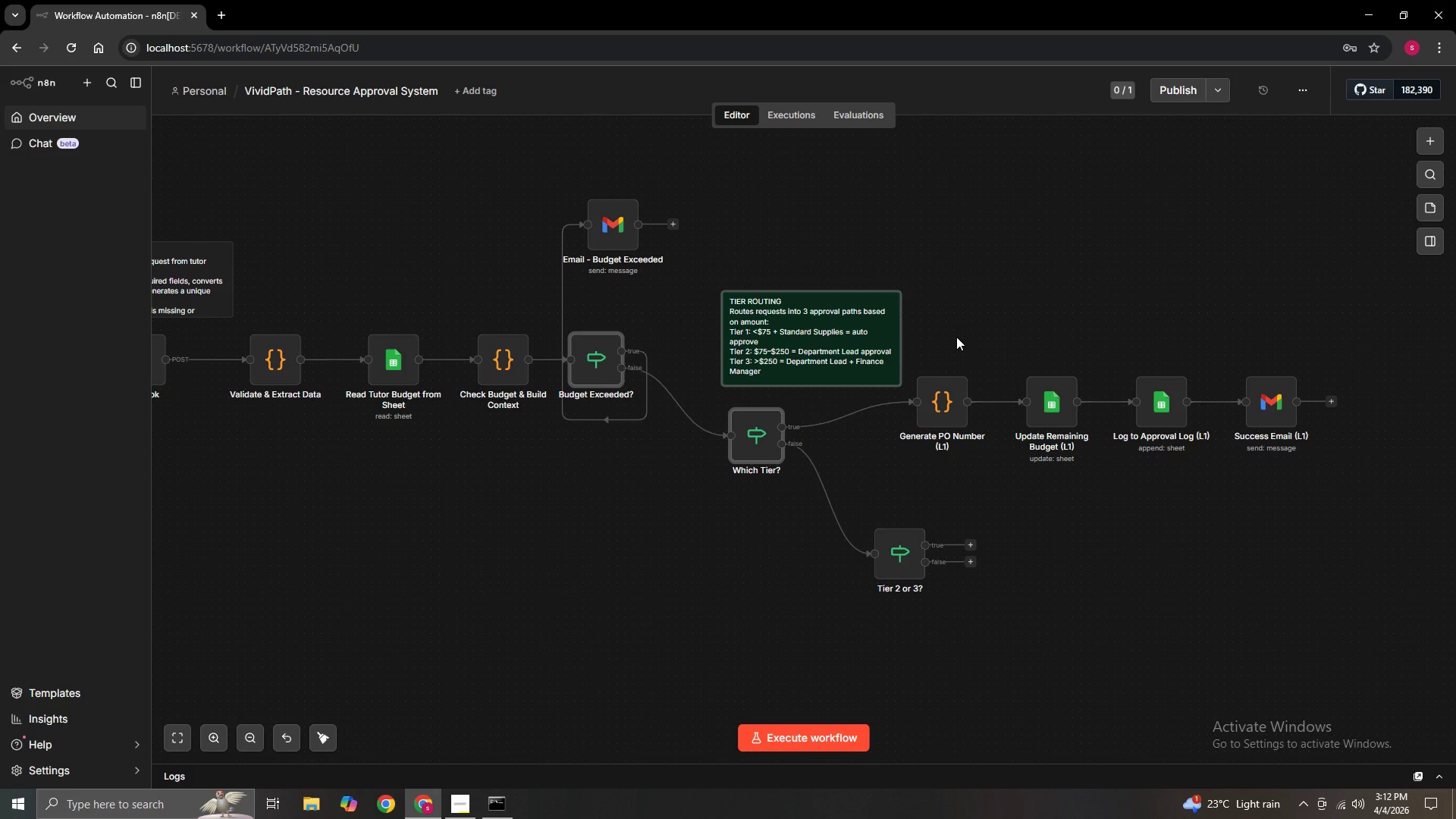 
left_click([956, 337])
 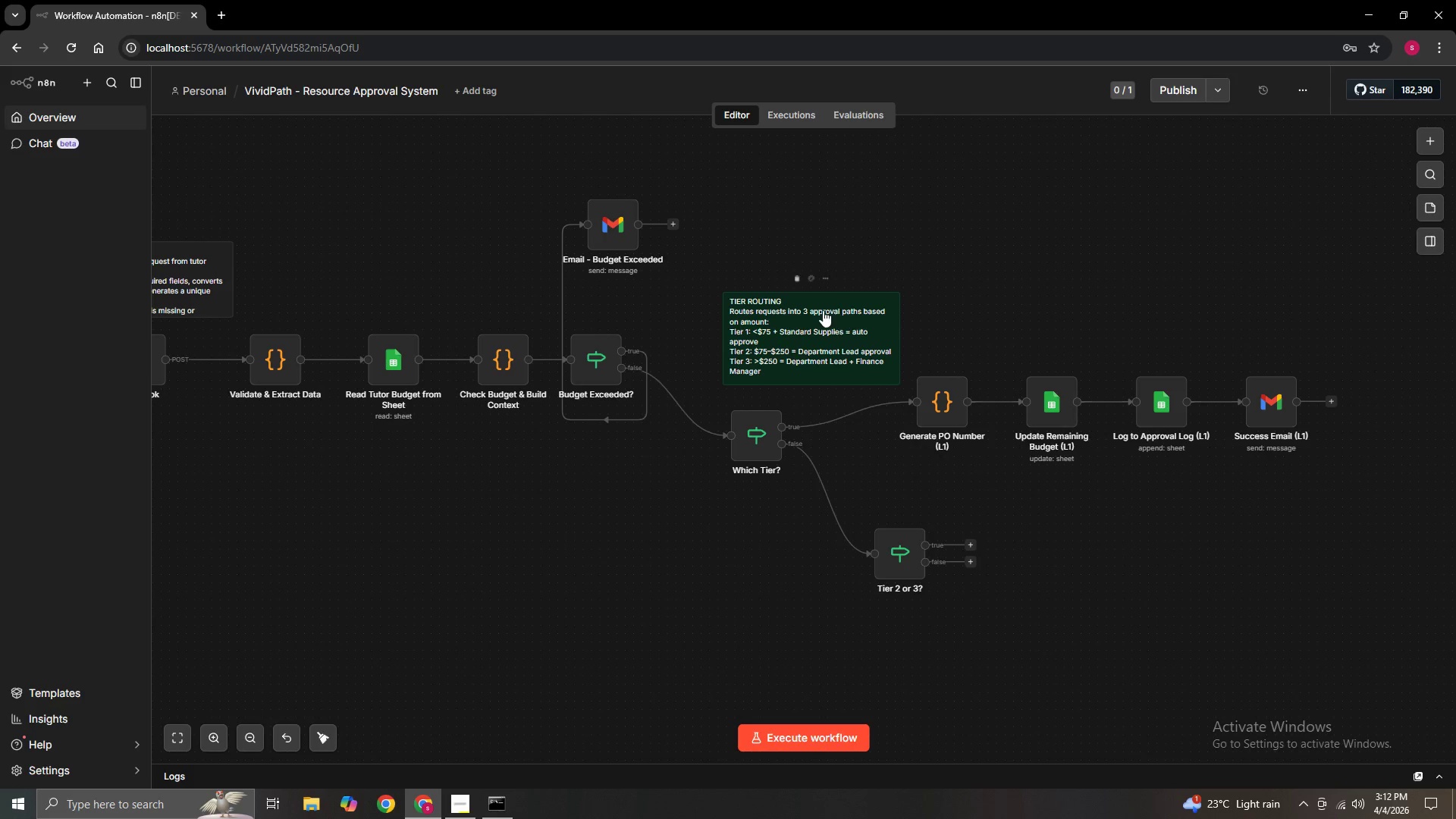 
left_click_drag(start_coordinate=[822, 310], to_coordinate=[770, 298])
 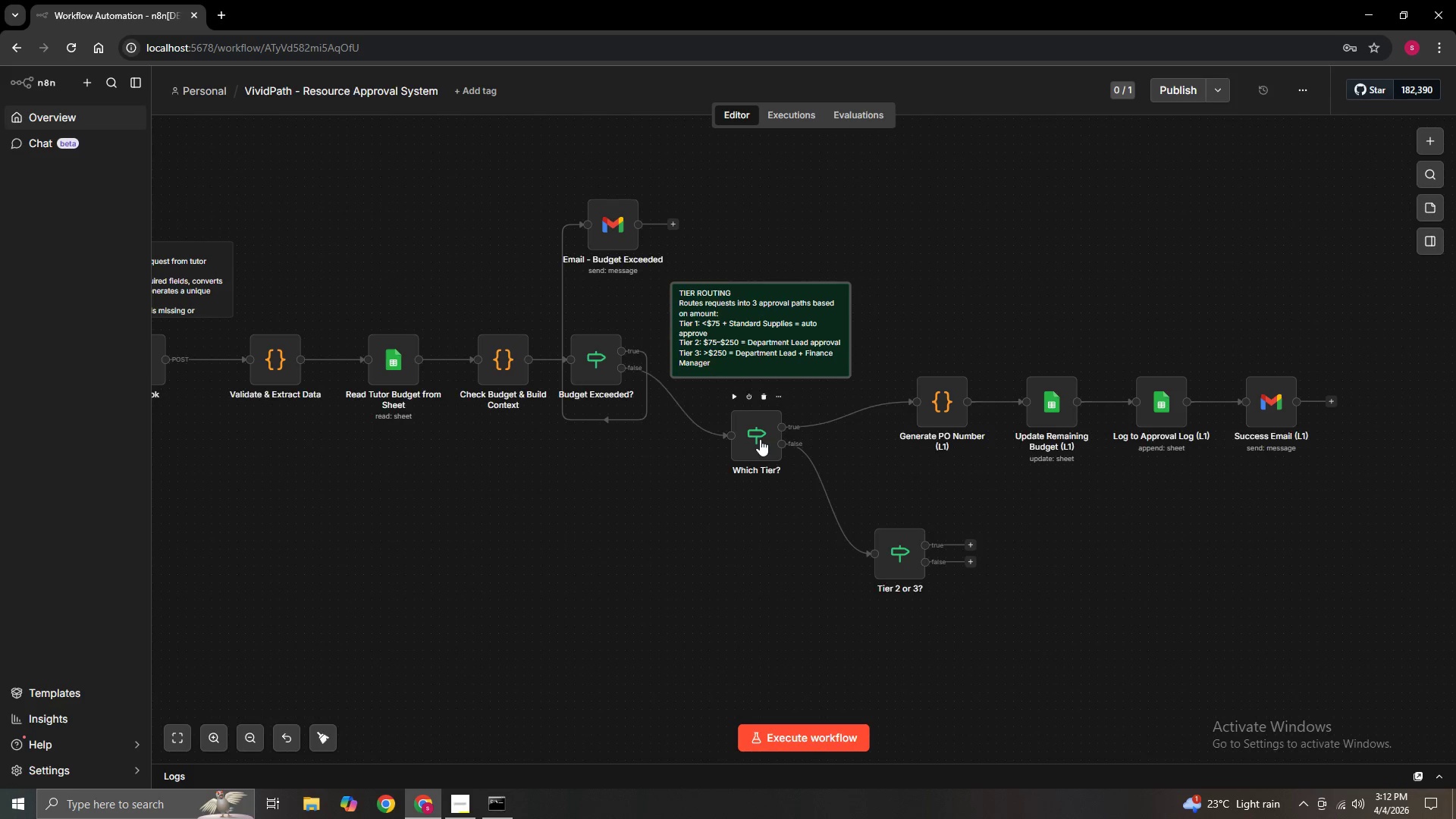 
hold_key(key=ControlLeft, duration=1.5)
left_click_drag(start_coordinate=[760, 439], to_coordinate=[755, 435])
 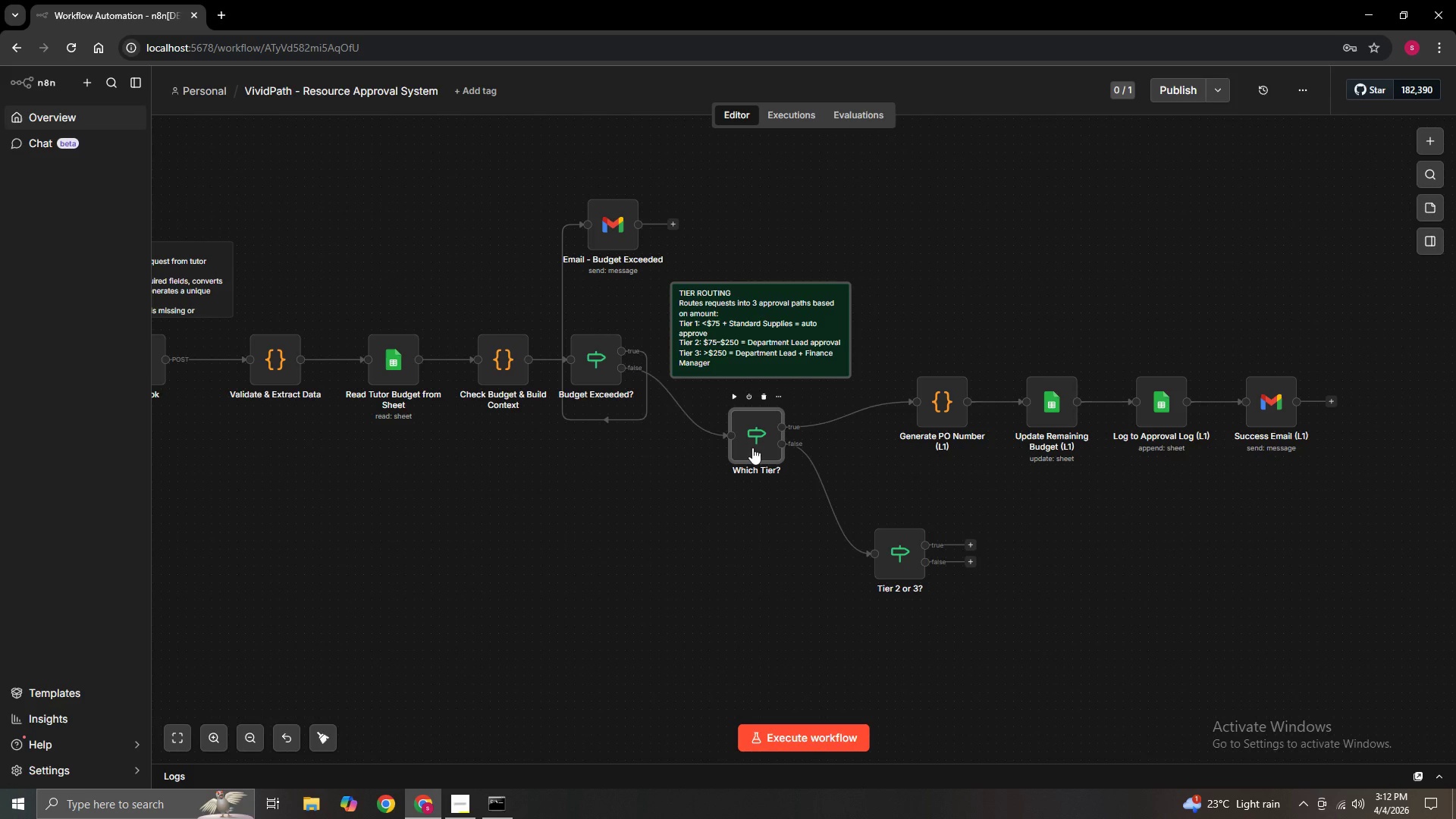 
hold_key(key=ControlLeft, duration=0.38)
 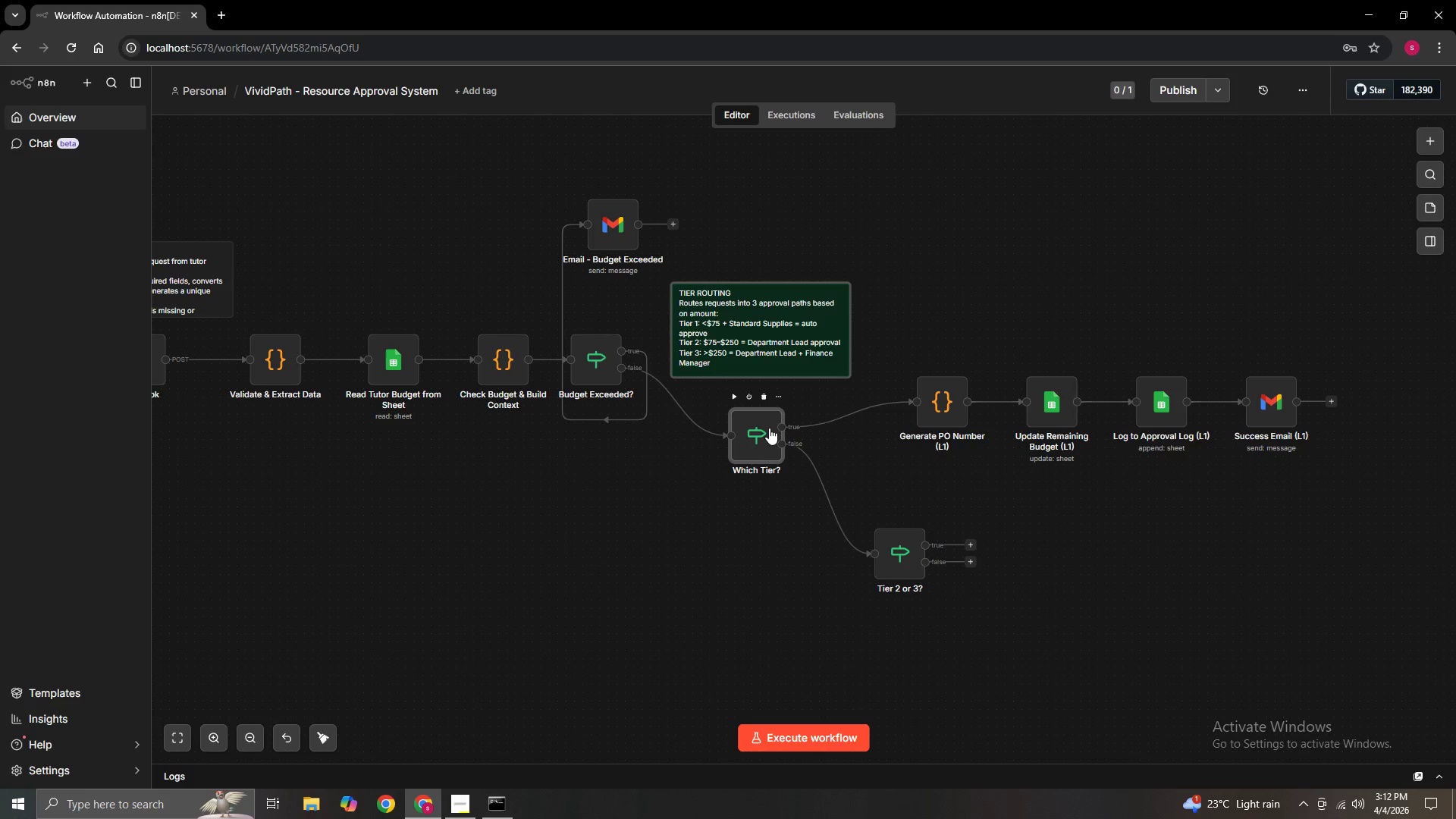 
left_click([769, 427])
 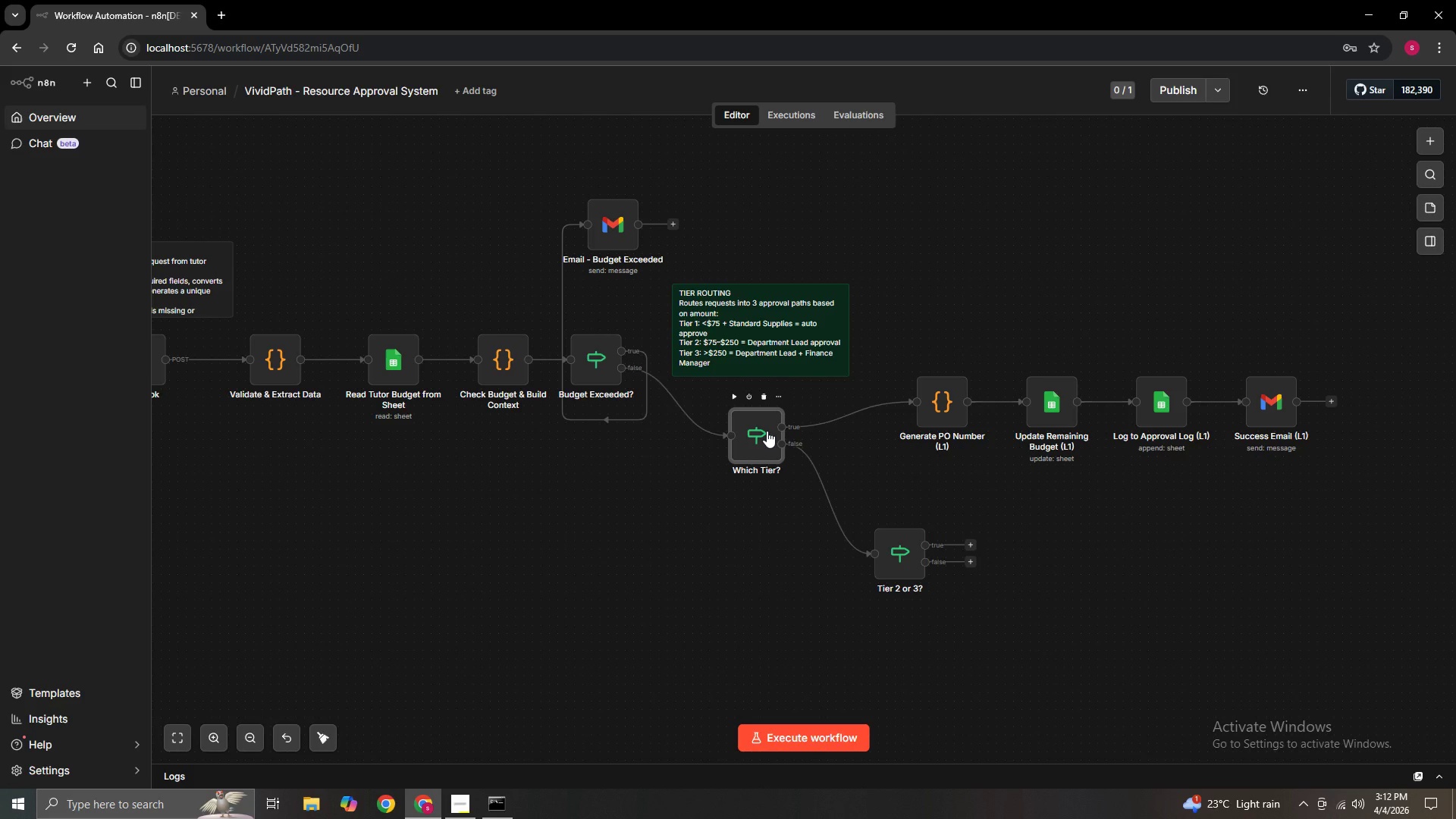 
left_click_drag(start_coordinate=[767, 431], to_coordinate=[760, 431])
 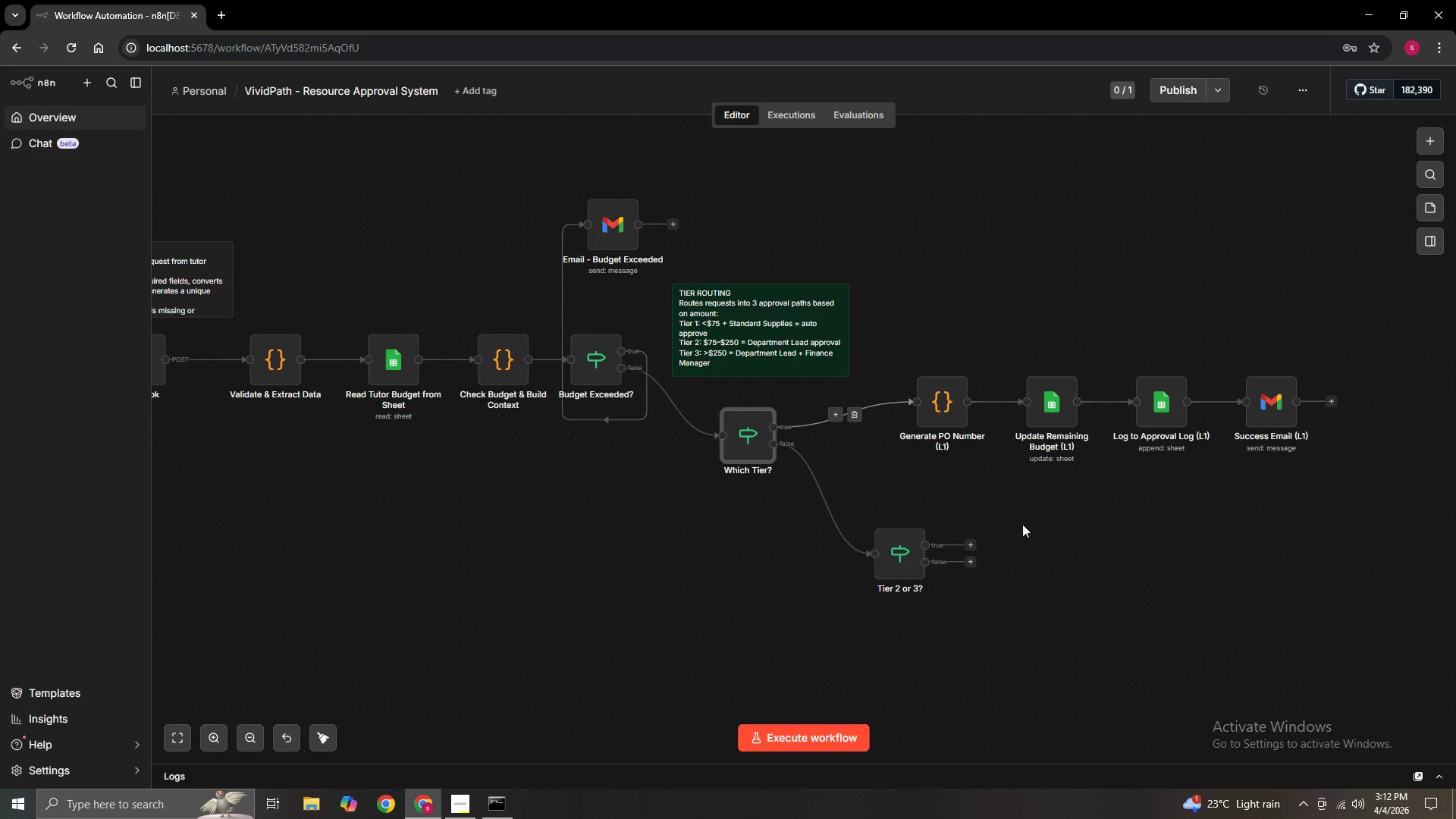 
hold_key(key=ControlLeft, duration=0.97)
left_click_drag(start_coordinate=[1048, 545], to_coordinate=[937, 523])
 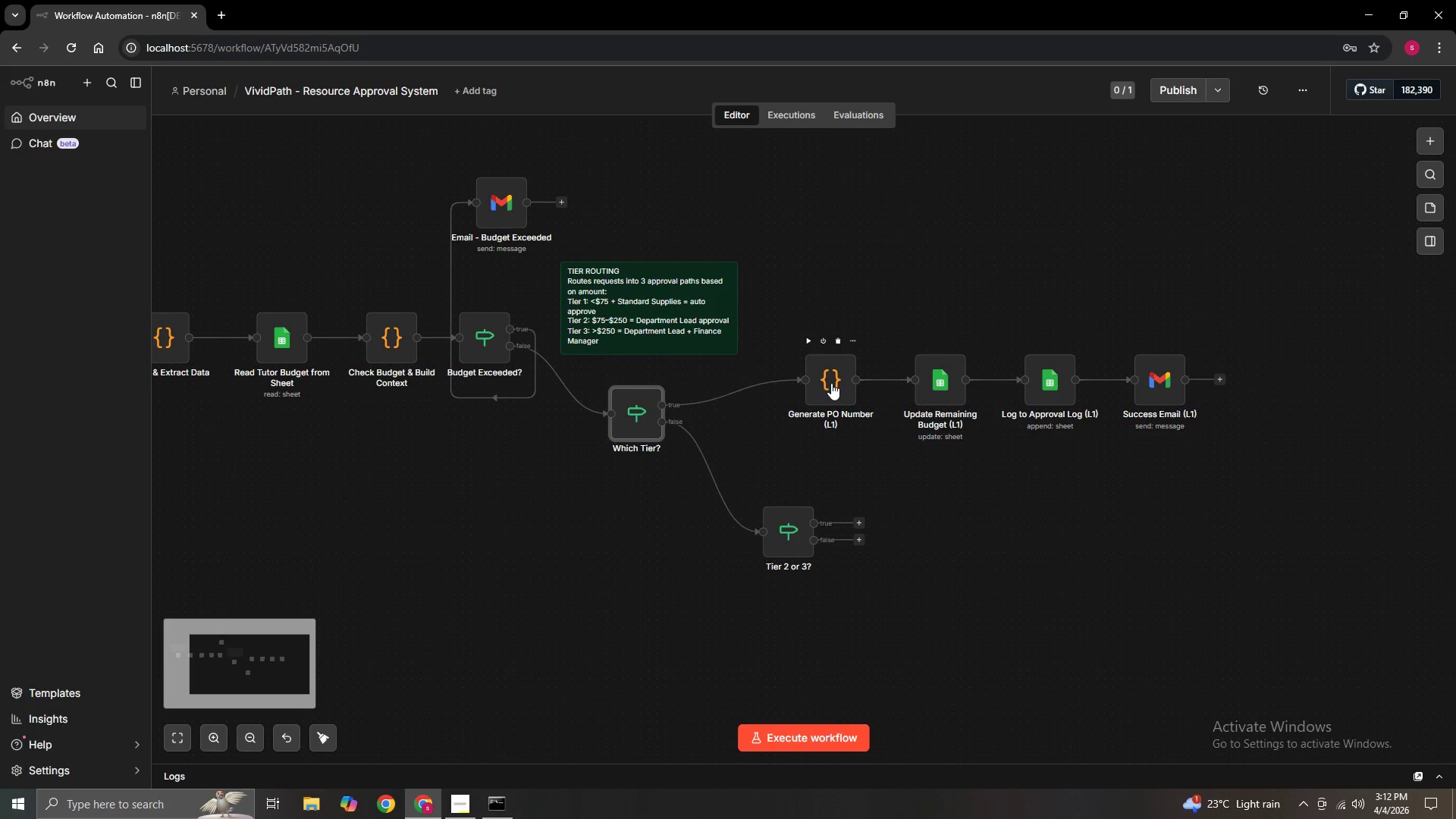 
hold_key(key=ControlLeft, duration=1.5)
left_click_drag(start_coordinate=[831, 383], to_coordinate=[827, 388])
 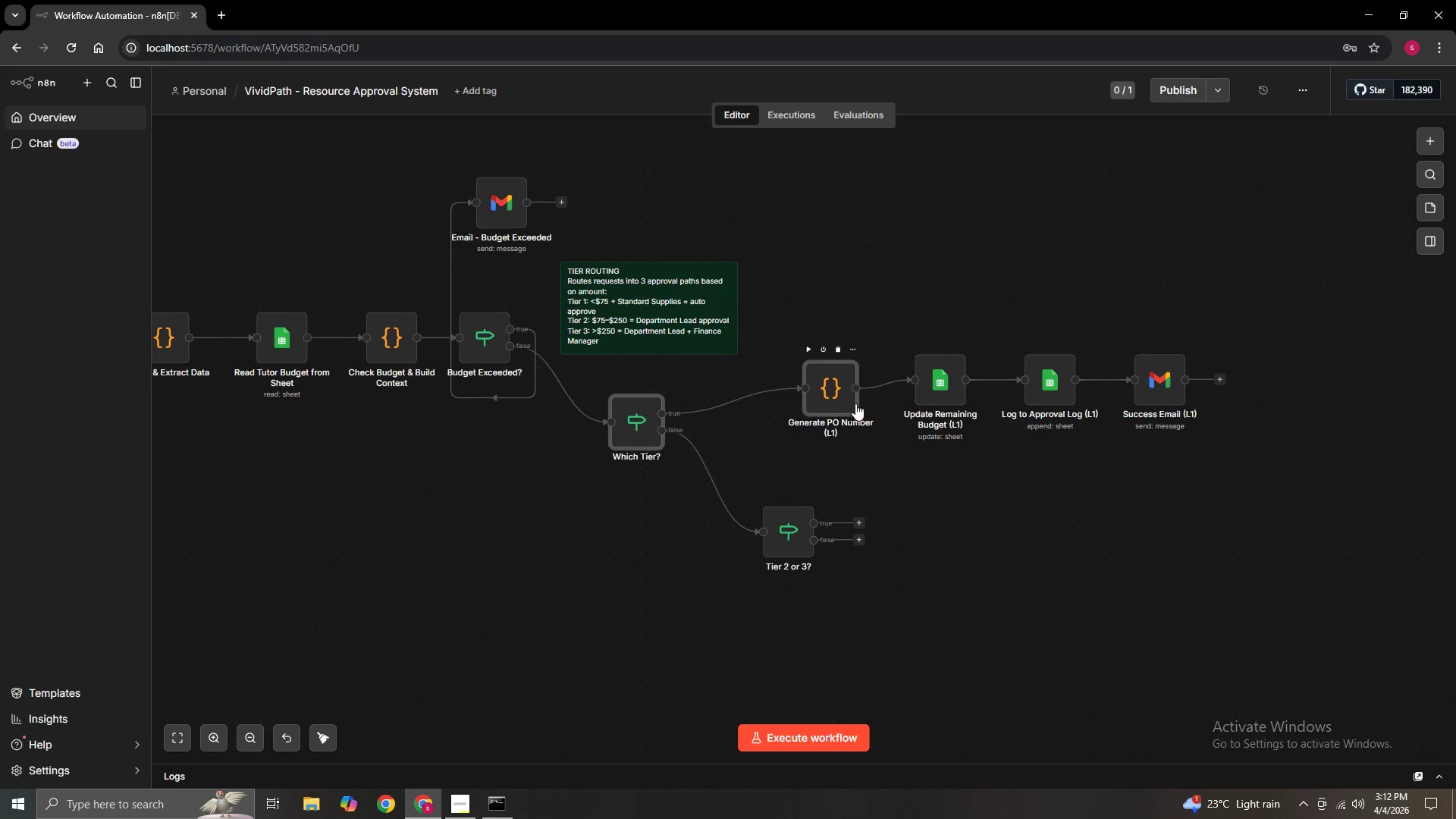 
hold_key(key=ControlLeft, duration=0.91)
 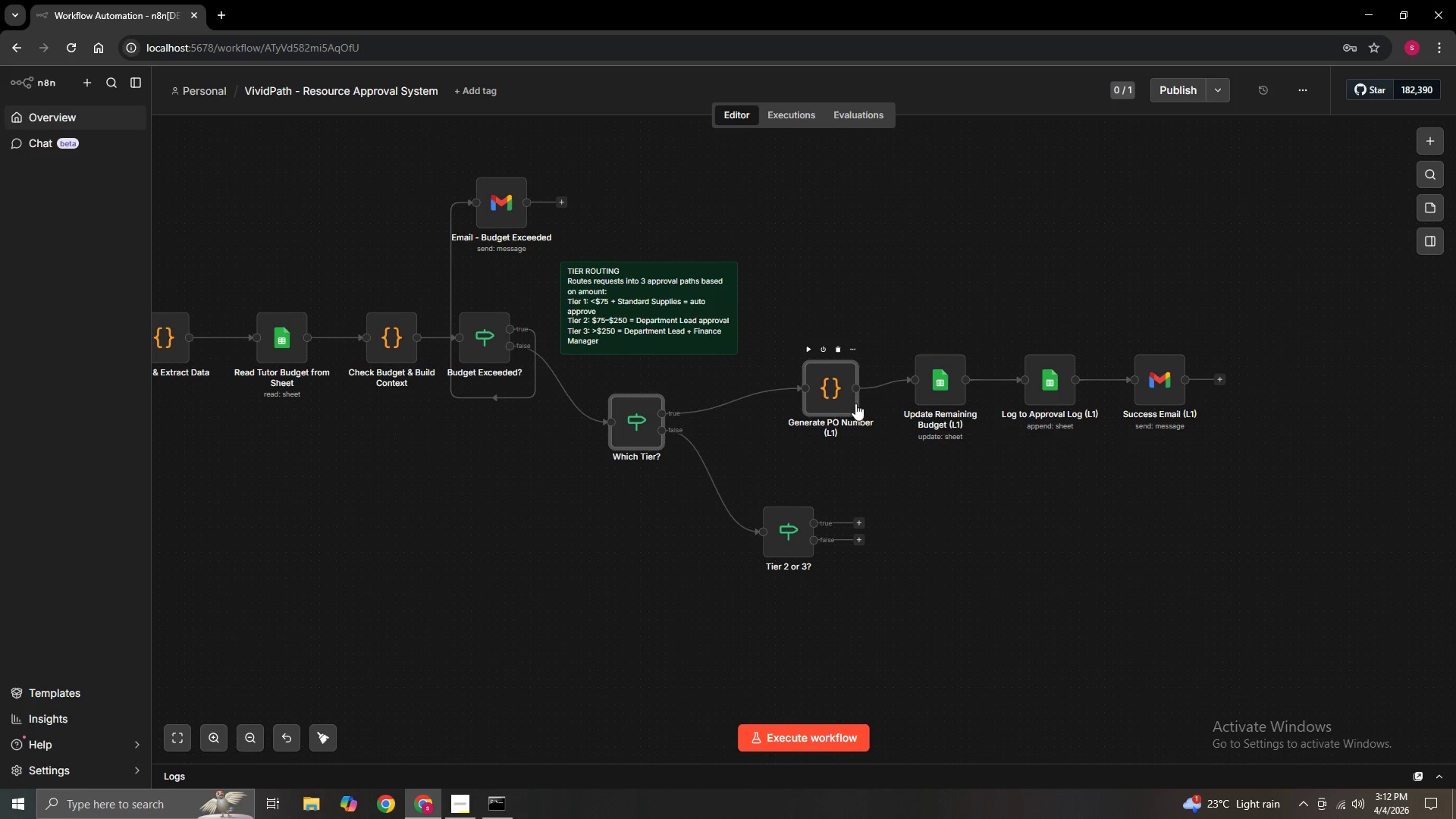 
hold_key(key=ControlLeft, duration=0.88)
 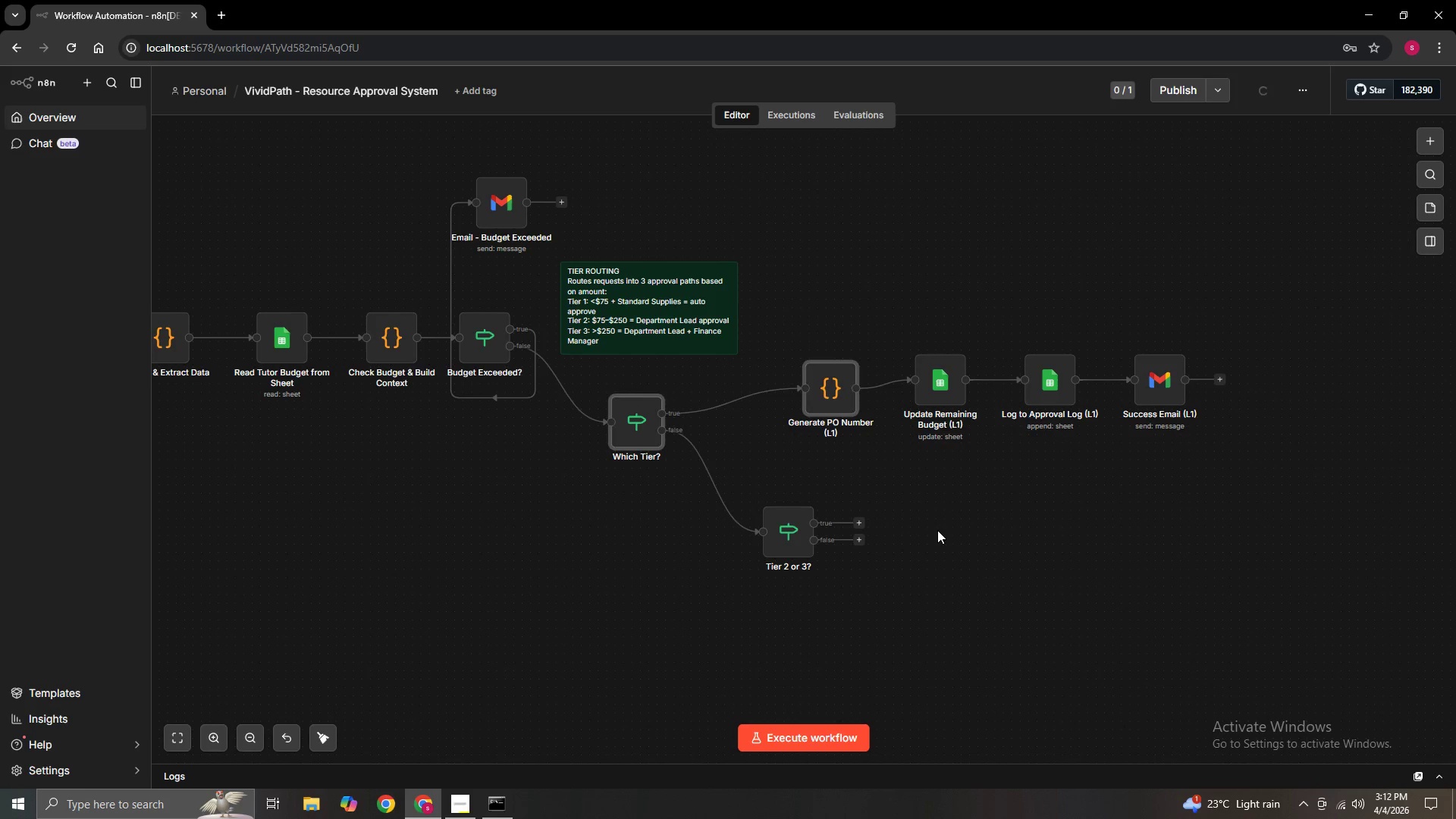 
left_click([937, 530])
 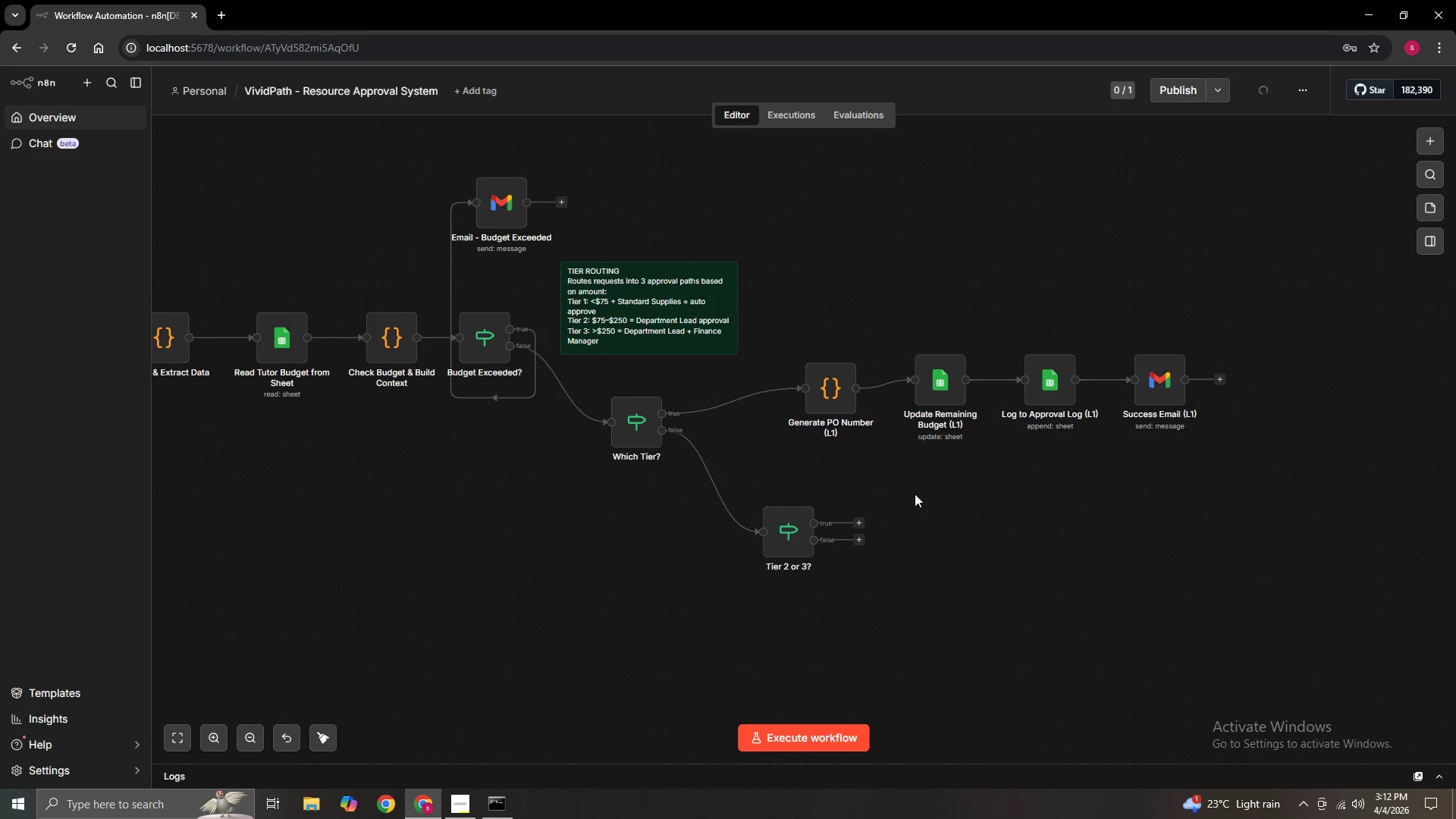 
hold_key(key=ControlLeft, duration=1.5)
left_click([839, 401])
 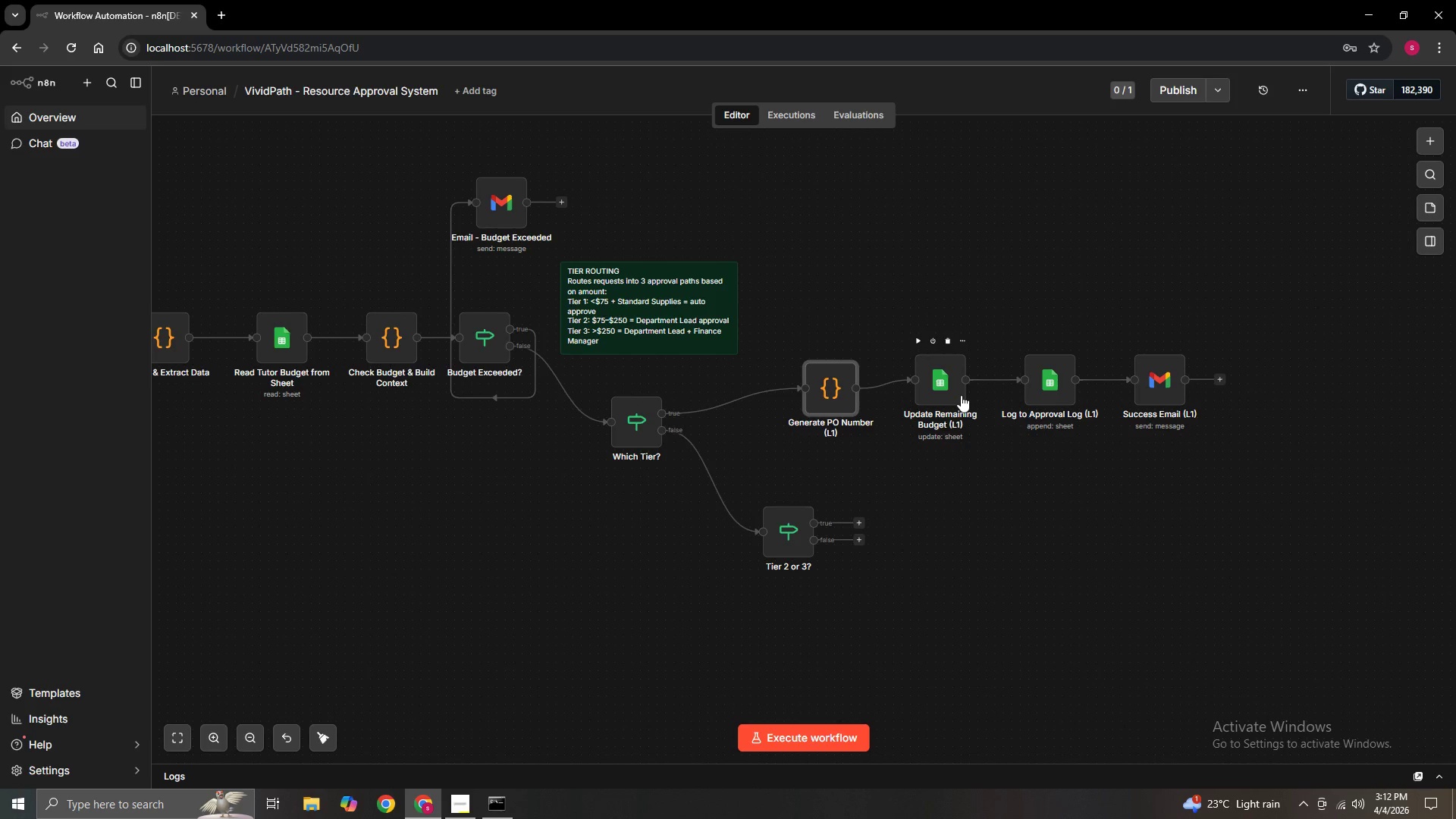 
hold_key(key=ControlLeft, duration=0.47)
 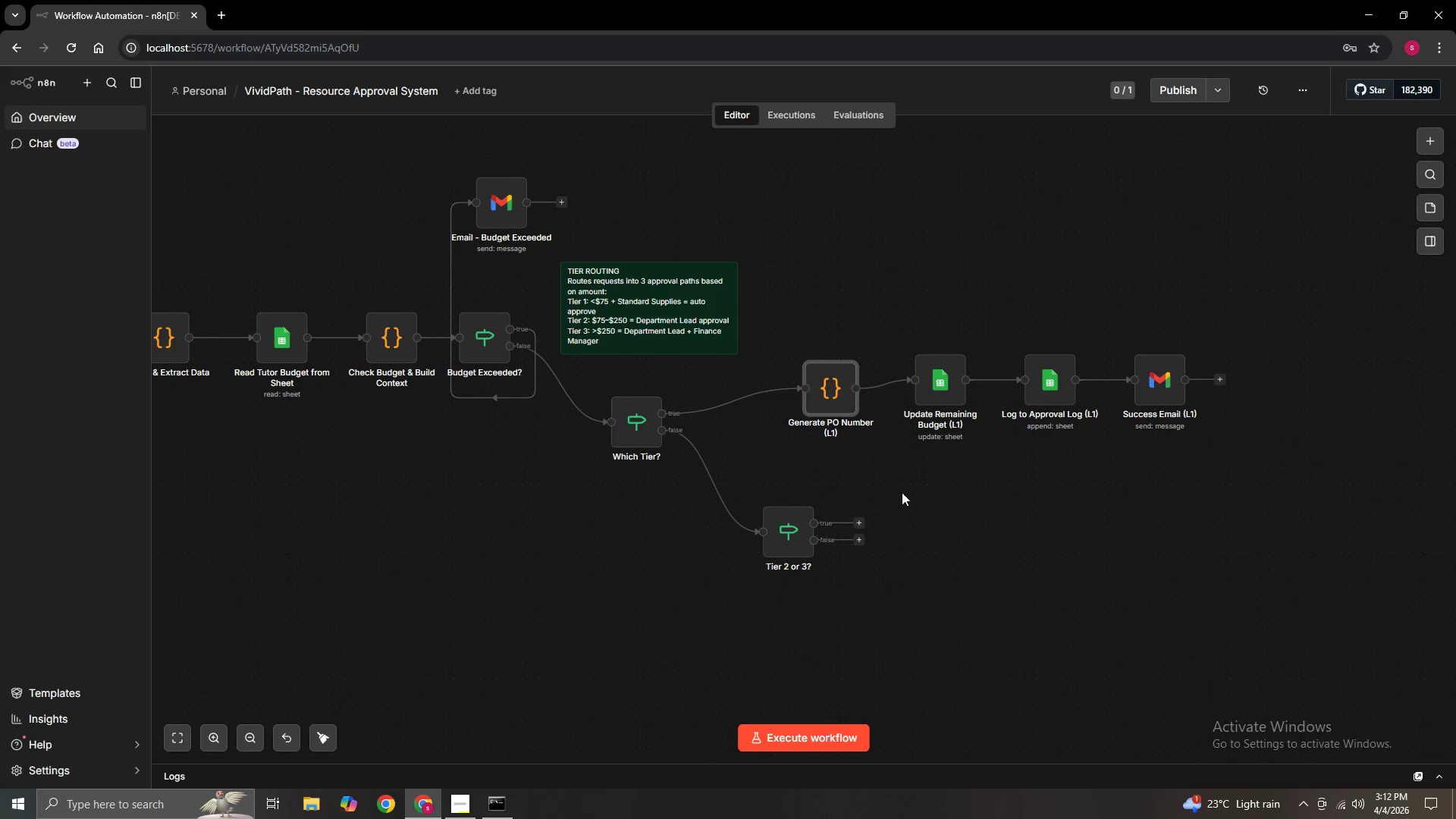 
left_click([902, 493])
 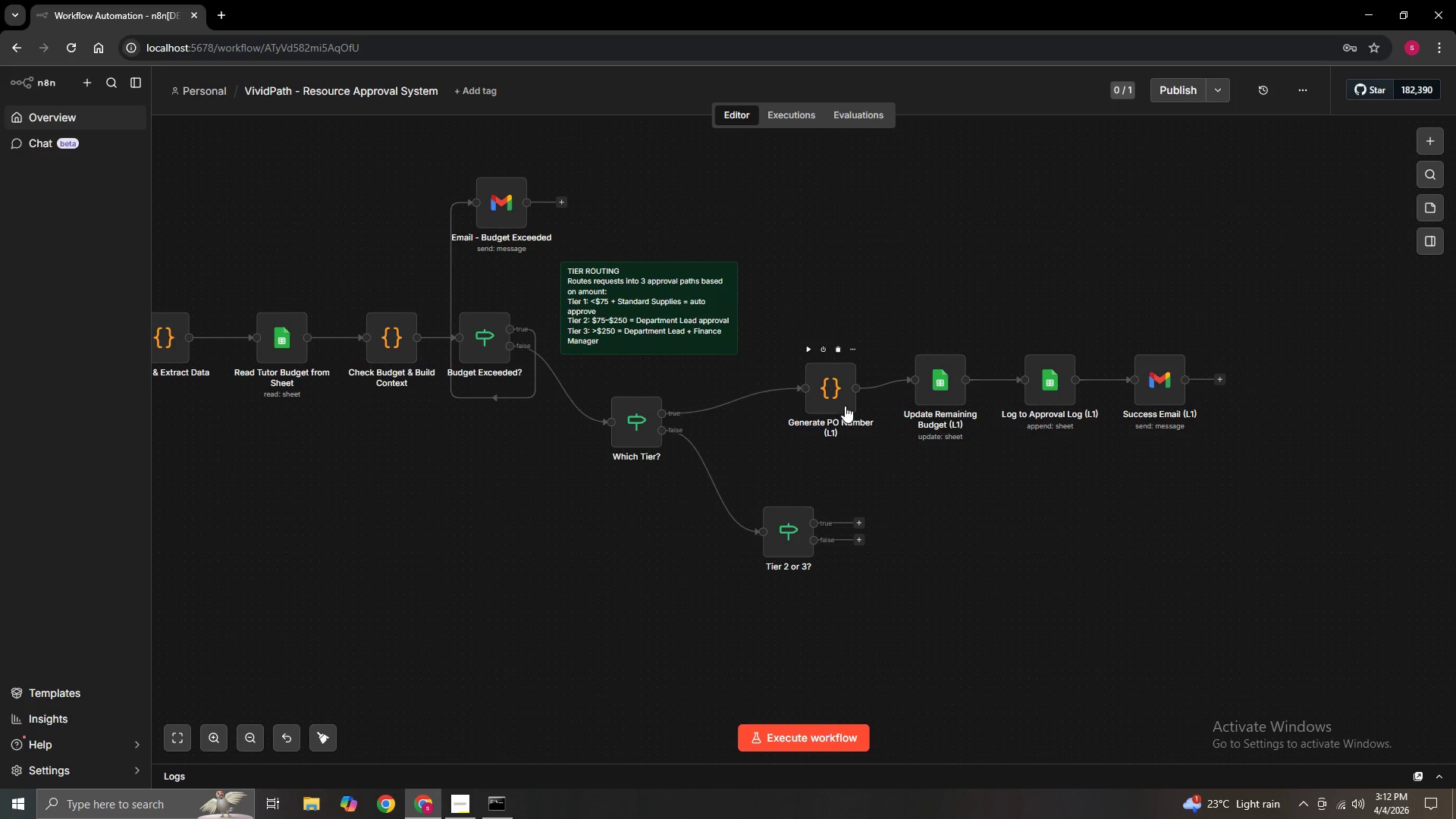 
left_click_drag(start_coordinate=[839, 402], to_coordinate=[840, 393])
 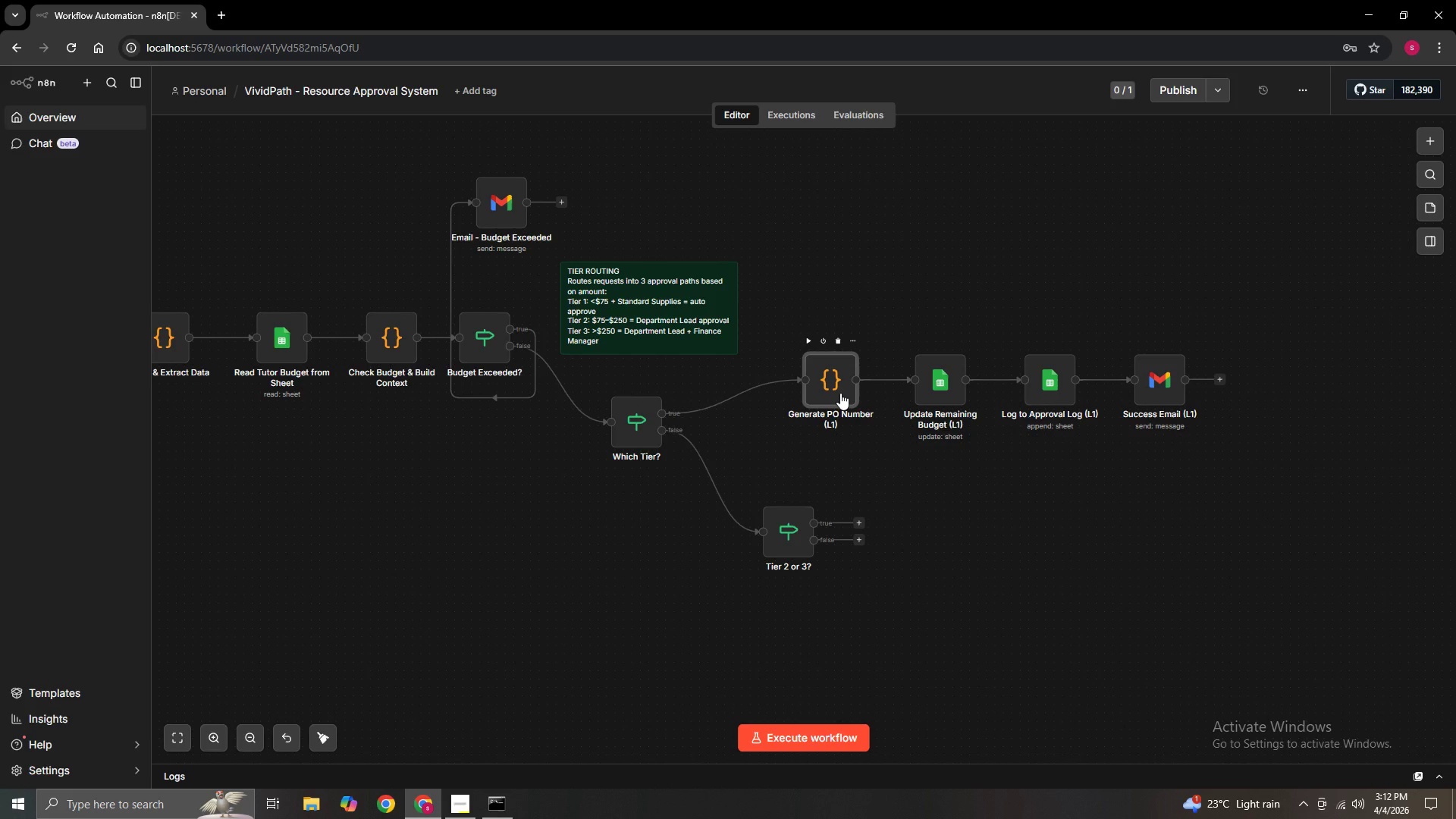 
hold_key(key=ControlLeft, duration=1.5)
left_click([840, 393])
 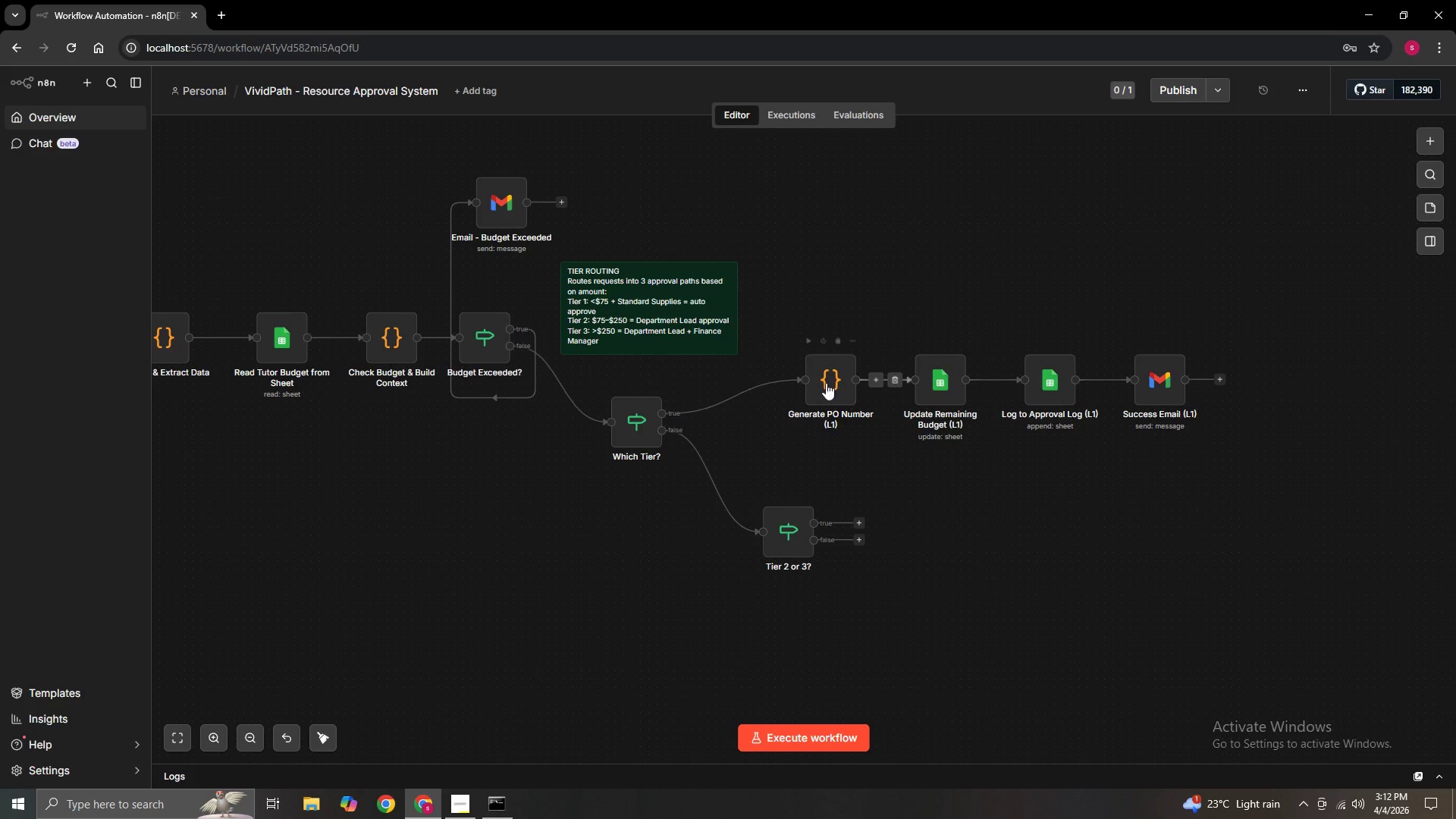 
left_click([827, 382])
 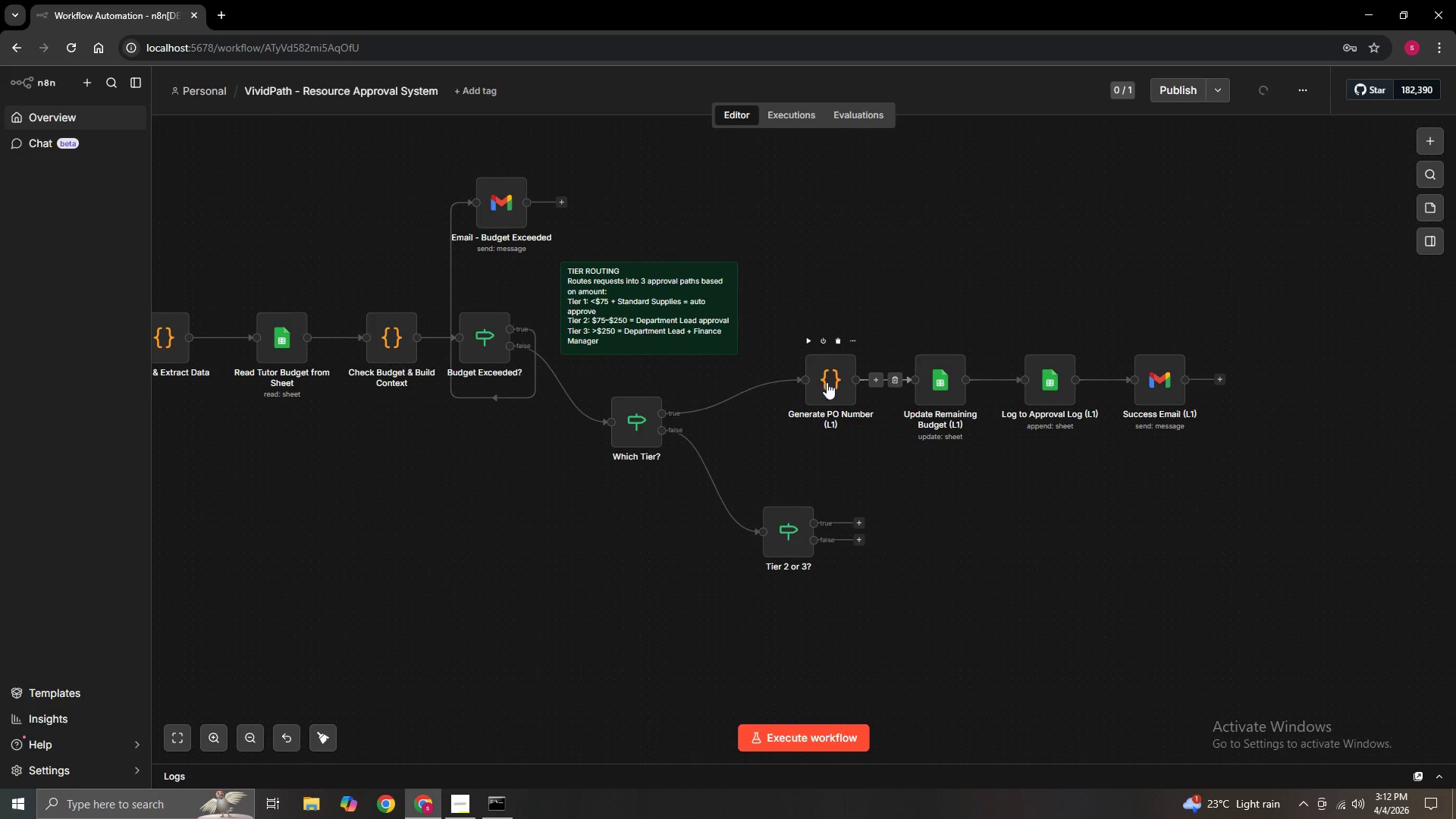 
hold_key(key=ControlLeft, duration=1.51)
left_click([943, 398])
 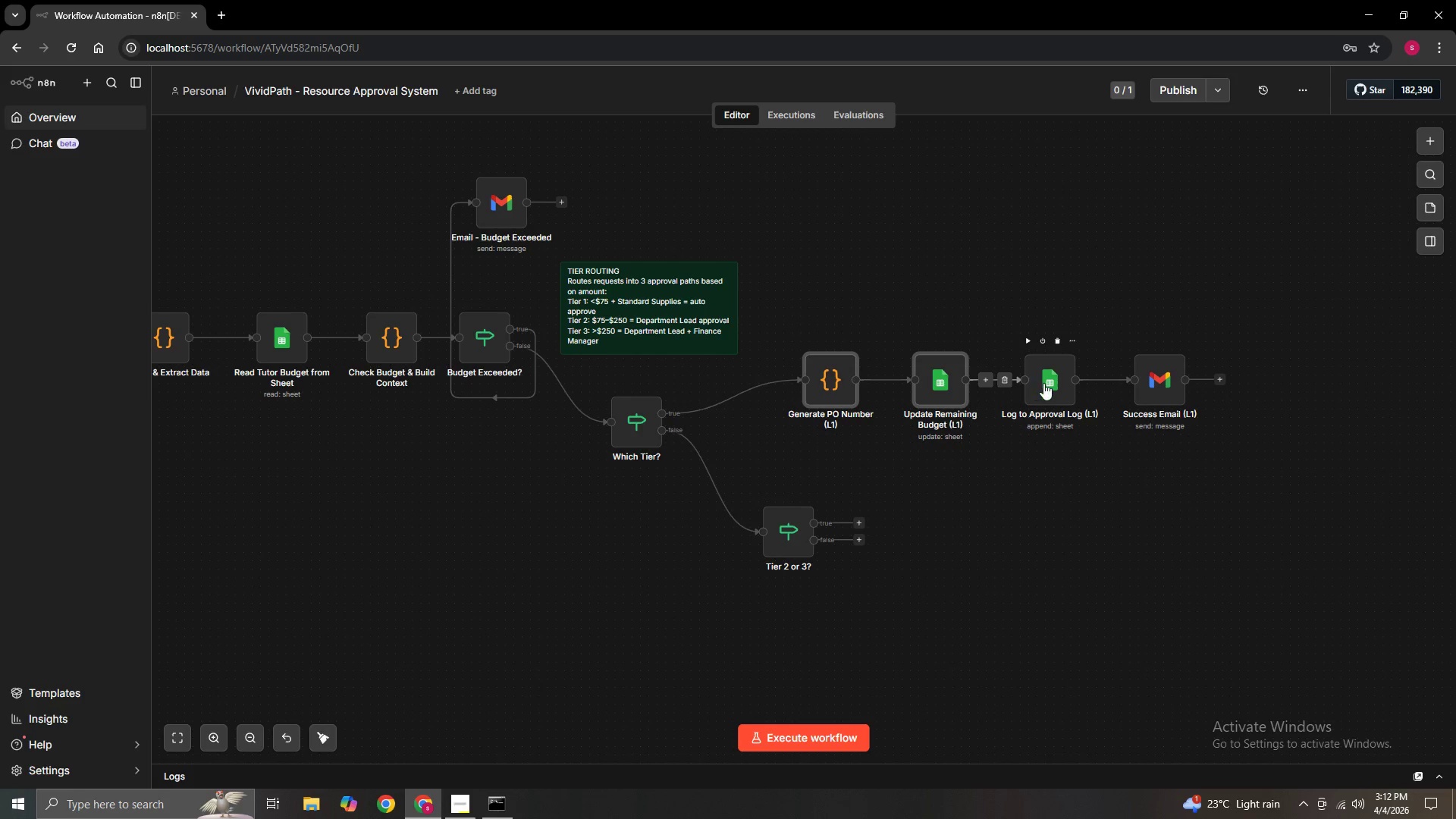 
hold_key(key=ControlLeft, duration=1.5)
left_click([1159, 386])
 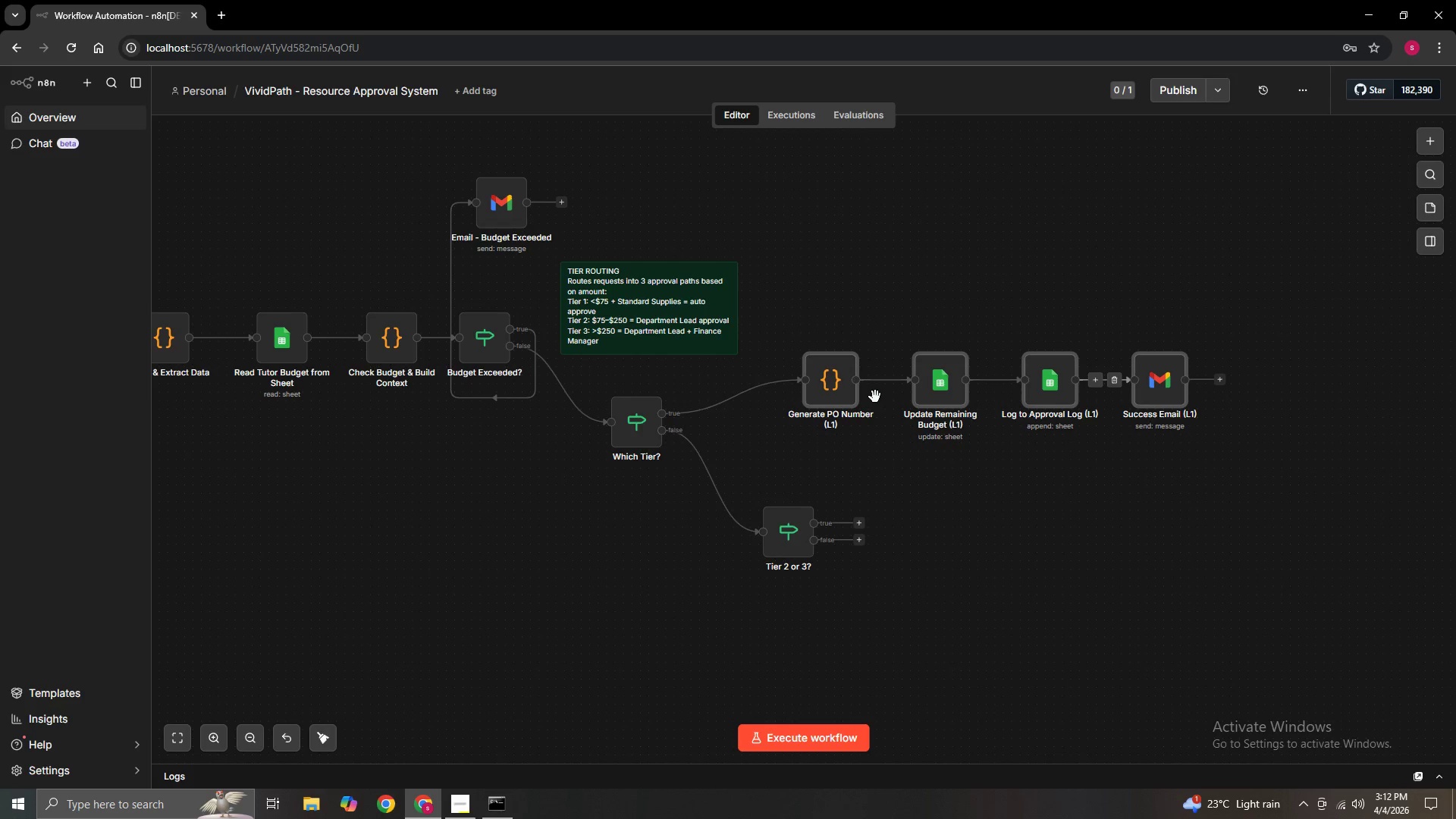 
hold_key(key=ControlLeft, duration=1.5)
left_click_drag(start_coordinate=[826, 381], to_coordinate=[784, 381])
 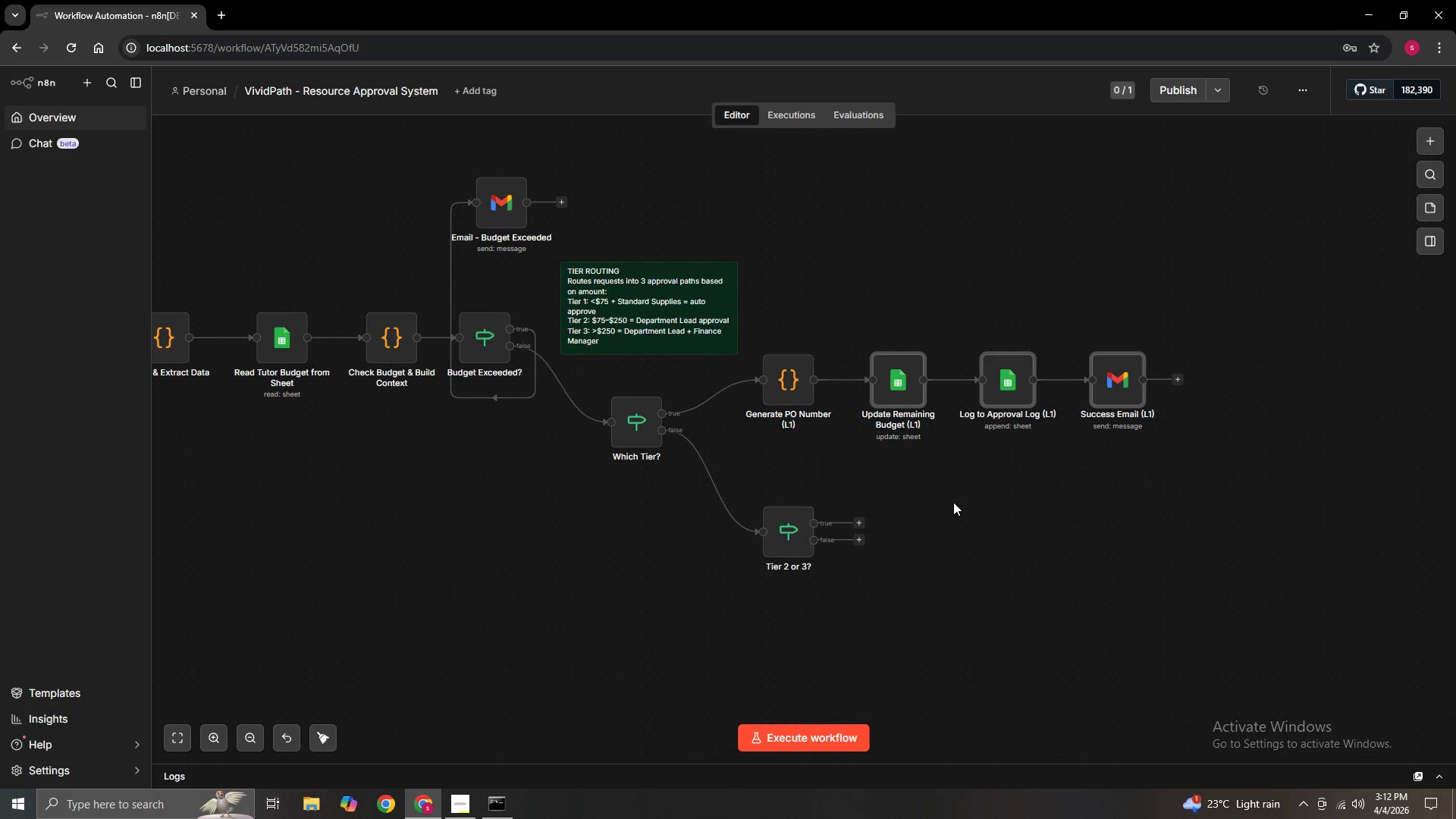 
hold_key(key=ControlLeft, duration=0.41)
 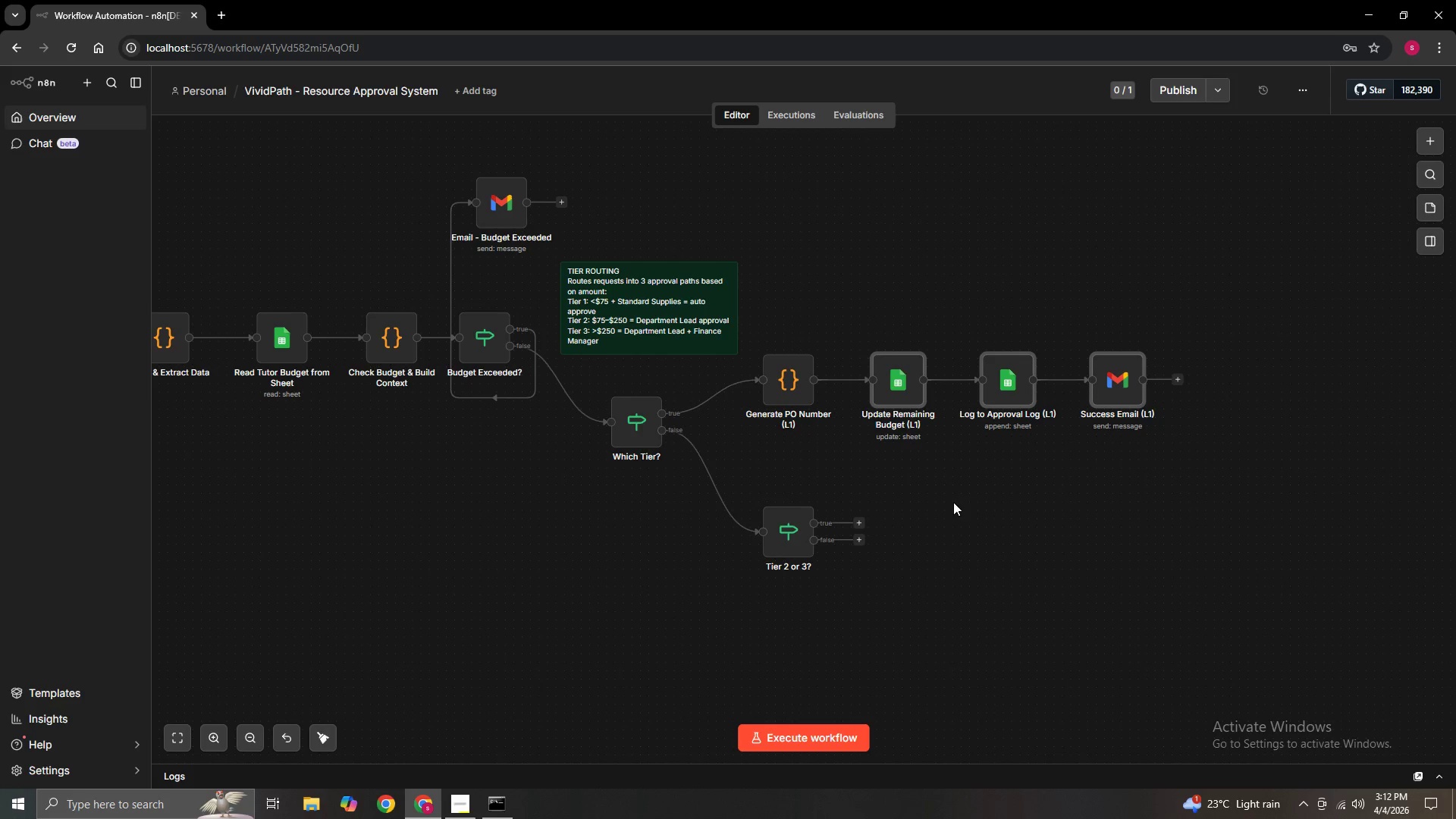 
hold_key(key=ControlLeft, duration=1.5)
left_click_drag(start_coordinate=[956, 504], to_coordinate=[898, 442])
 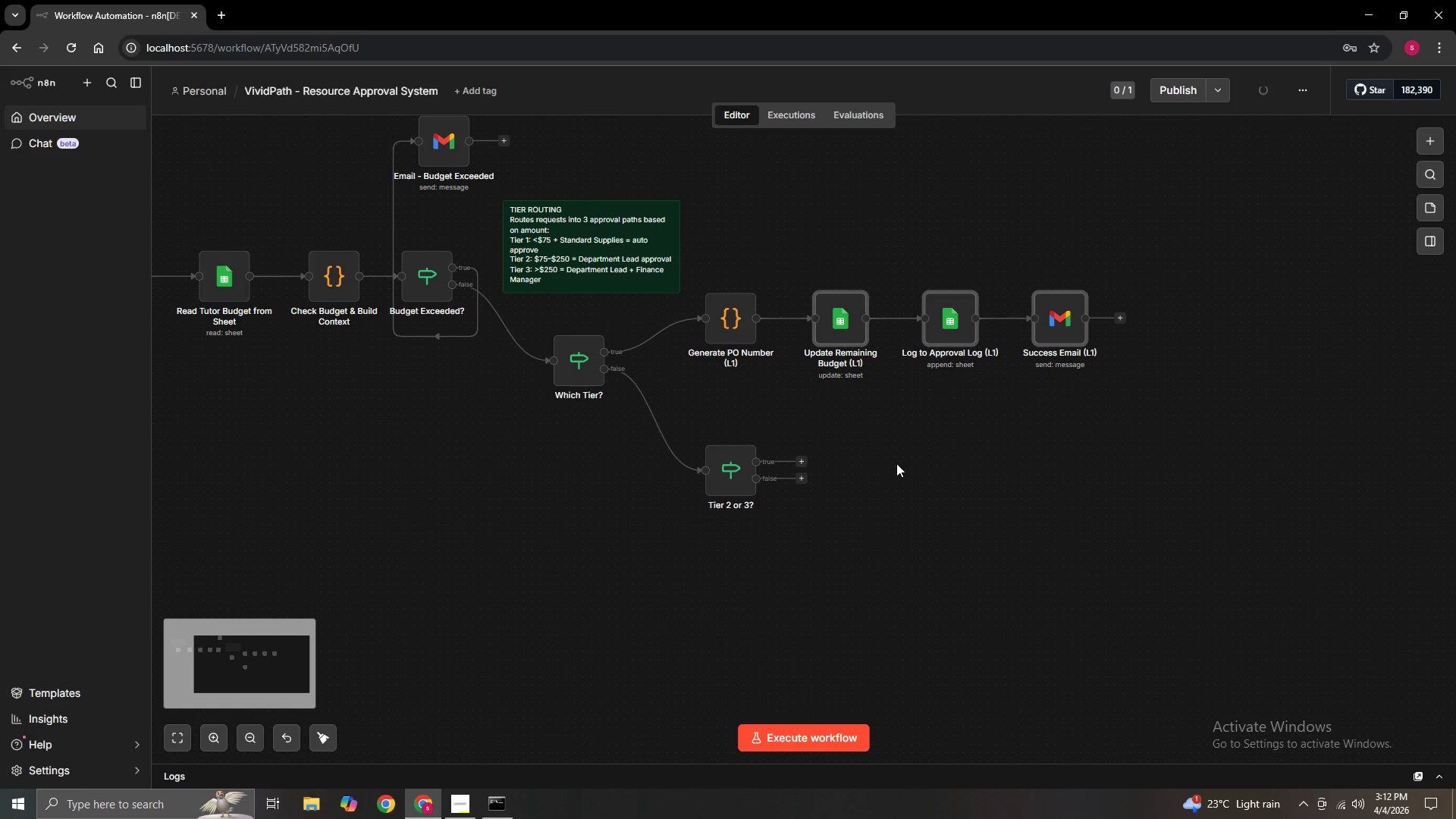 
left_click([896, 463])
 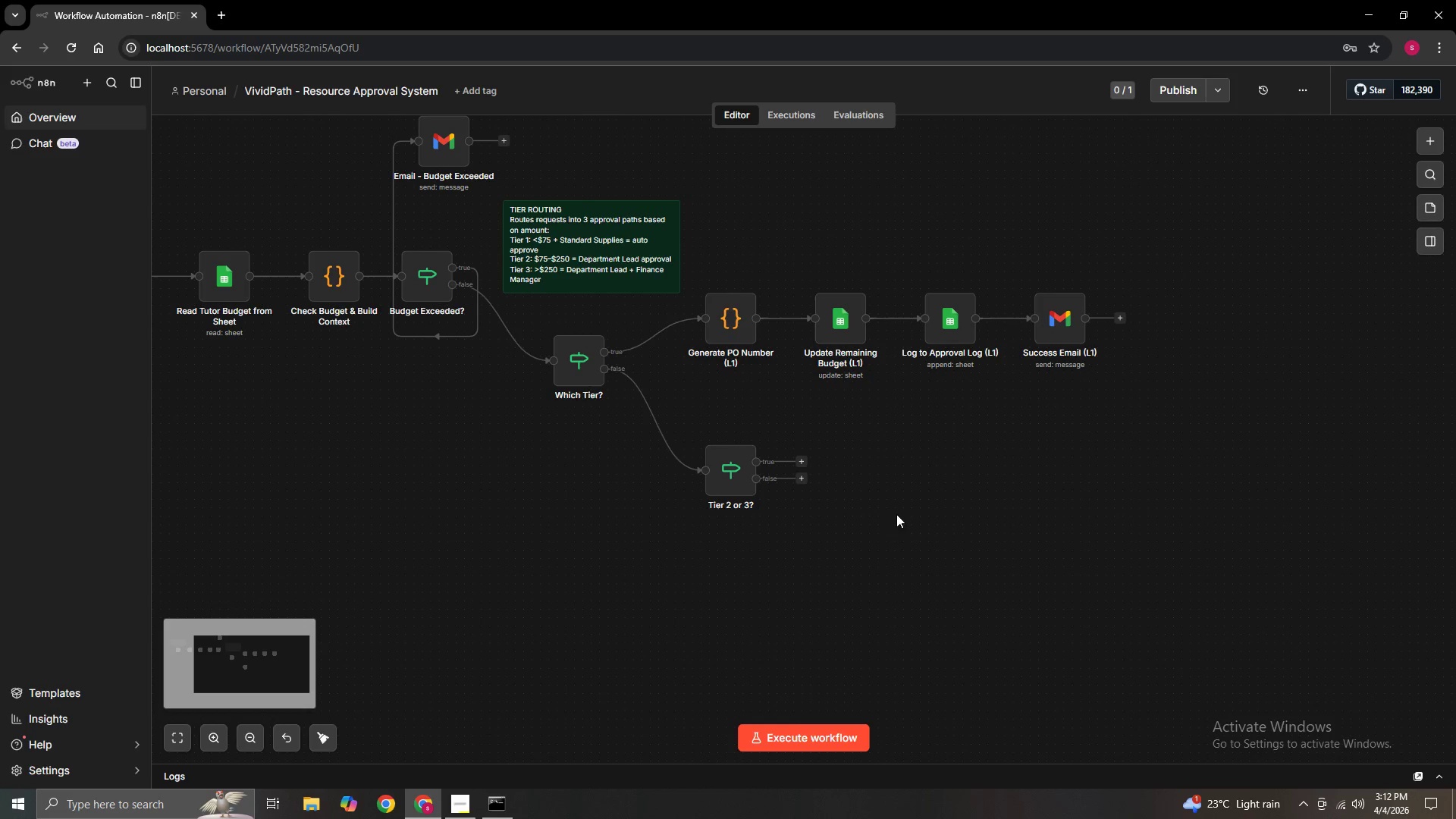 
hold_key(key=ControlLeft, duration=0.98)
left_click_drag(start_coordinate=[895, 524], to_coordinate=[875, 493])
 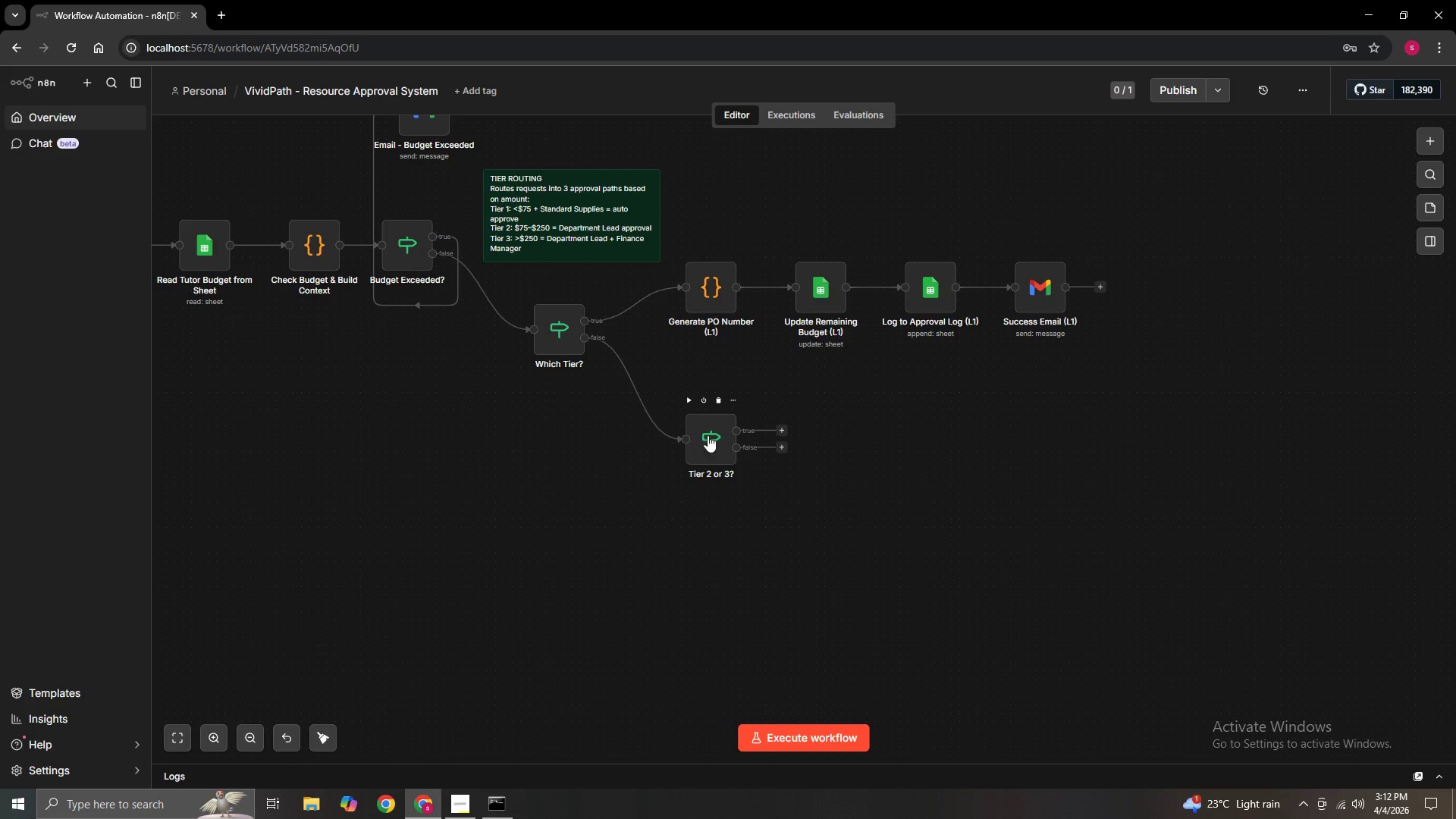 
double_click([716, 438])
 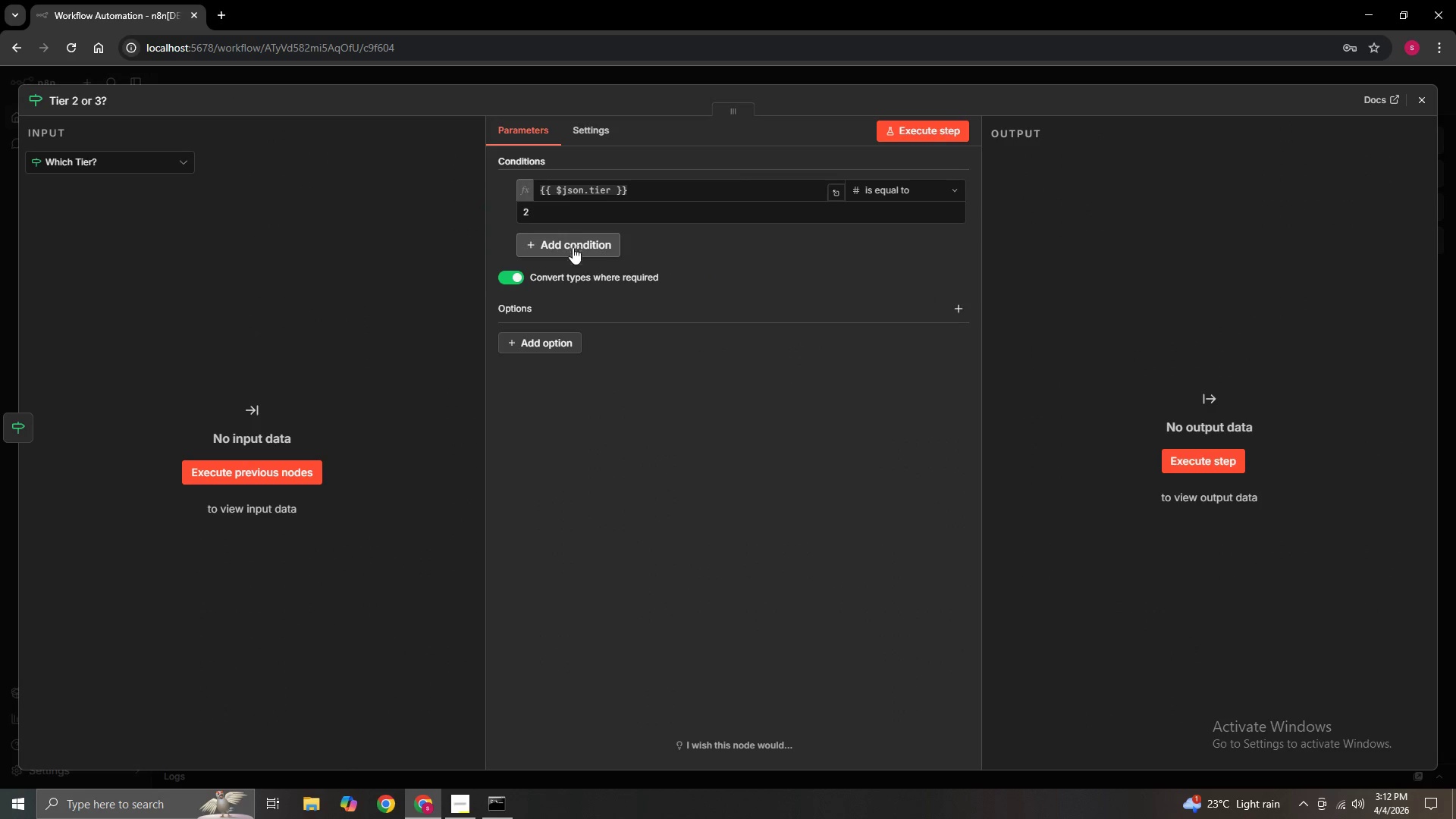 
left_click([1419, 96])
 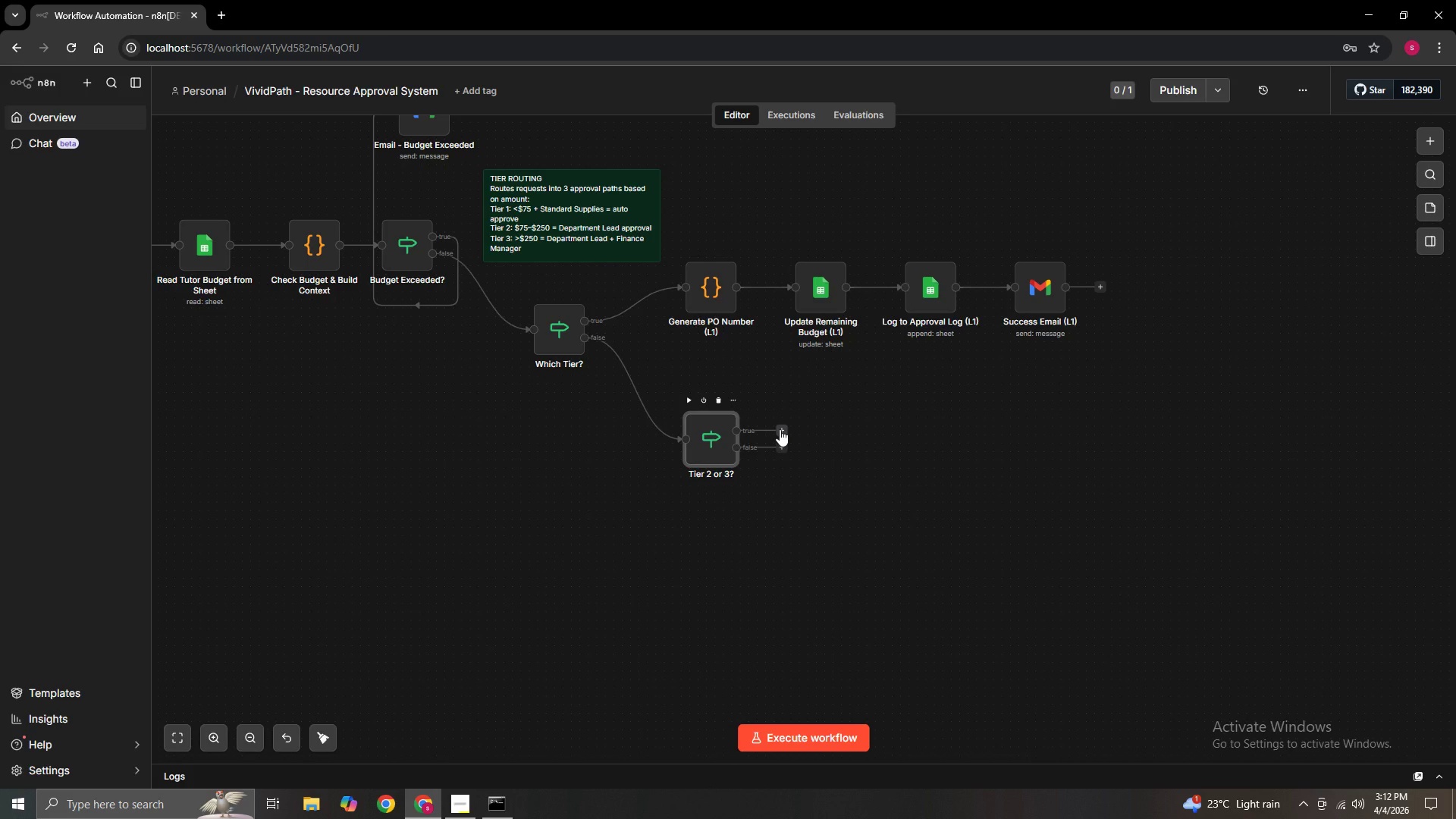 
left_click([780, 429])
 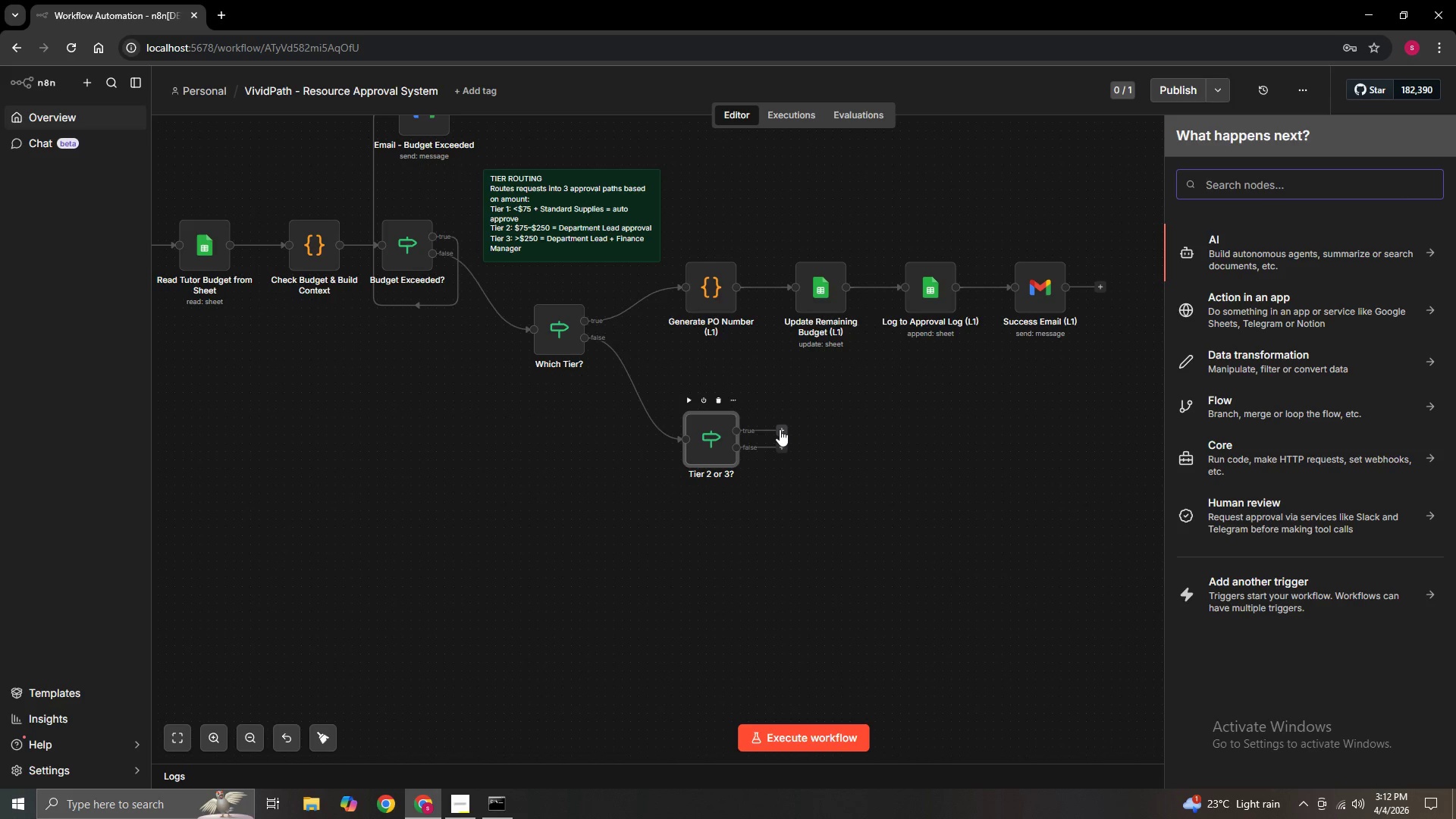 
wait(9.92)
 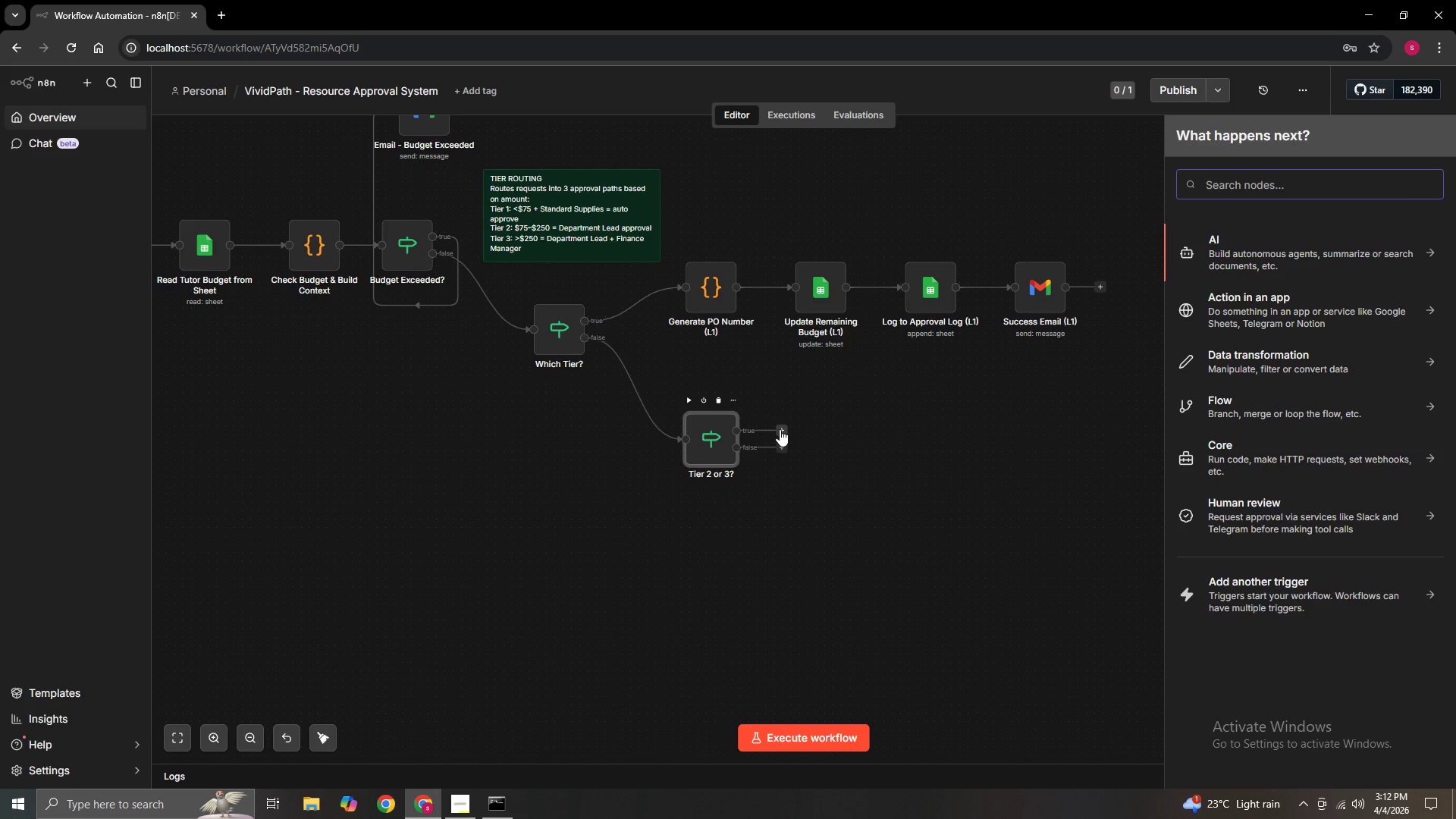 
left_click([1257, 179])
 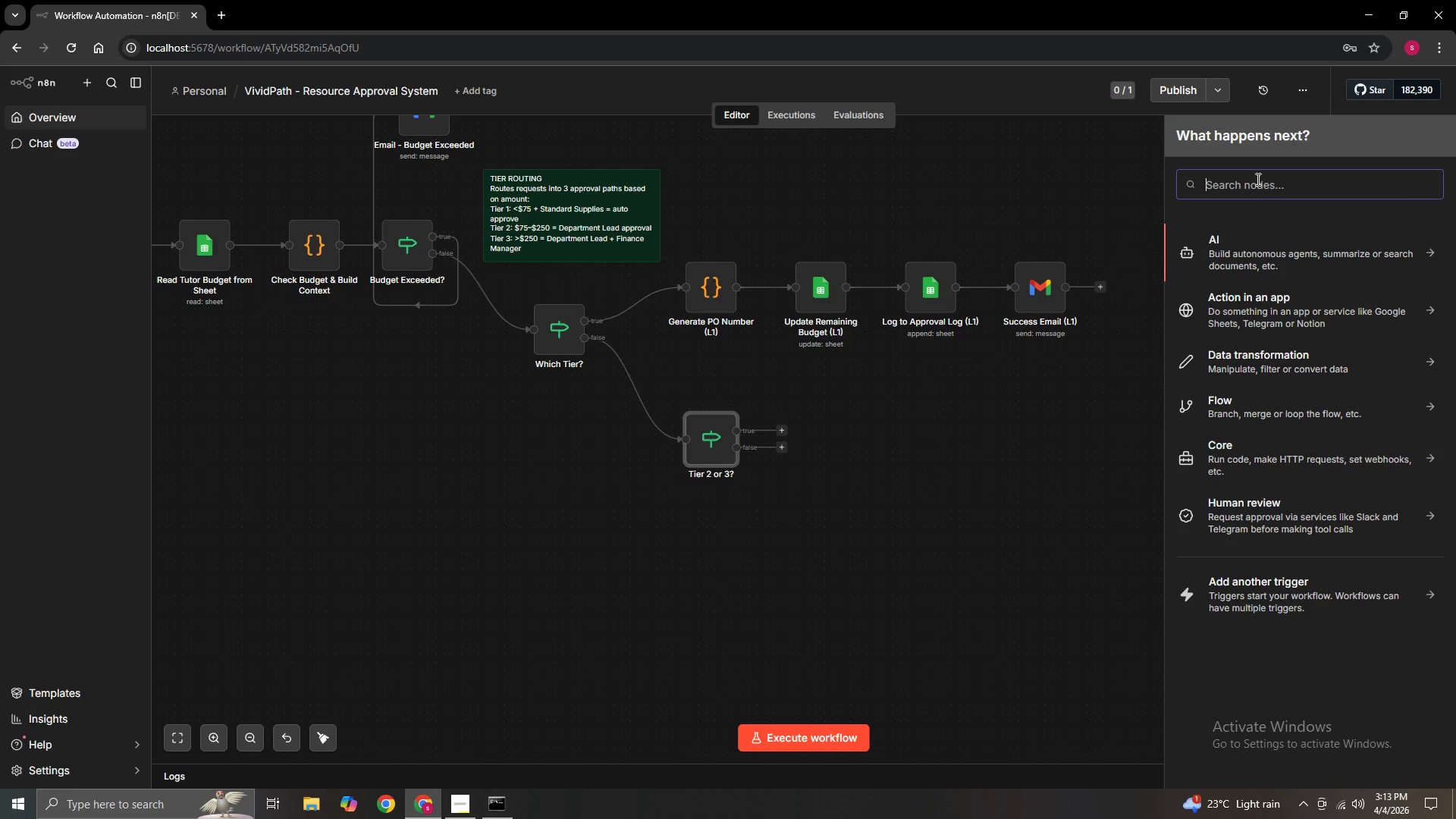 
wait(6.95)
 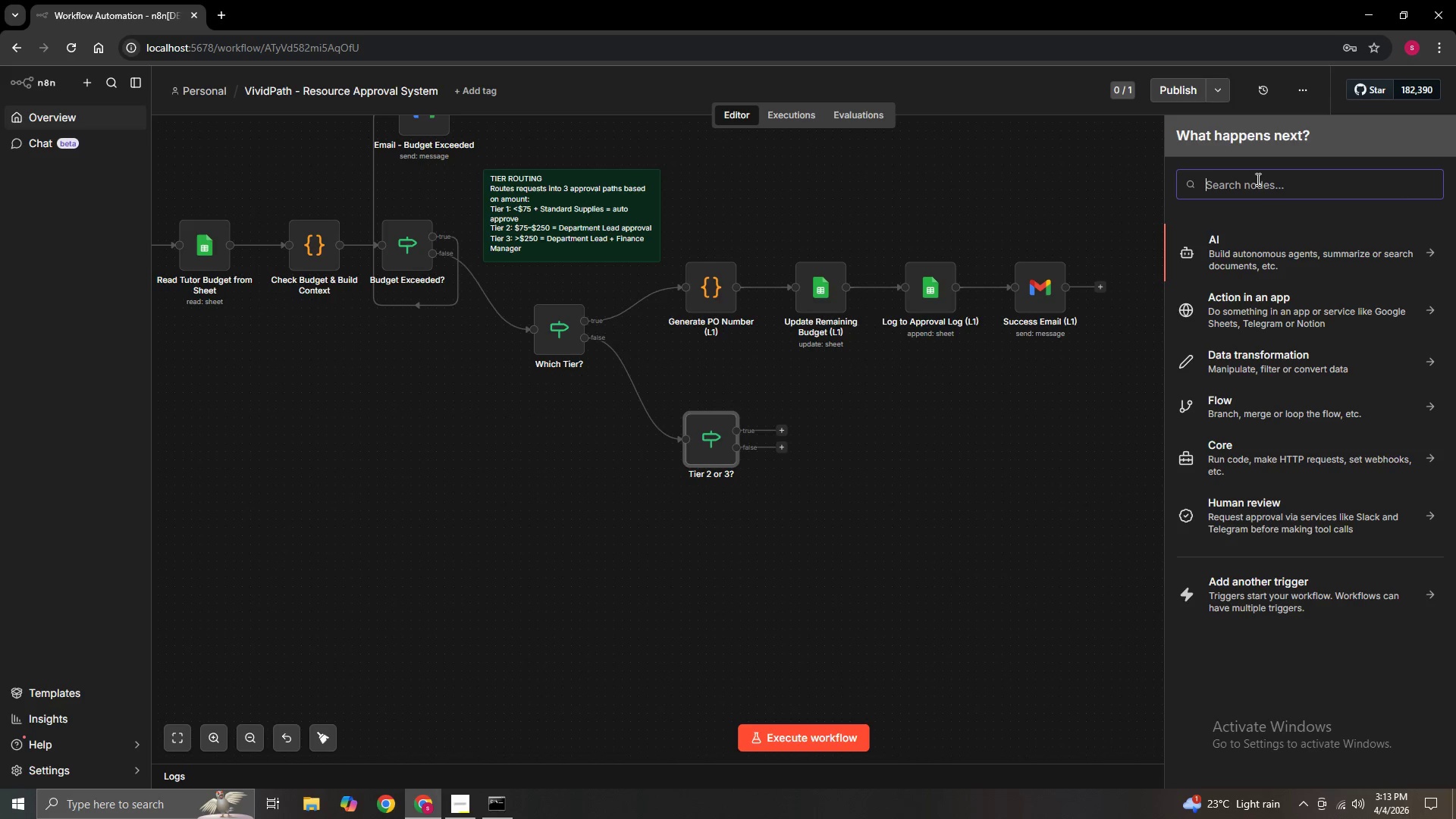 
hold_key(key=ShiftLeft, duration=1.5)
 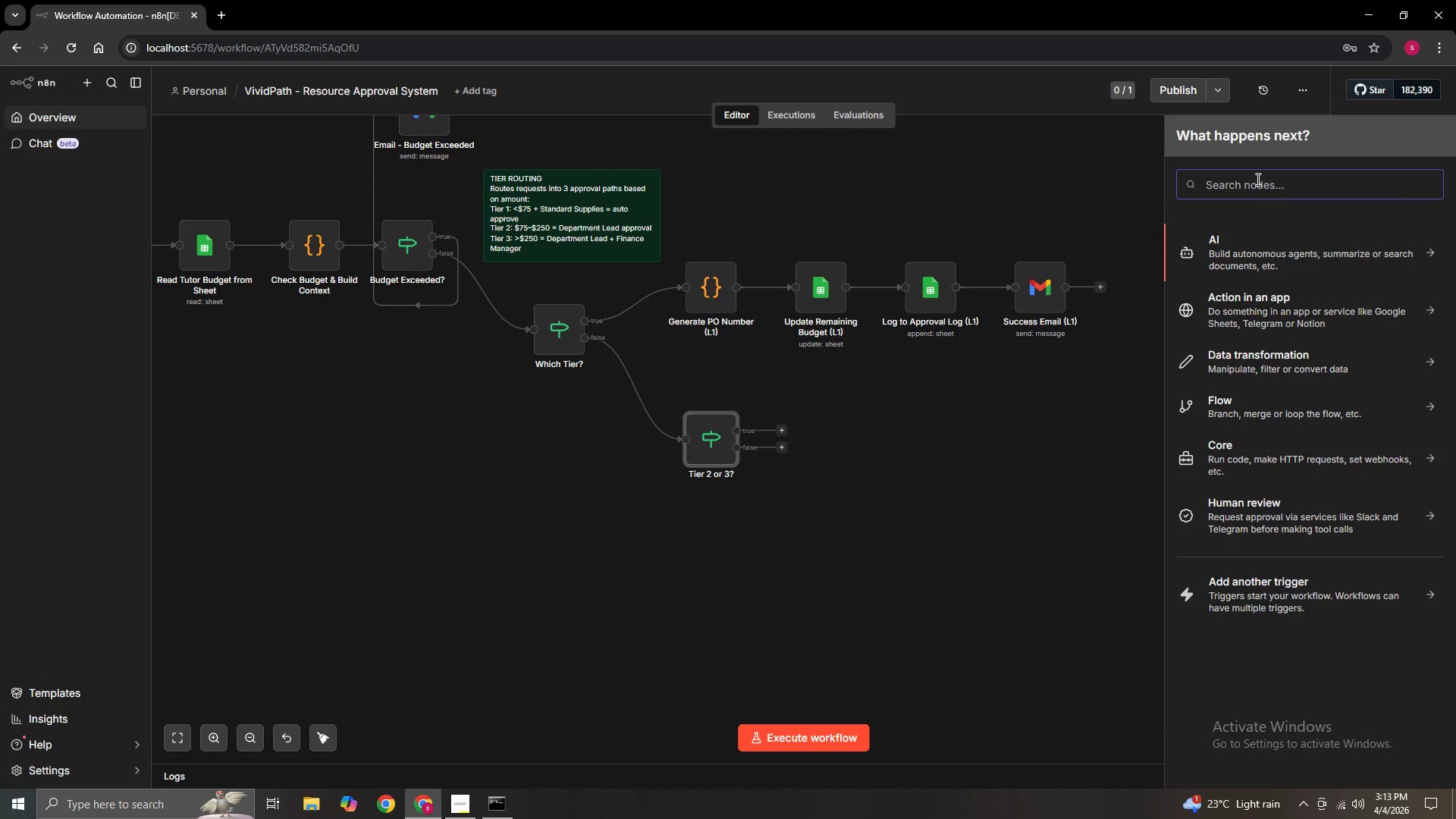 
type(Gmail)
 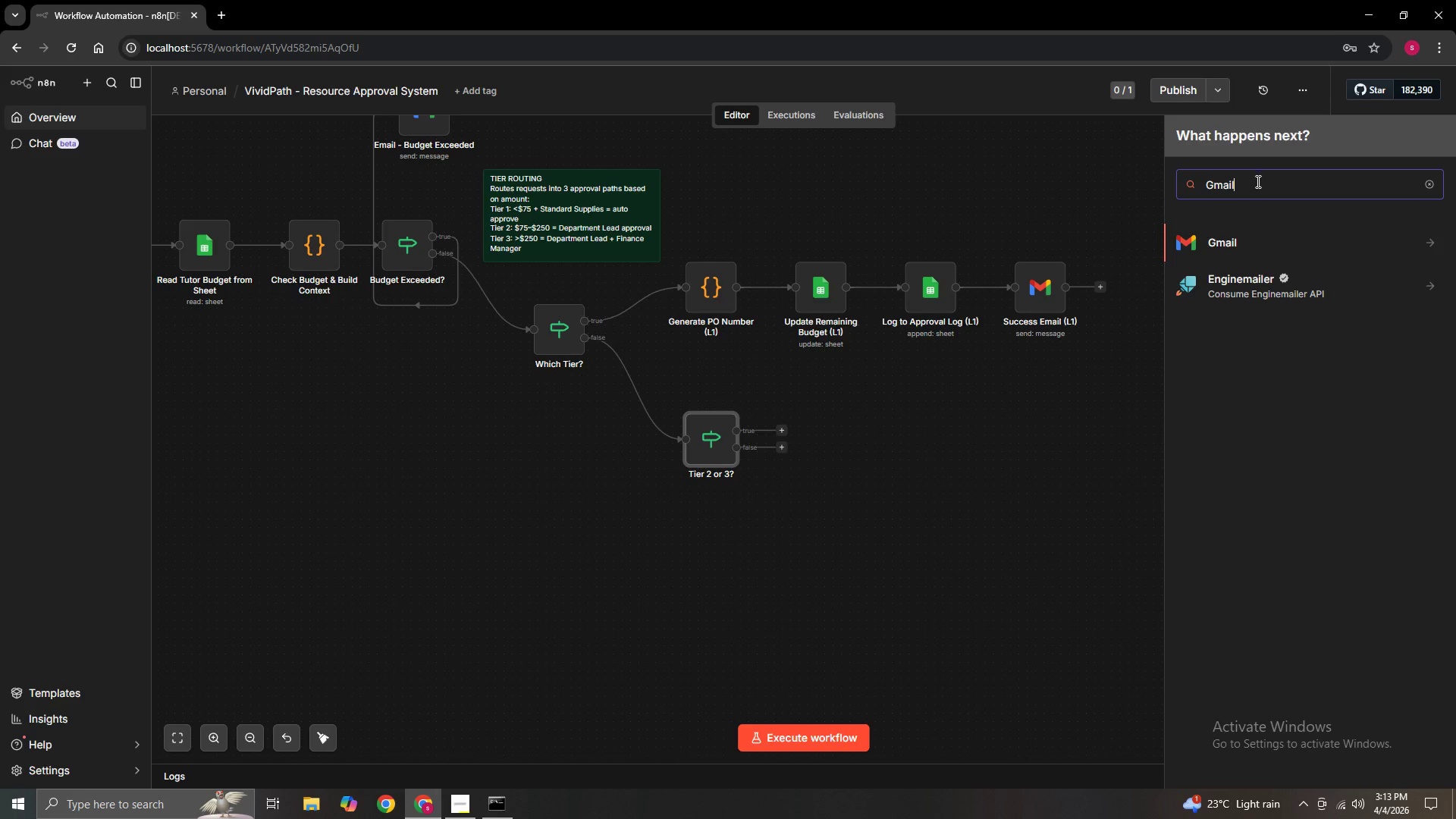 
left_click([1261, 250])
 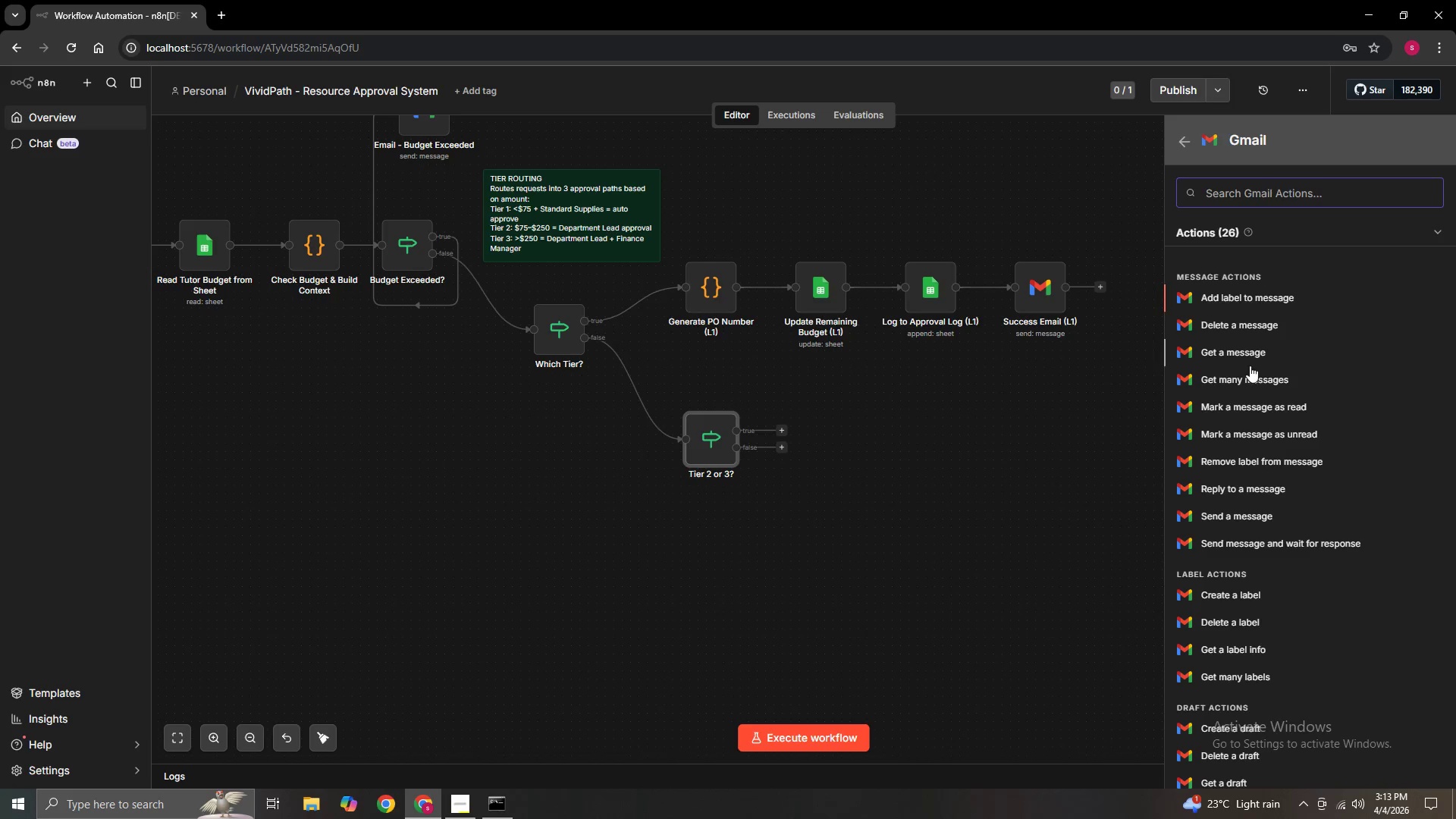 
wait(12.22)
 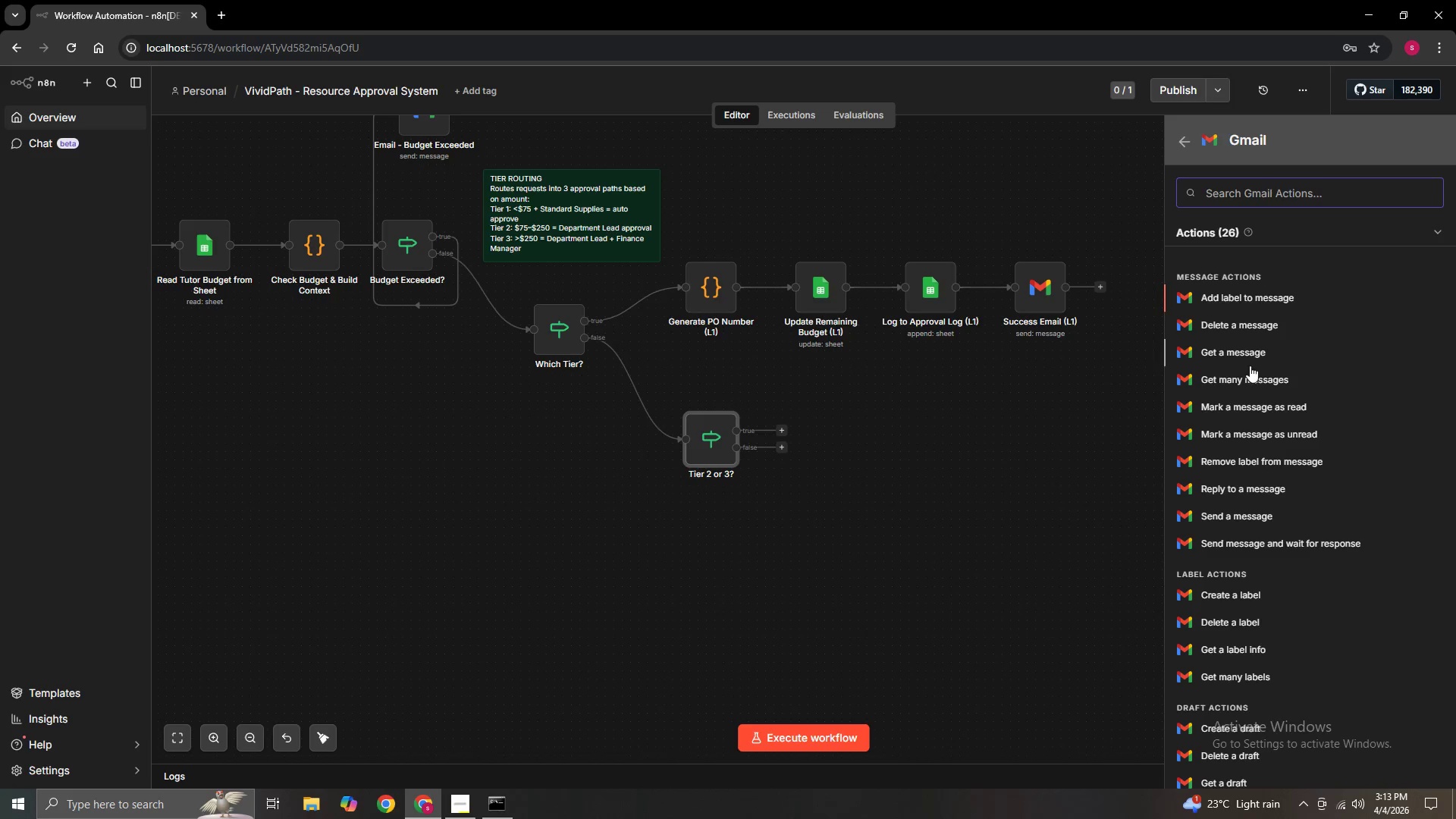 
left_click([1218, 300])
 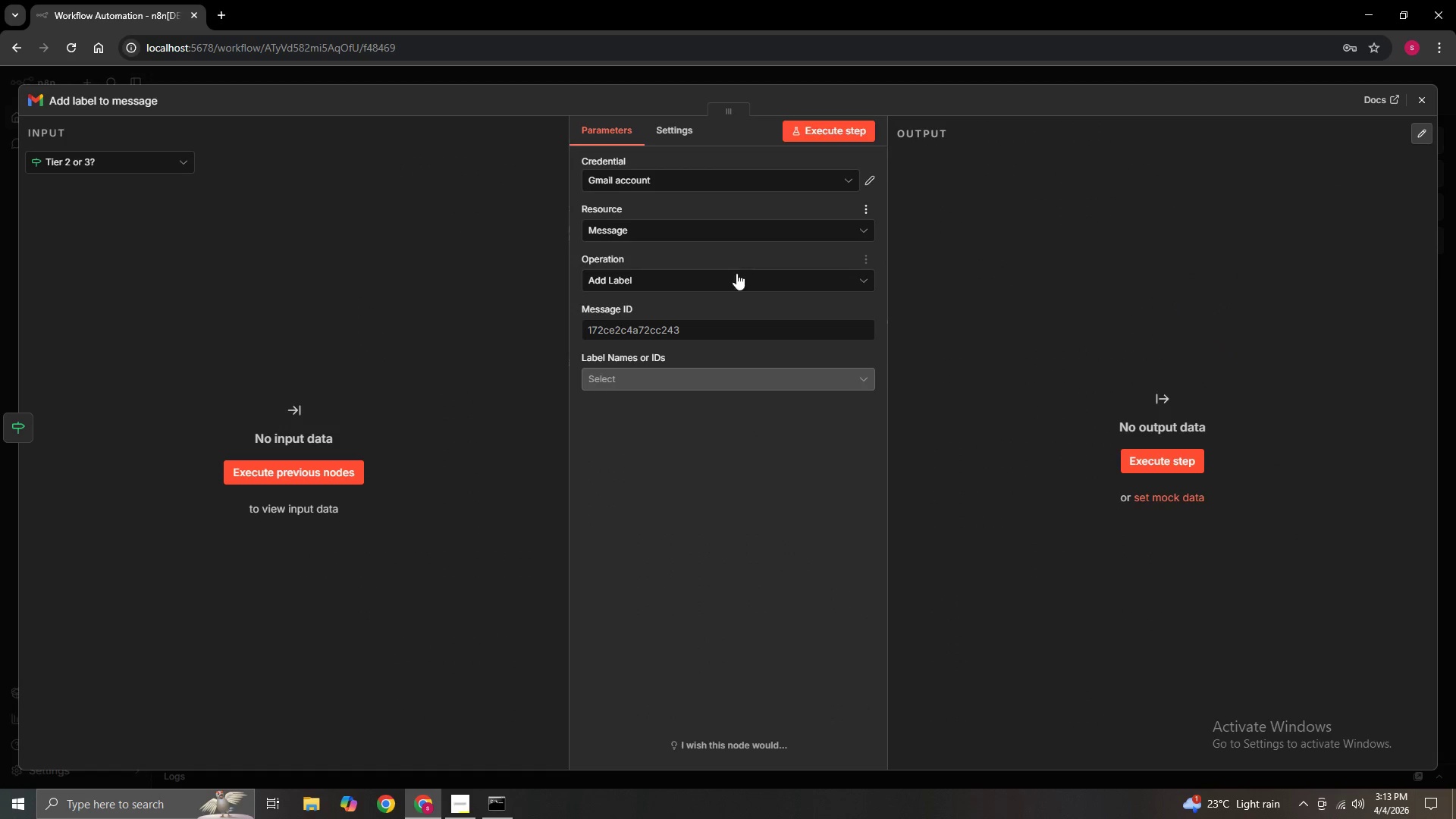 
left_click([731, 287])
 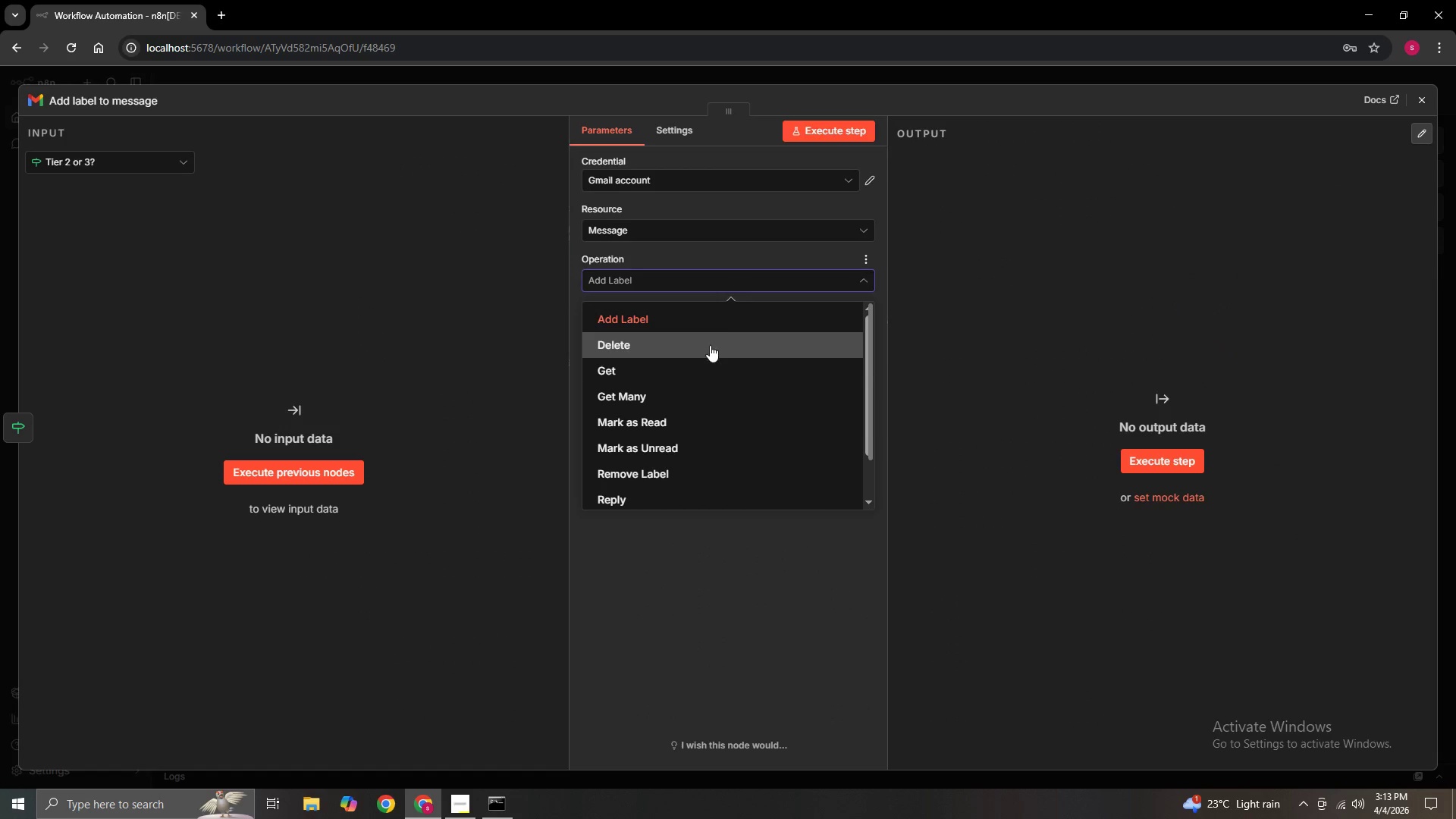 
left_click([710, 345])
 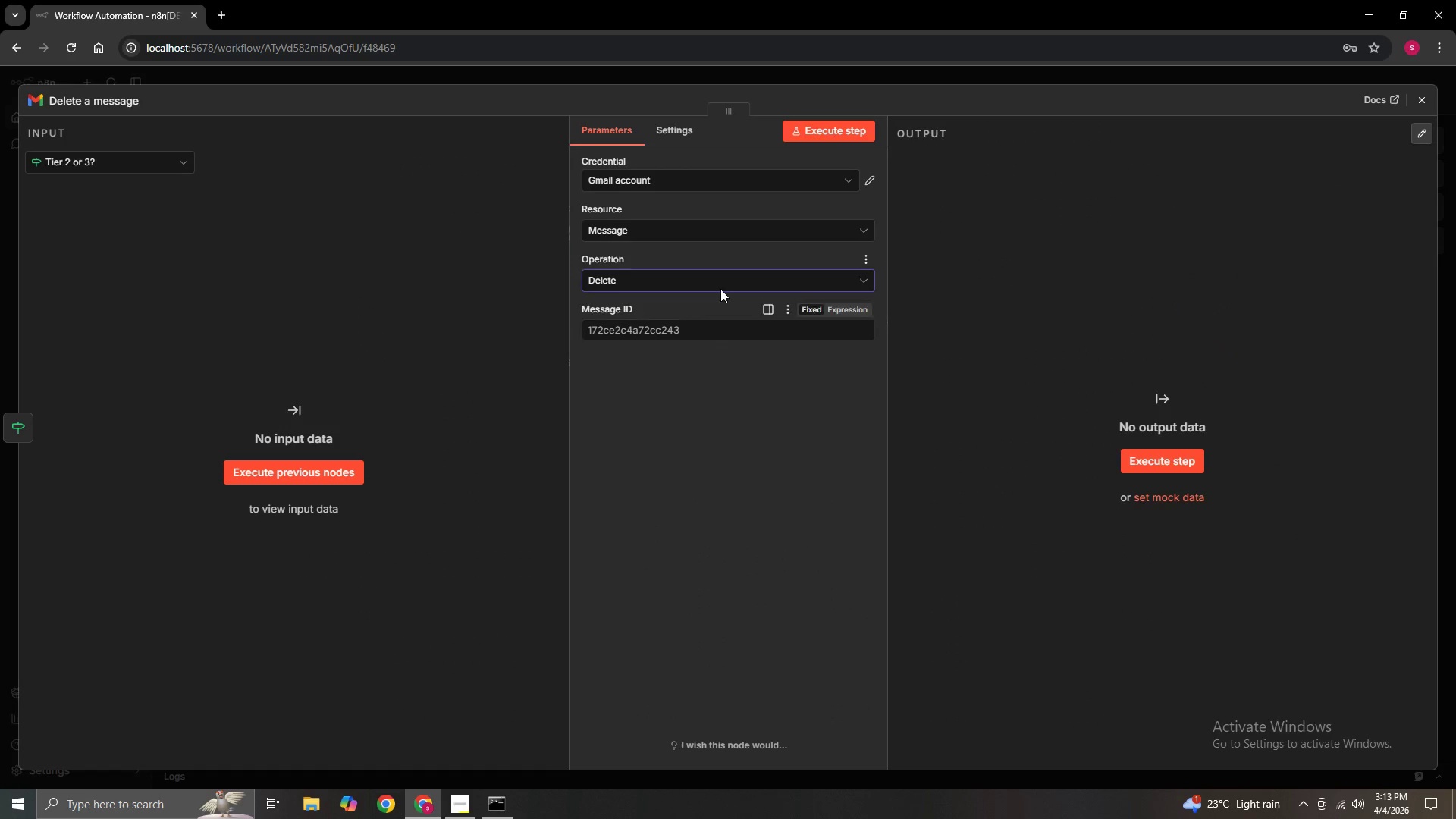 
left_click([723, 278])
 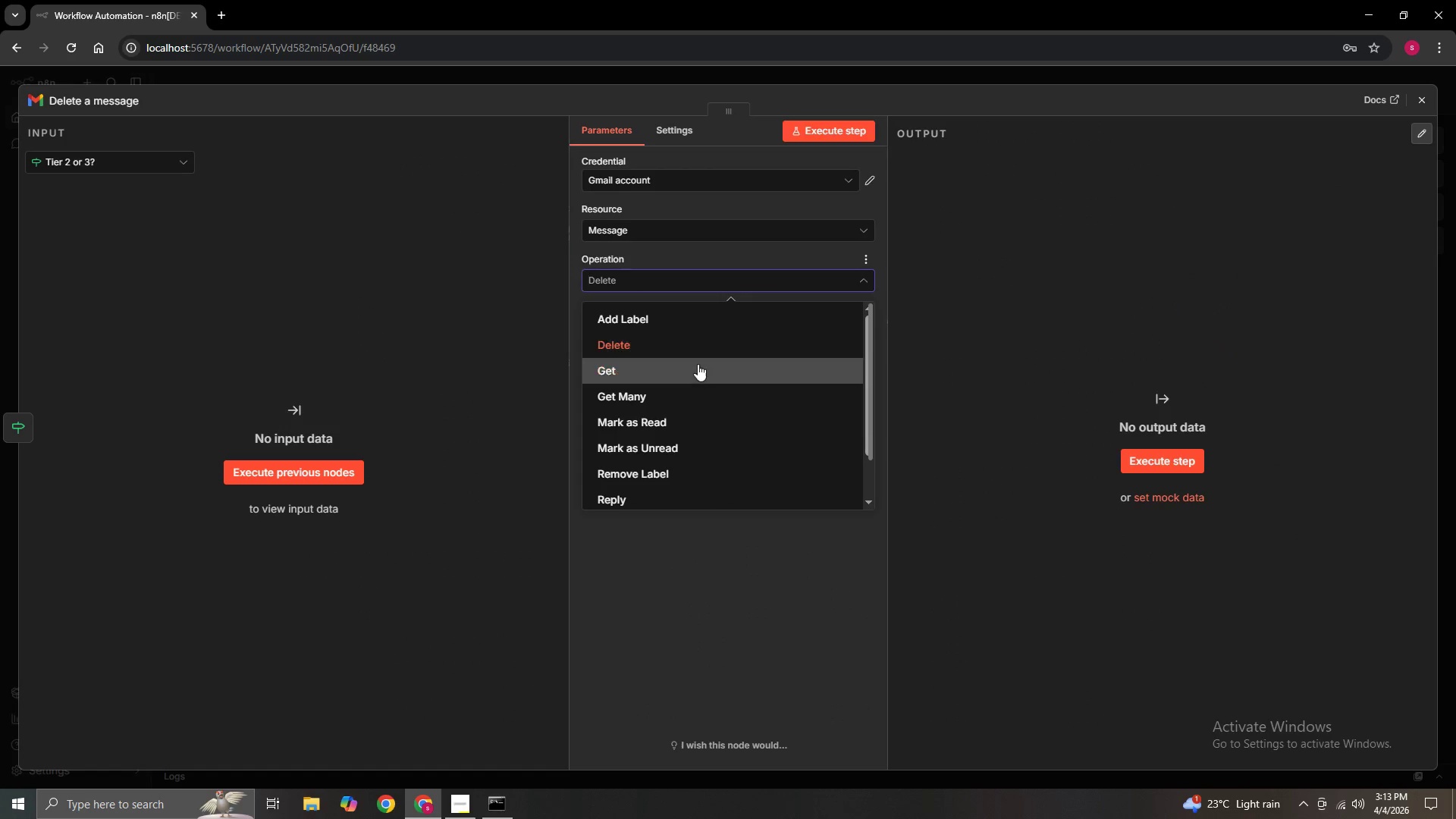 
left_click([698, 364])
 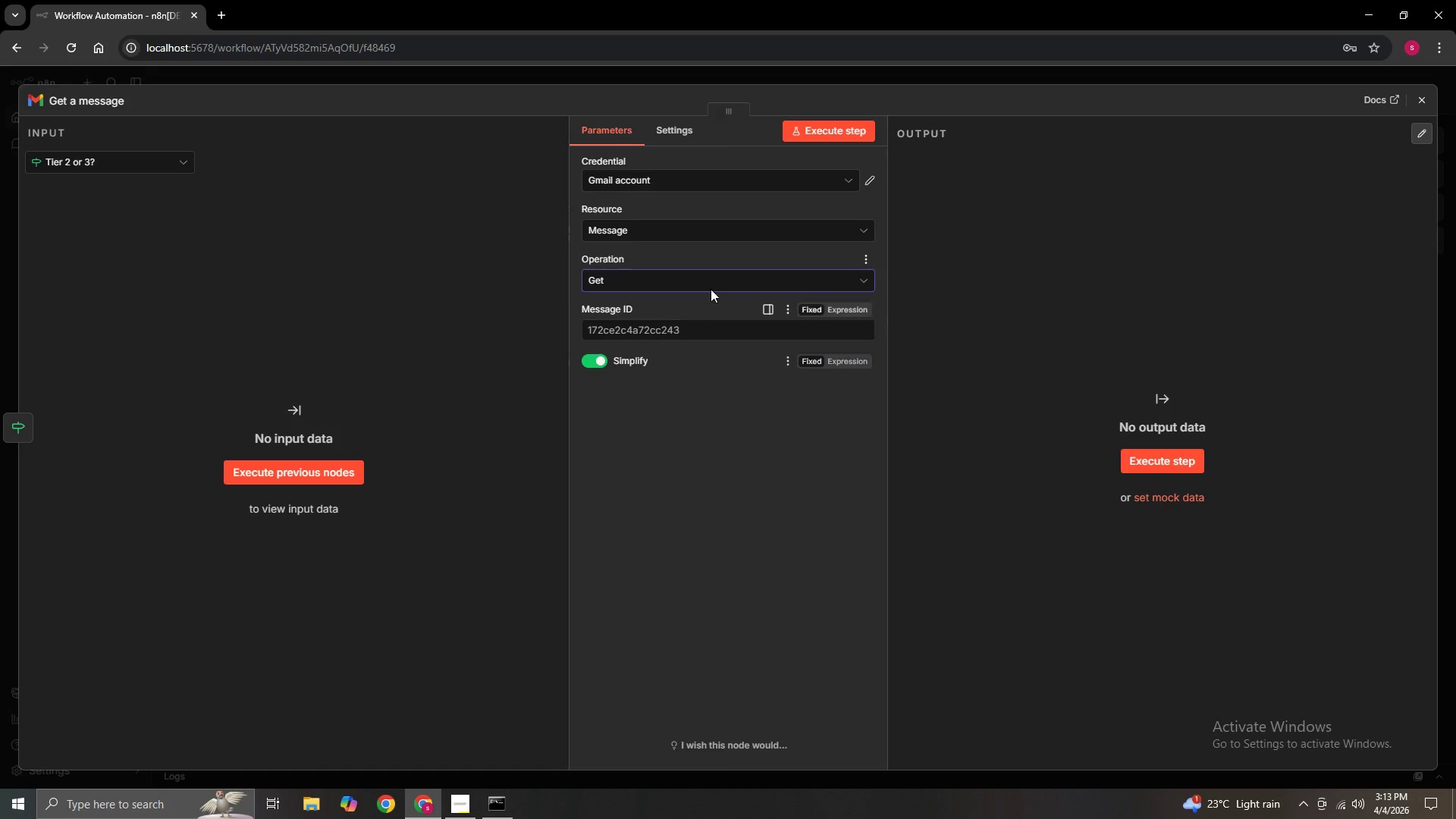 
left_click([717, 273])
 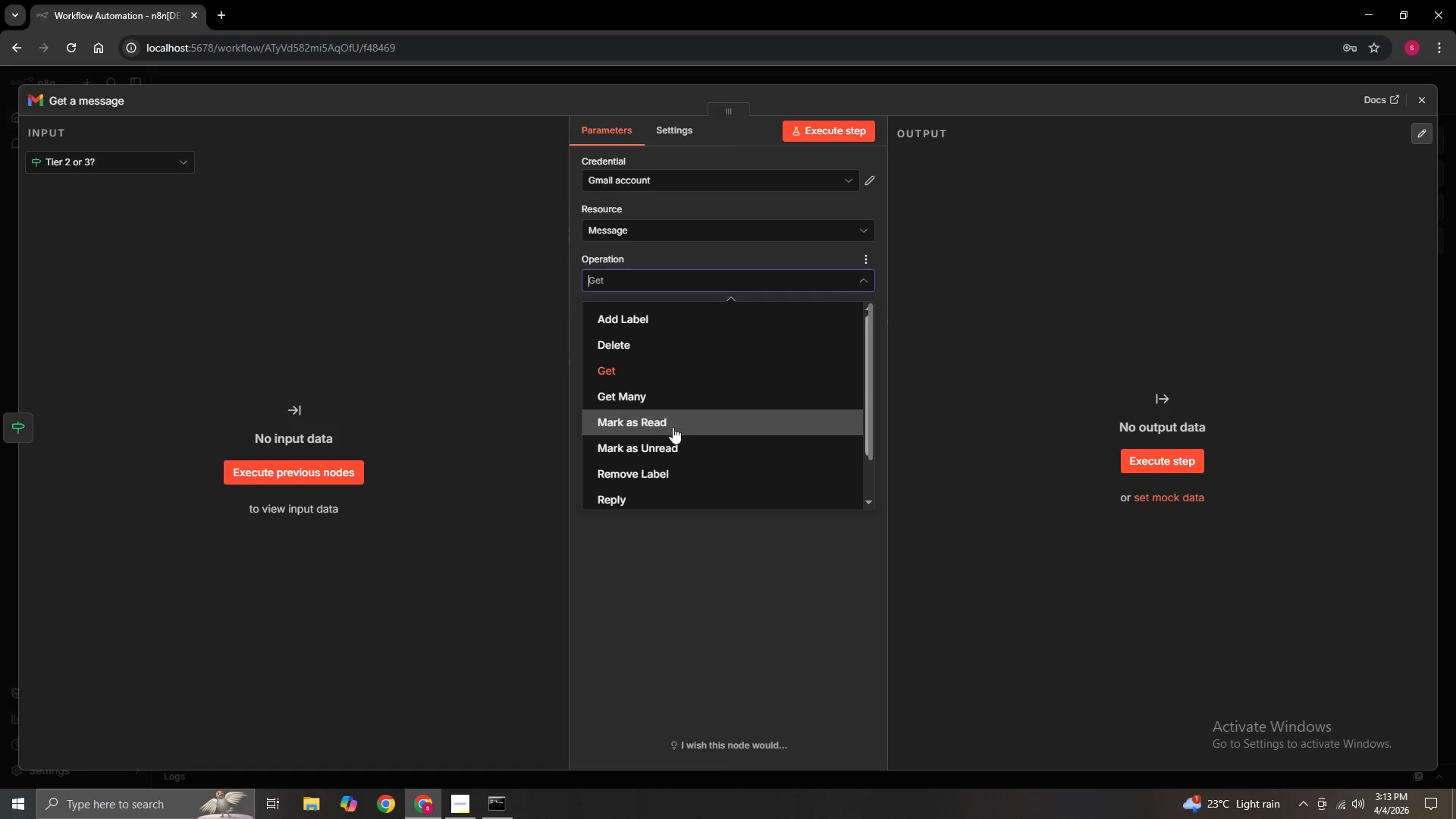 
left_click([672, 440])
 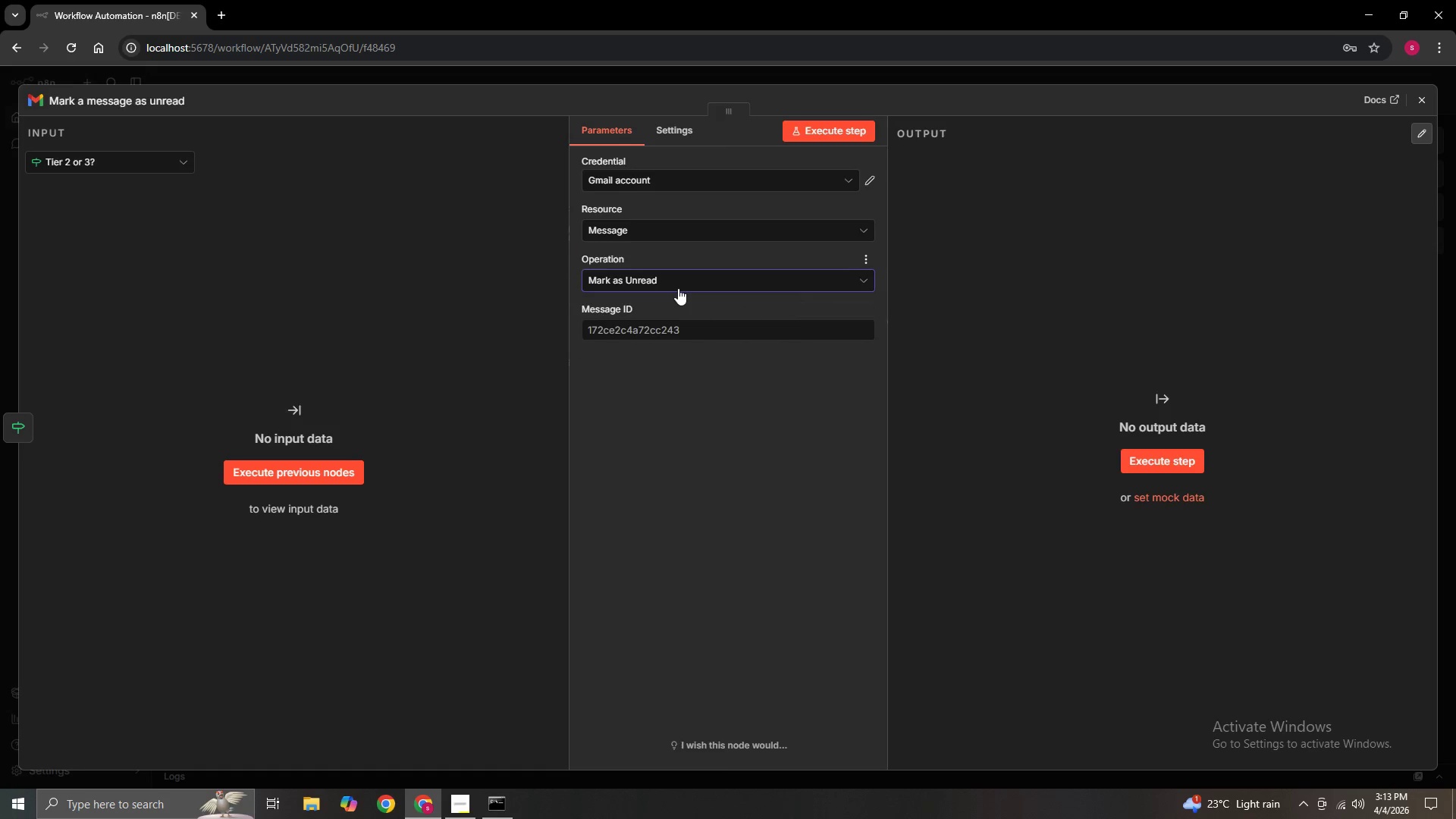 
left_click([682, 282])
 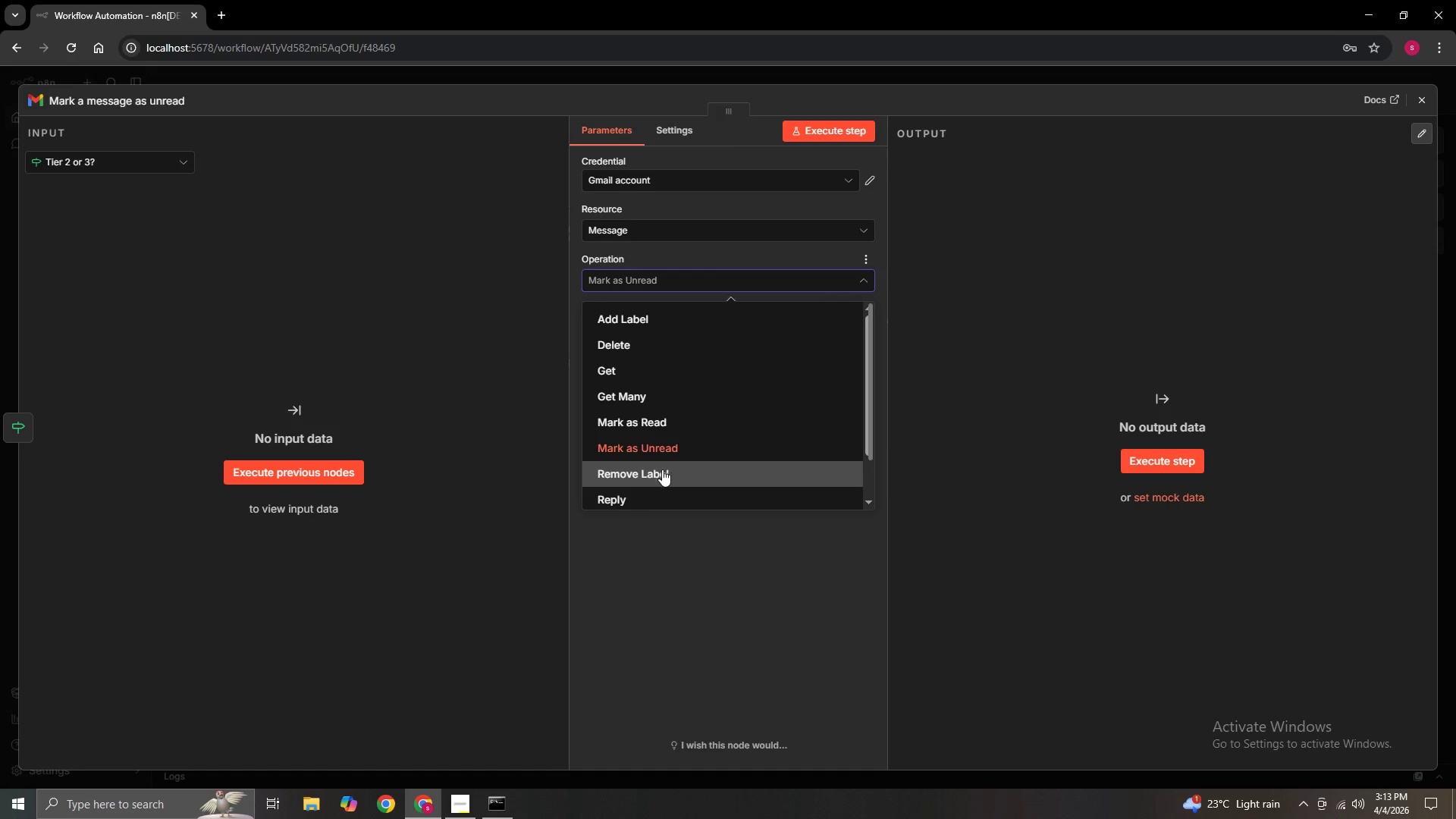 
left_click([648, 491])
 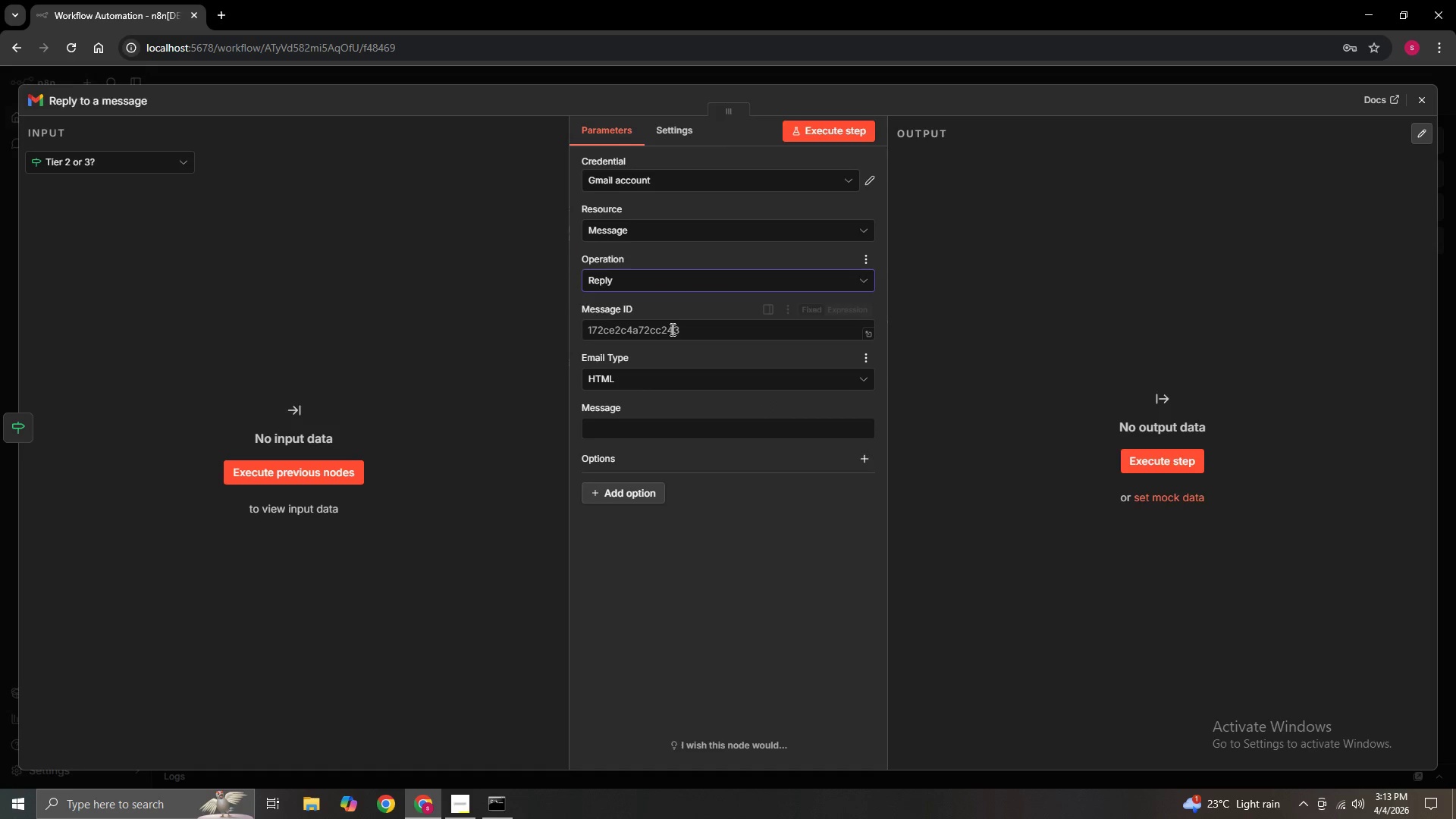 
scroll: coordinate [671, 329], scroll_direction: down, amount: 1.0
 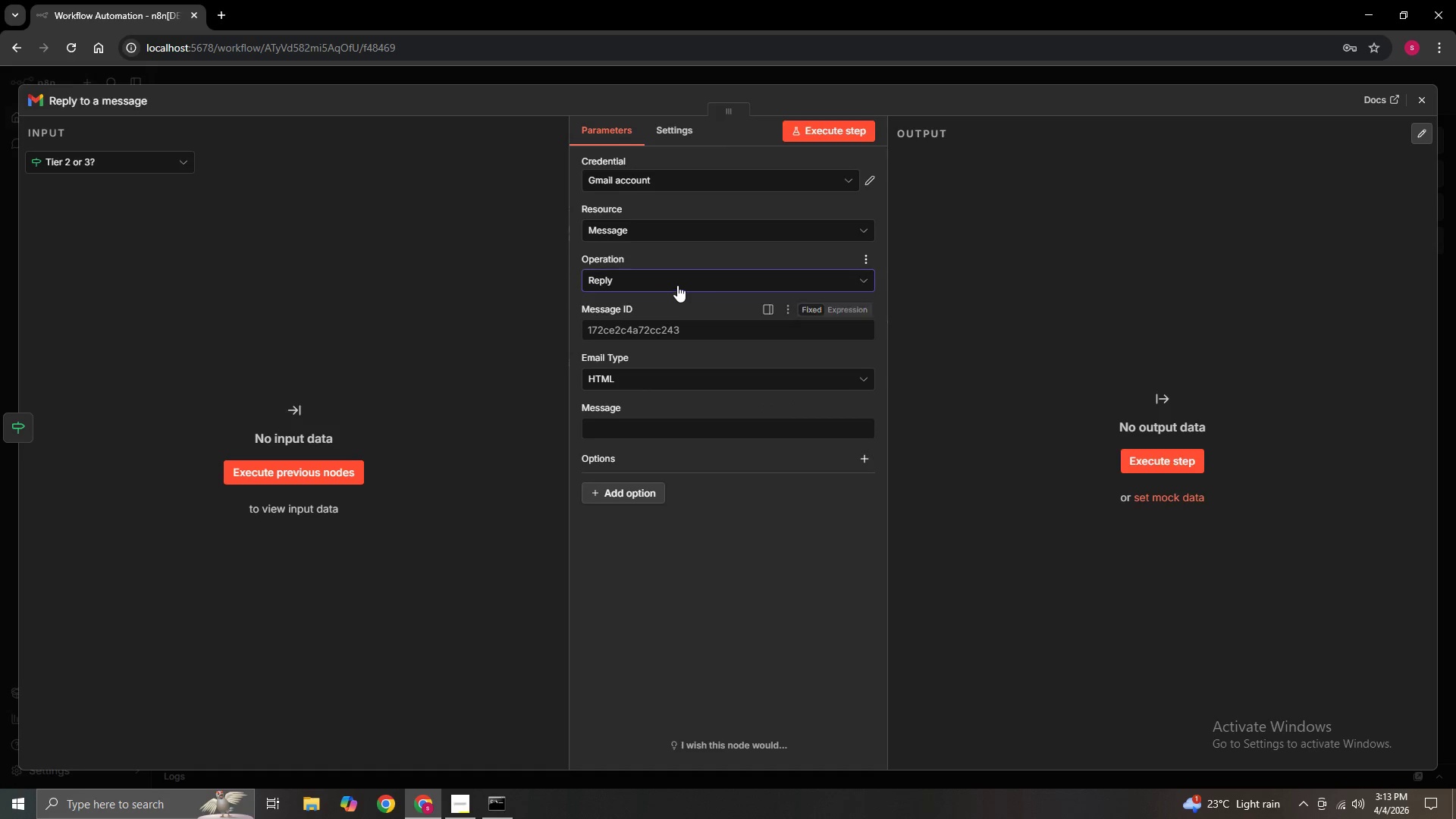 
left_click([677, 285])
 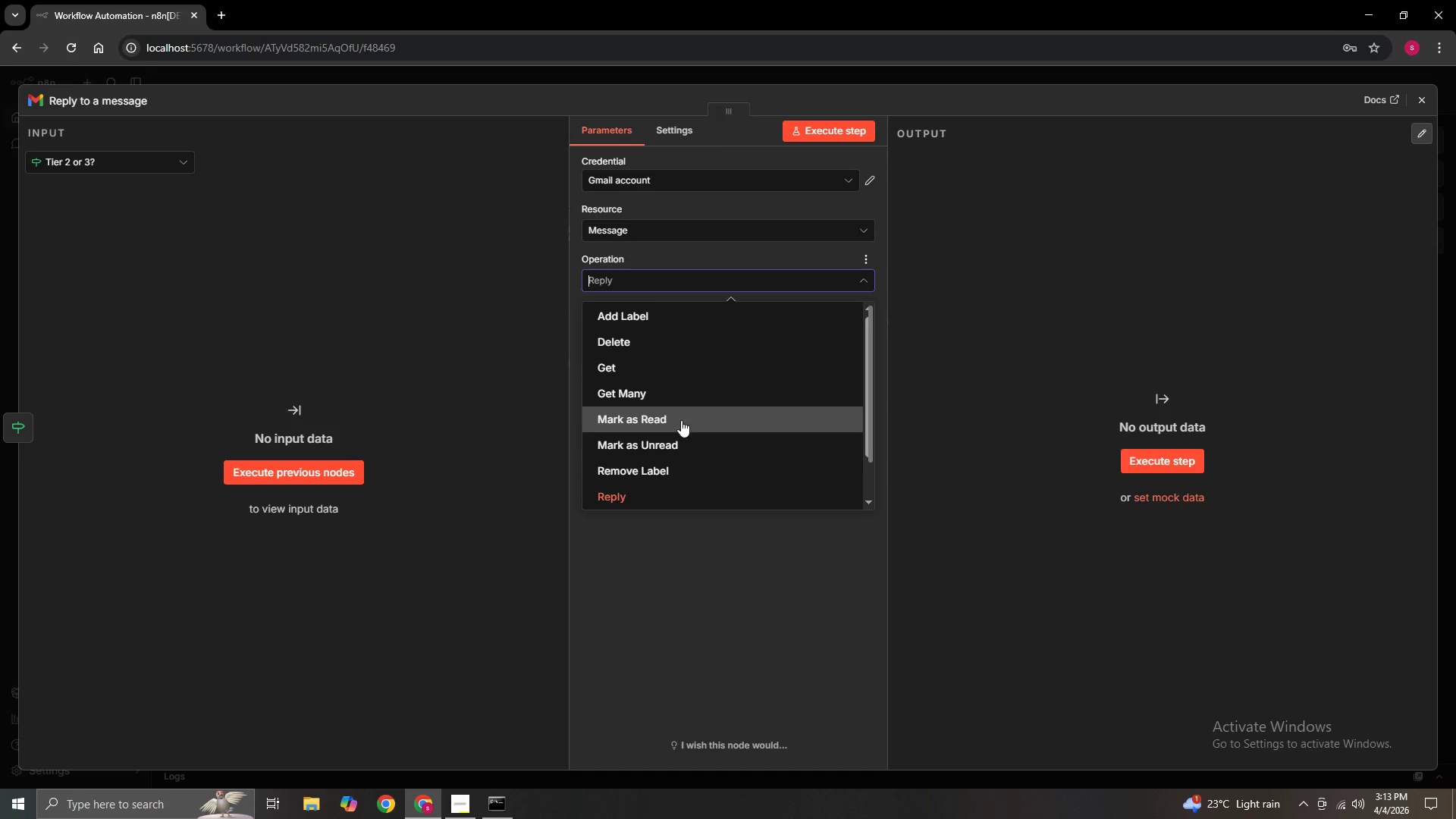 
scroll: coordinate [685, 444], scroll_direction: down, amount: 2.0
 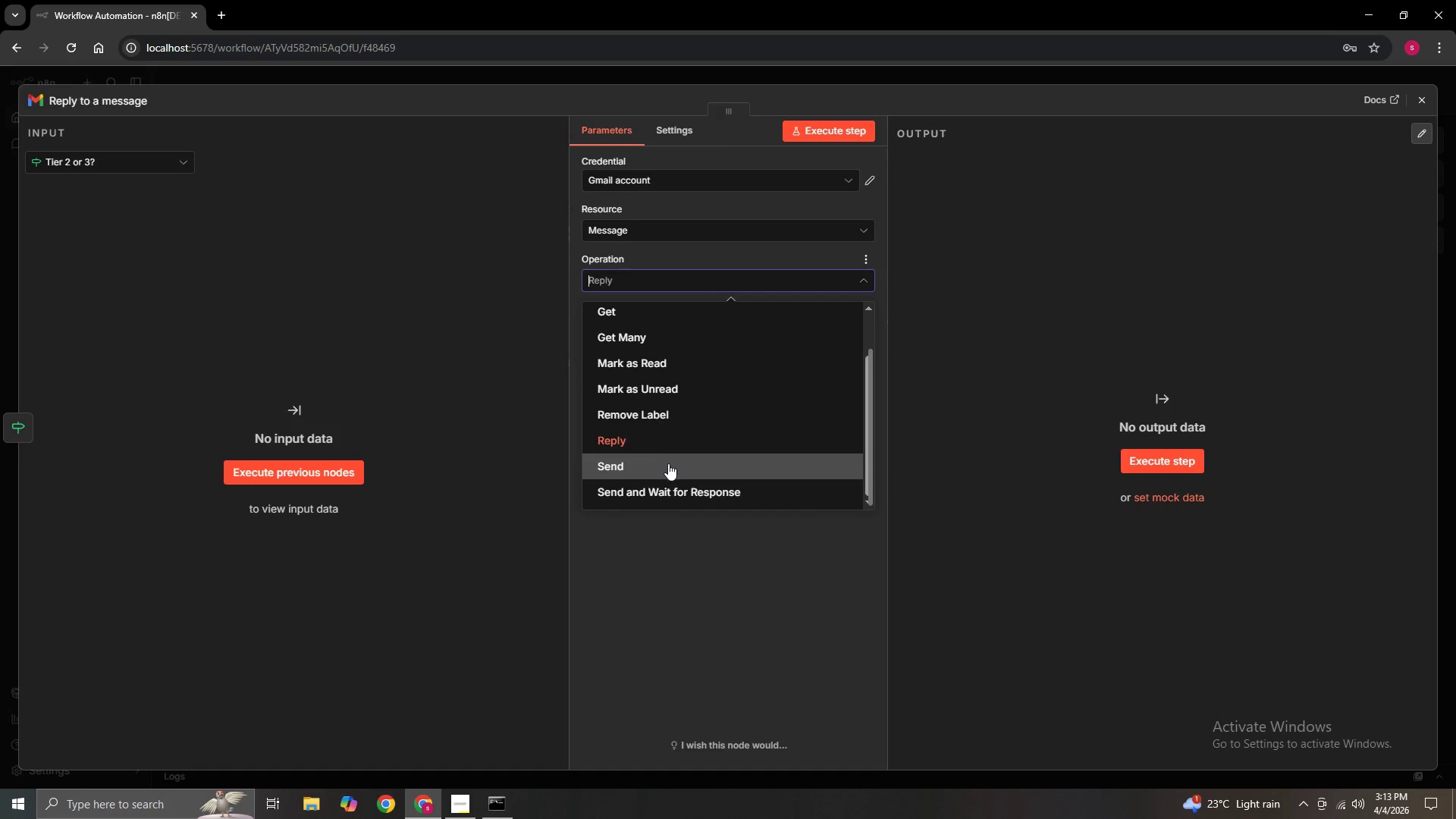 
left_click([668, 463])
 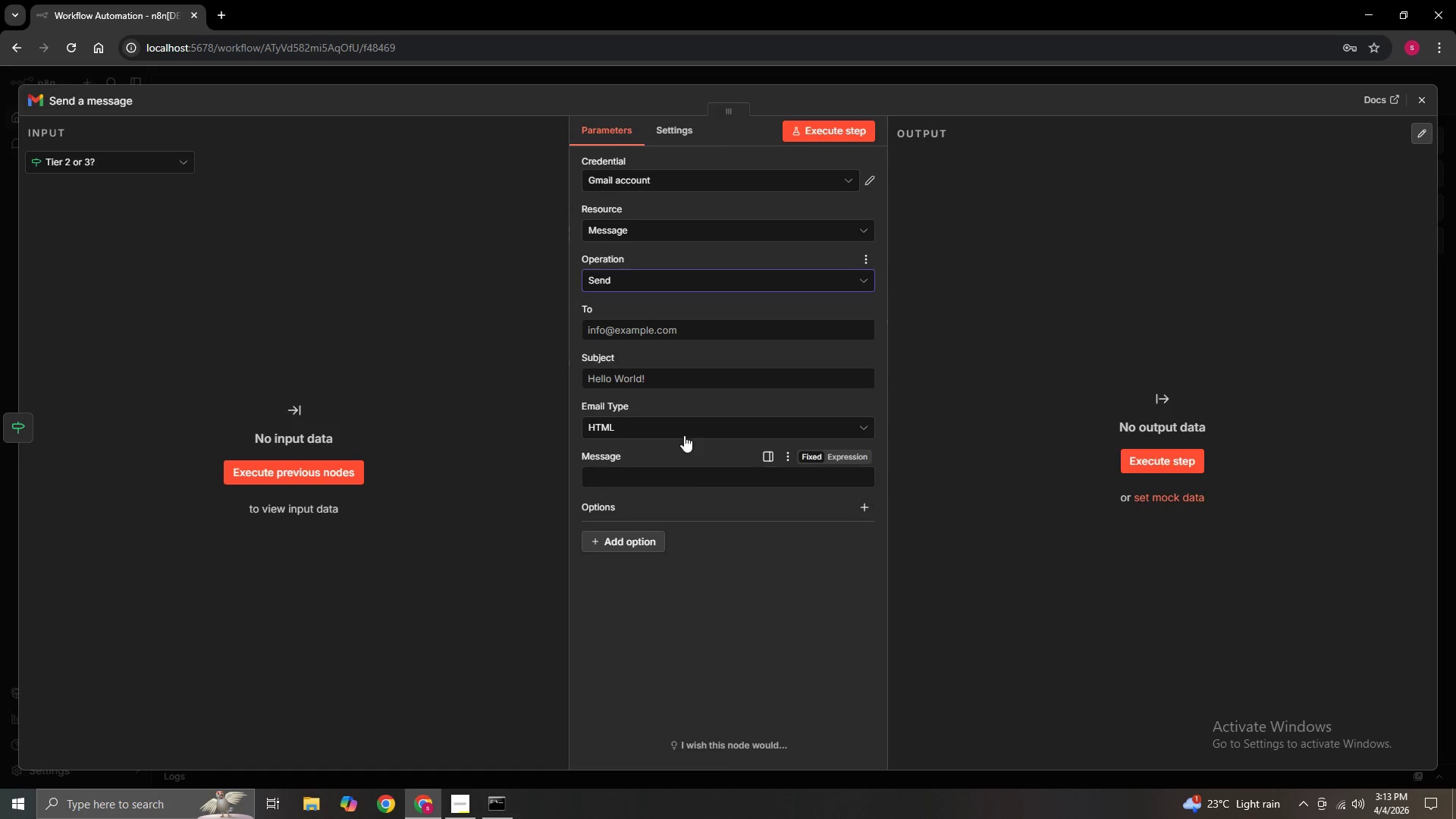 
left_click([709, 271])
 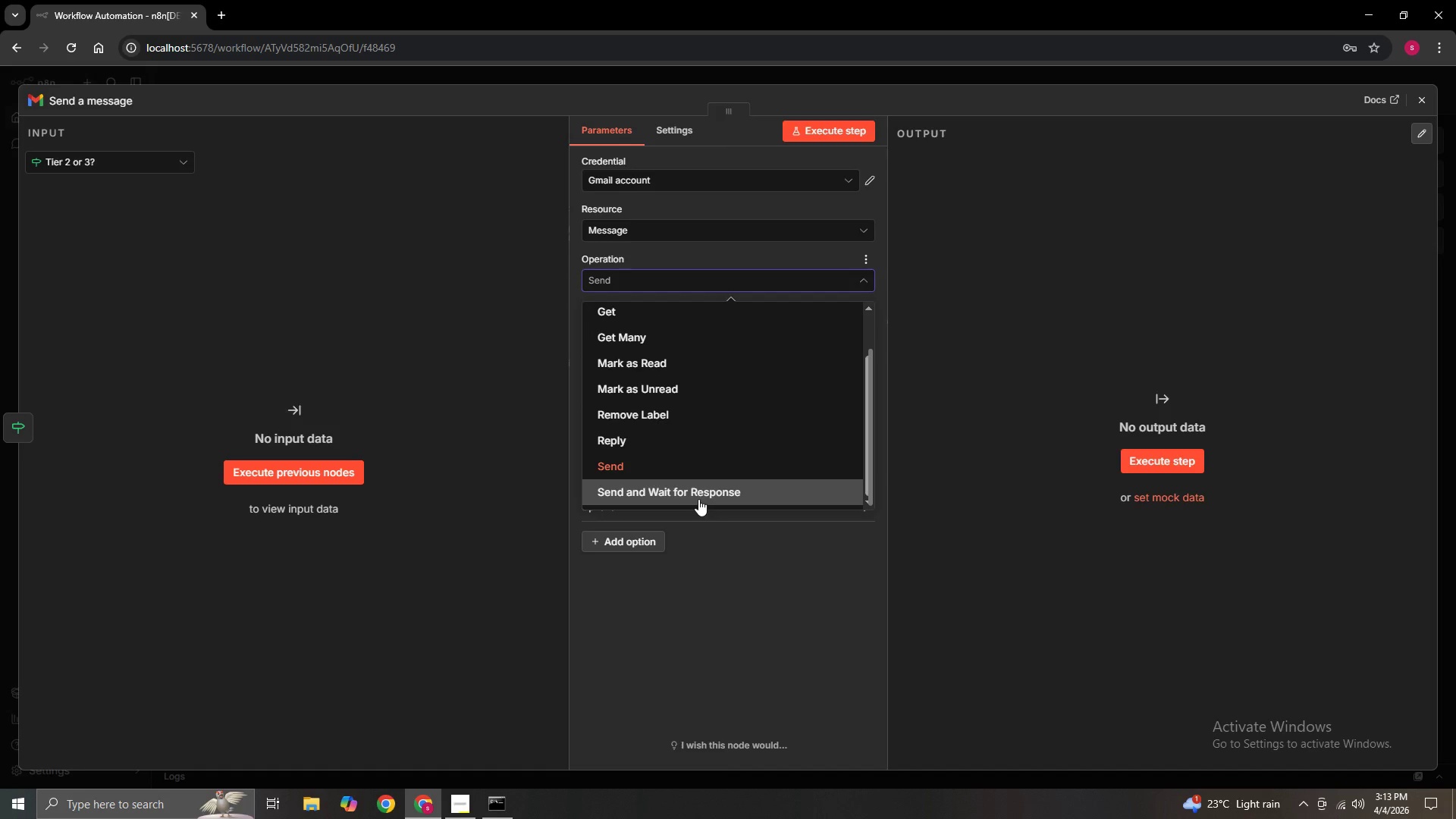 
left_click([698, 496])
 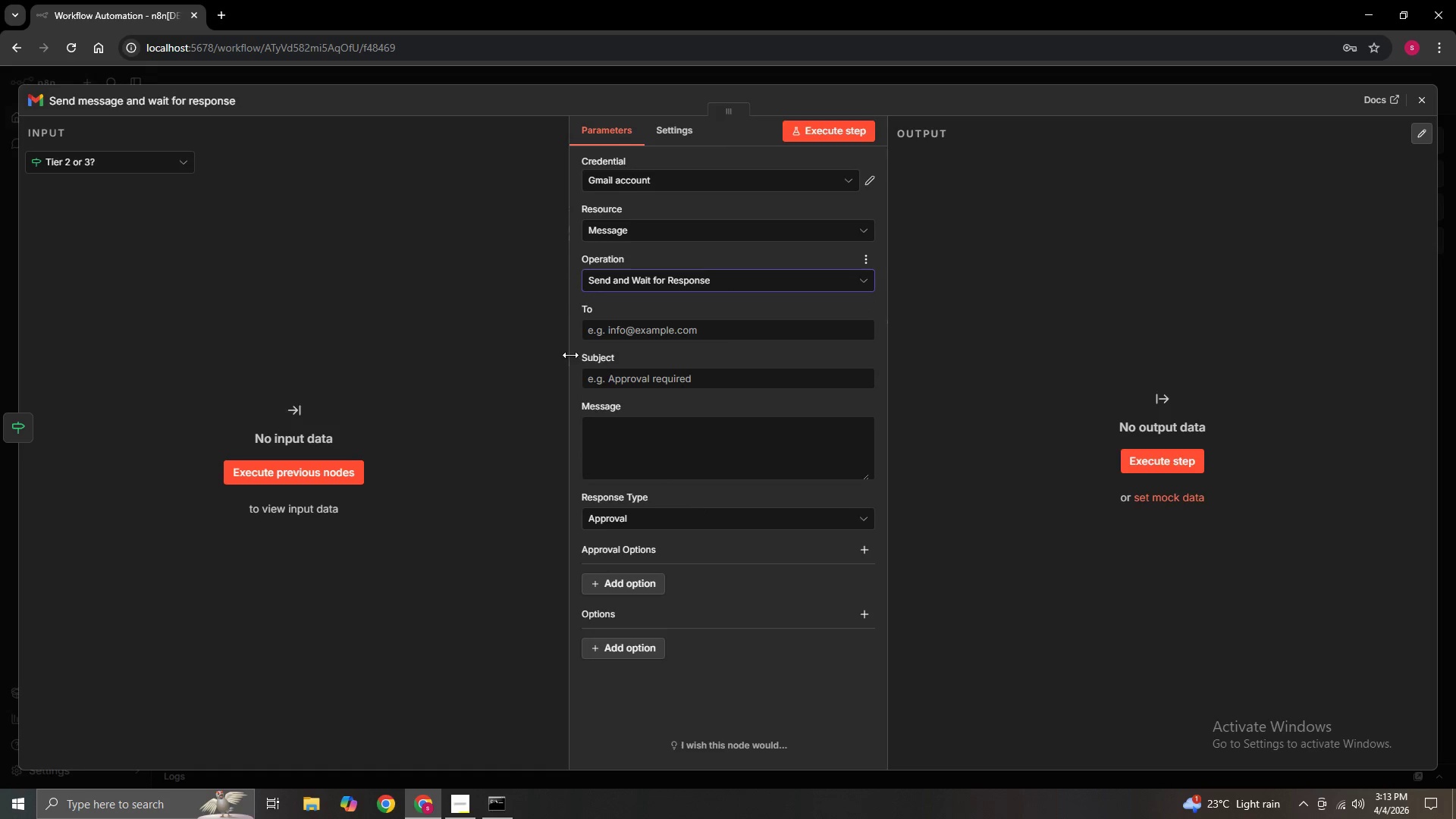 
mouse_move([570, 451])
 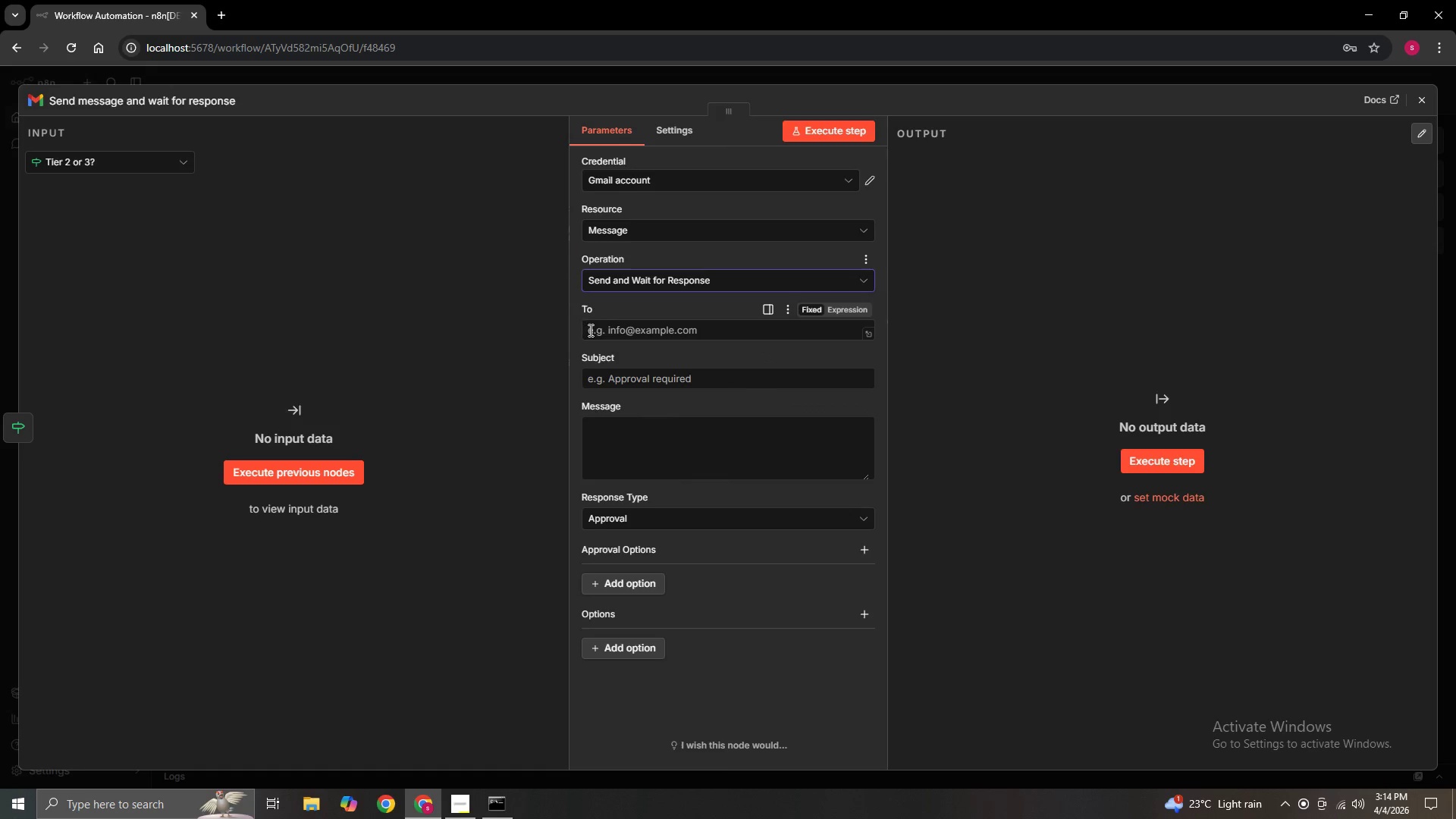 
left_click([598, 330])
 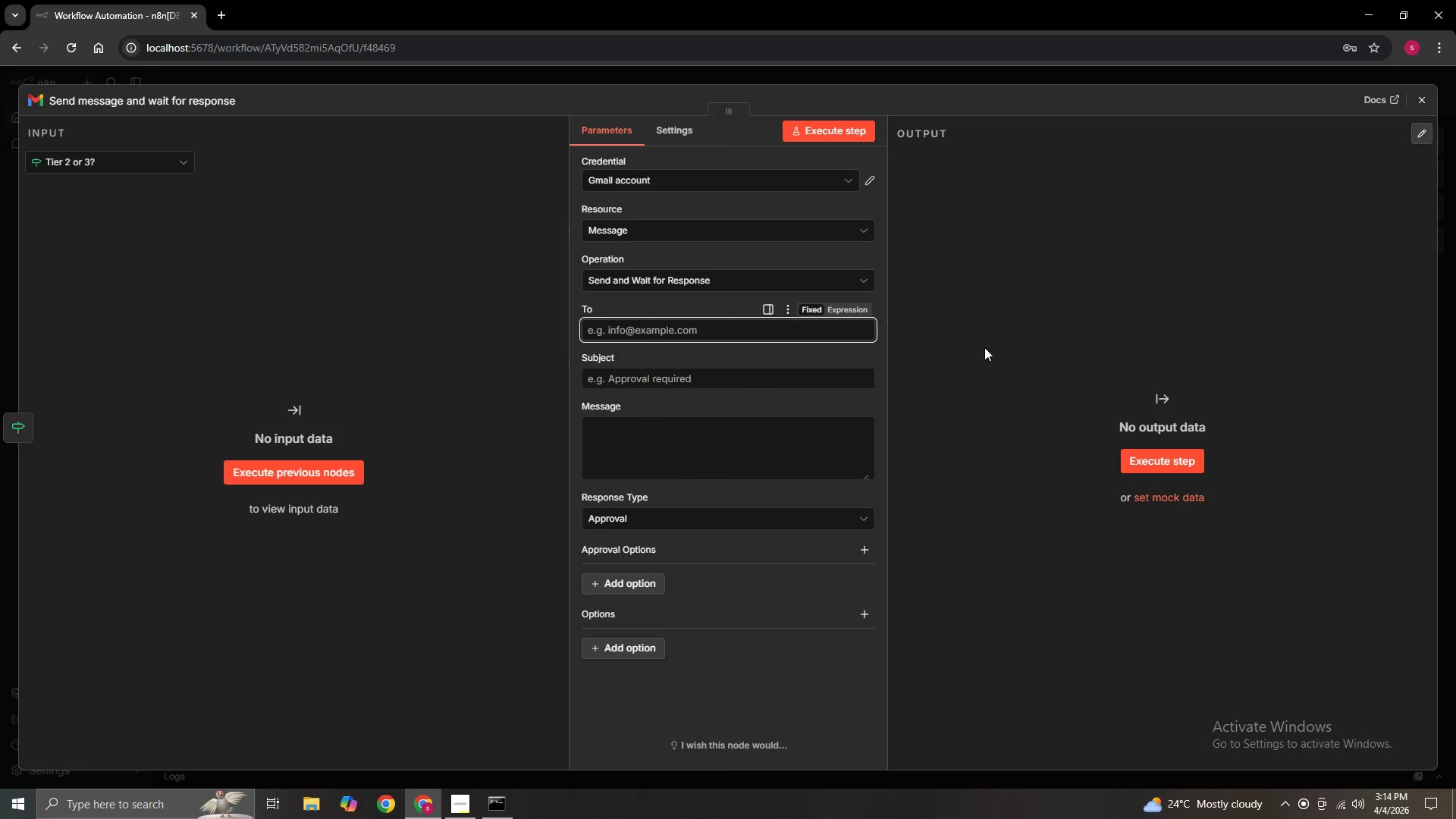 
left_click([1001, 364])
 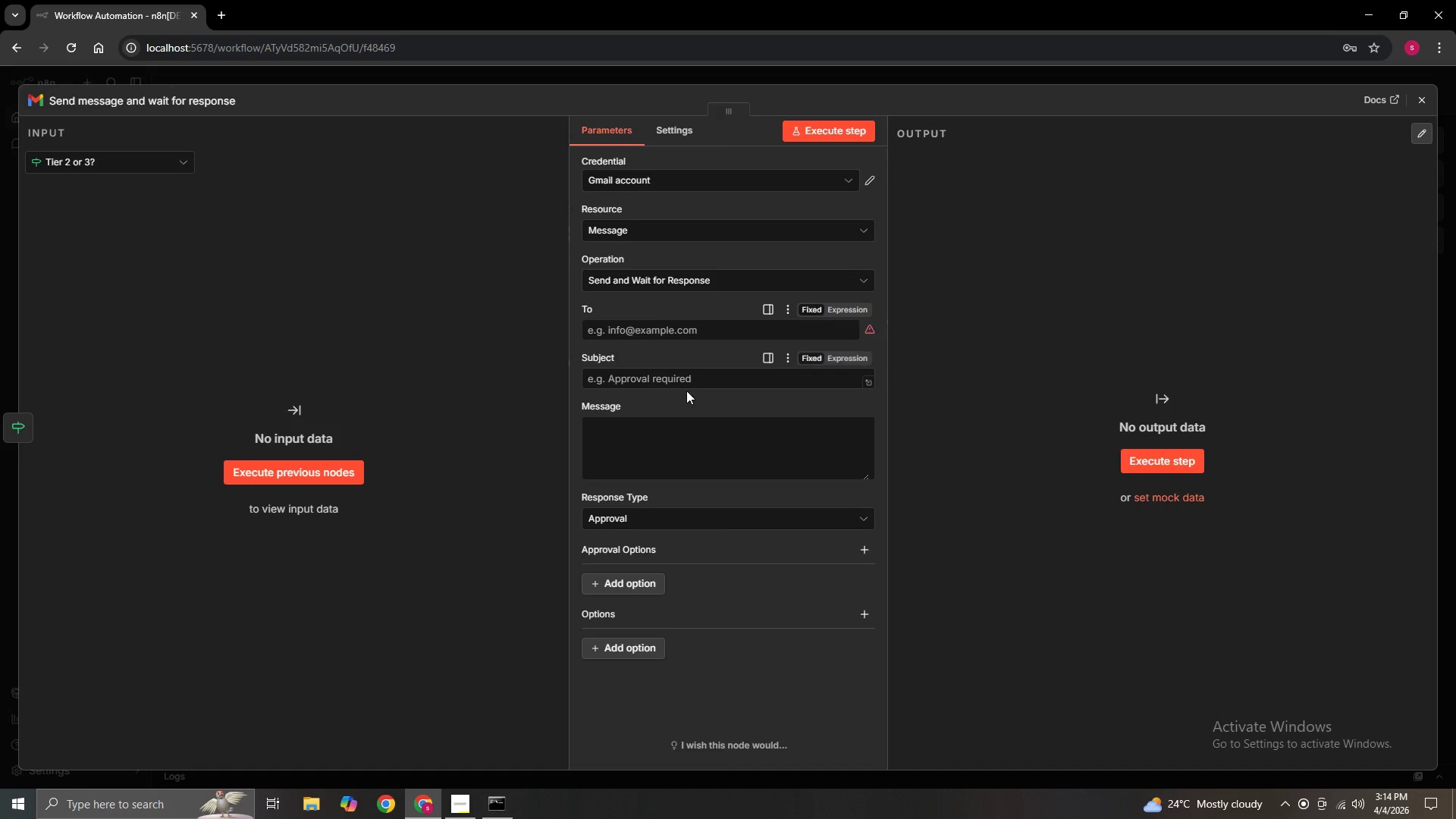 
left_click([681, 378])
 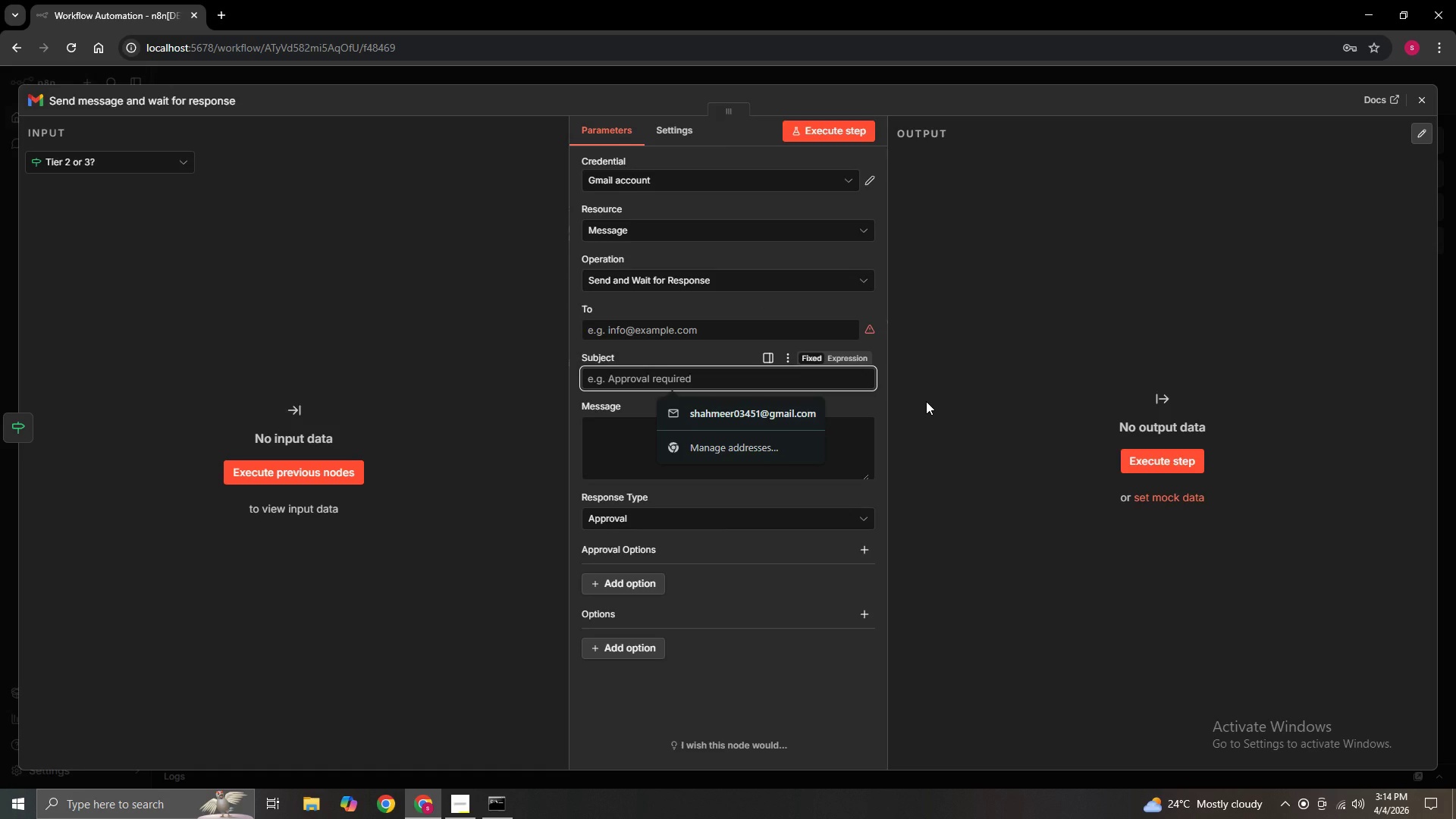 
wait(6.59)
 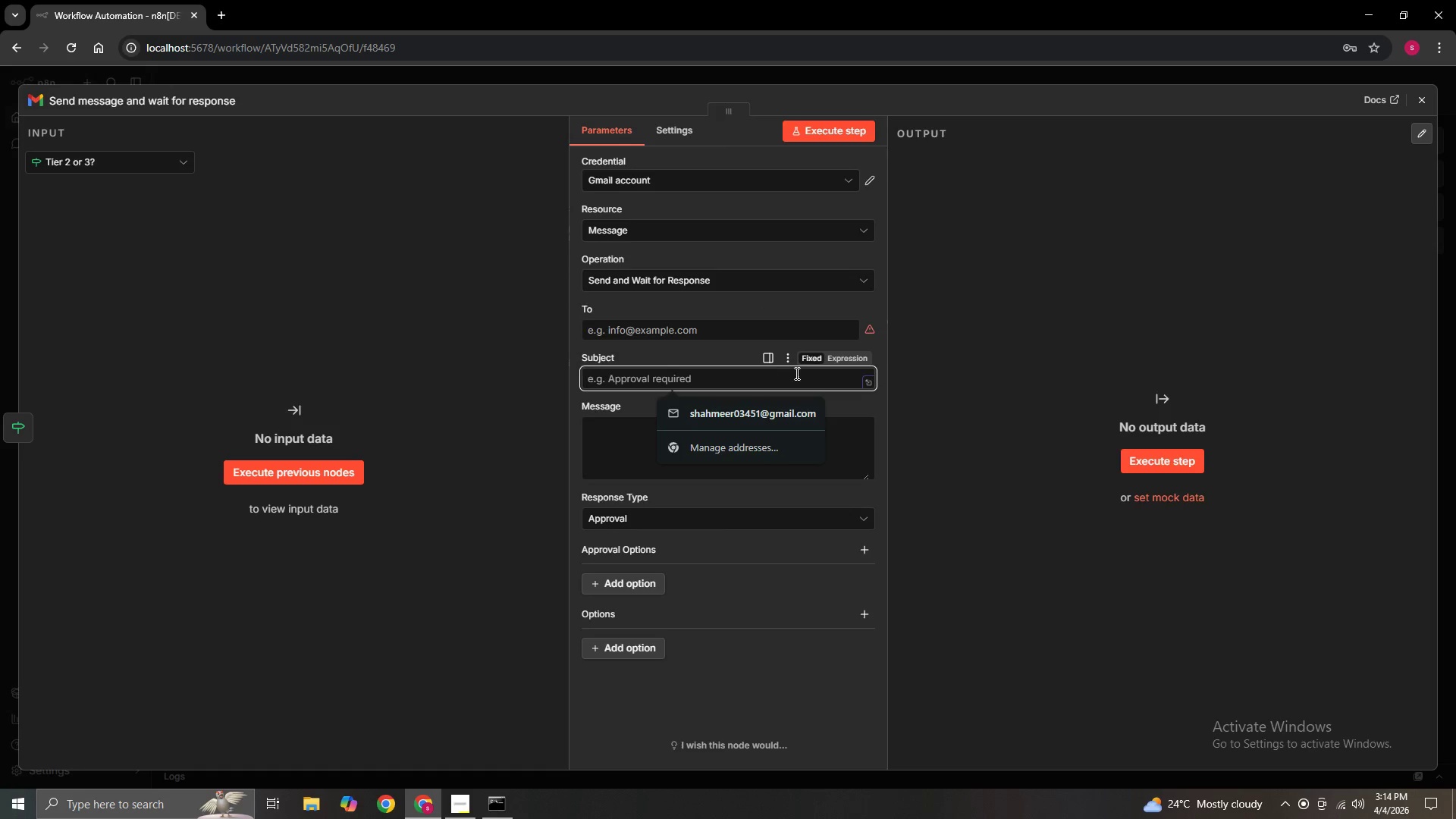 
left_click([942, 438])
 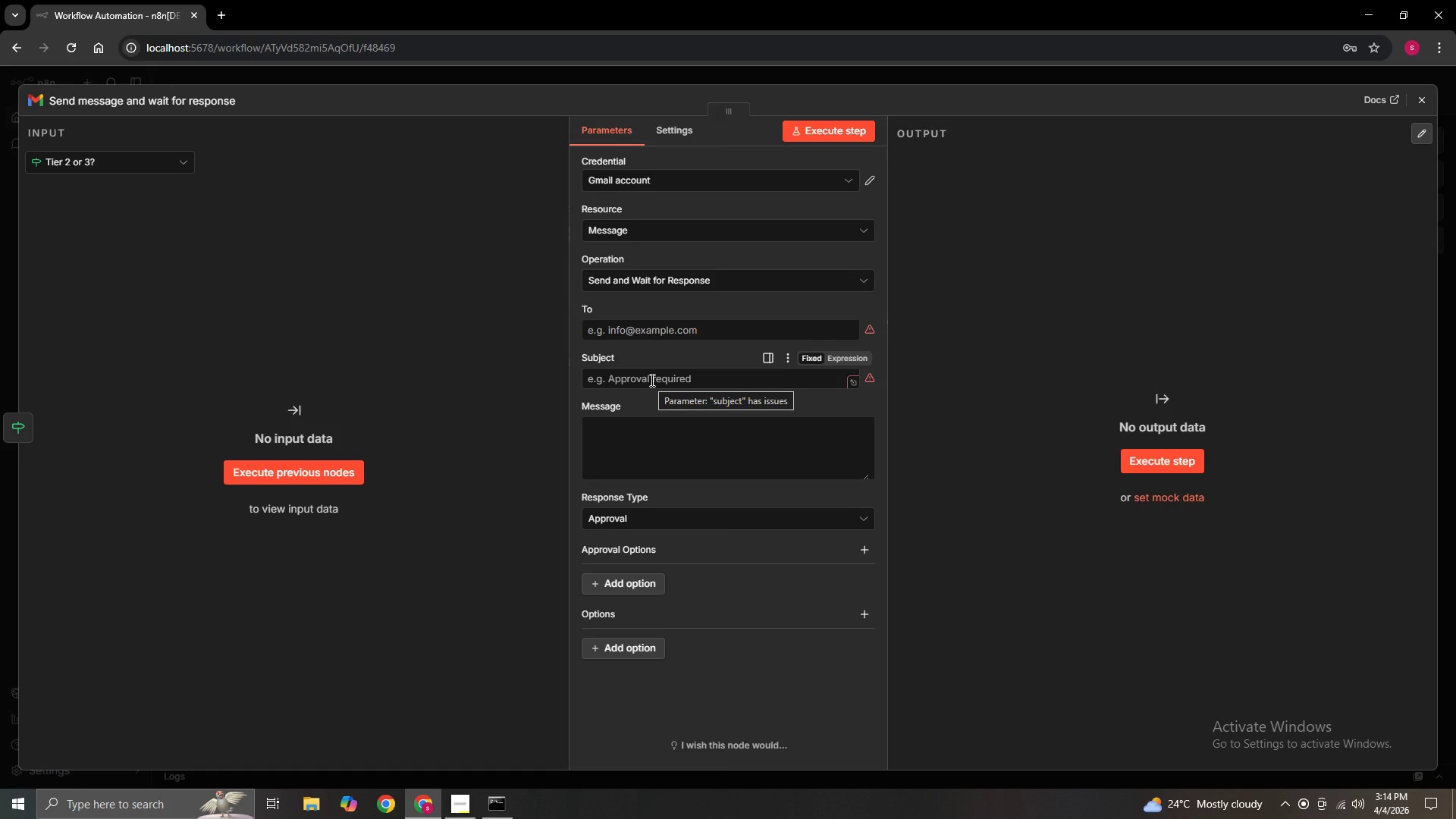 
left_click([651, 380])
 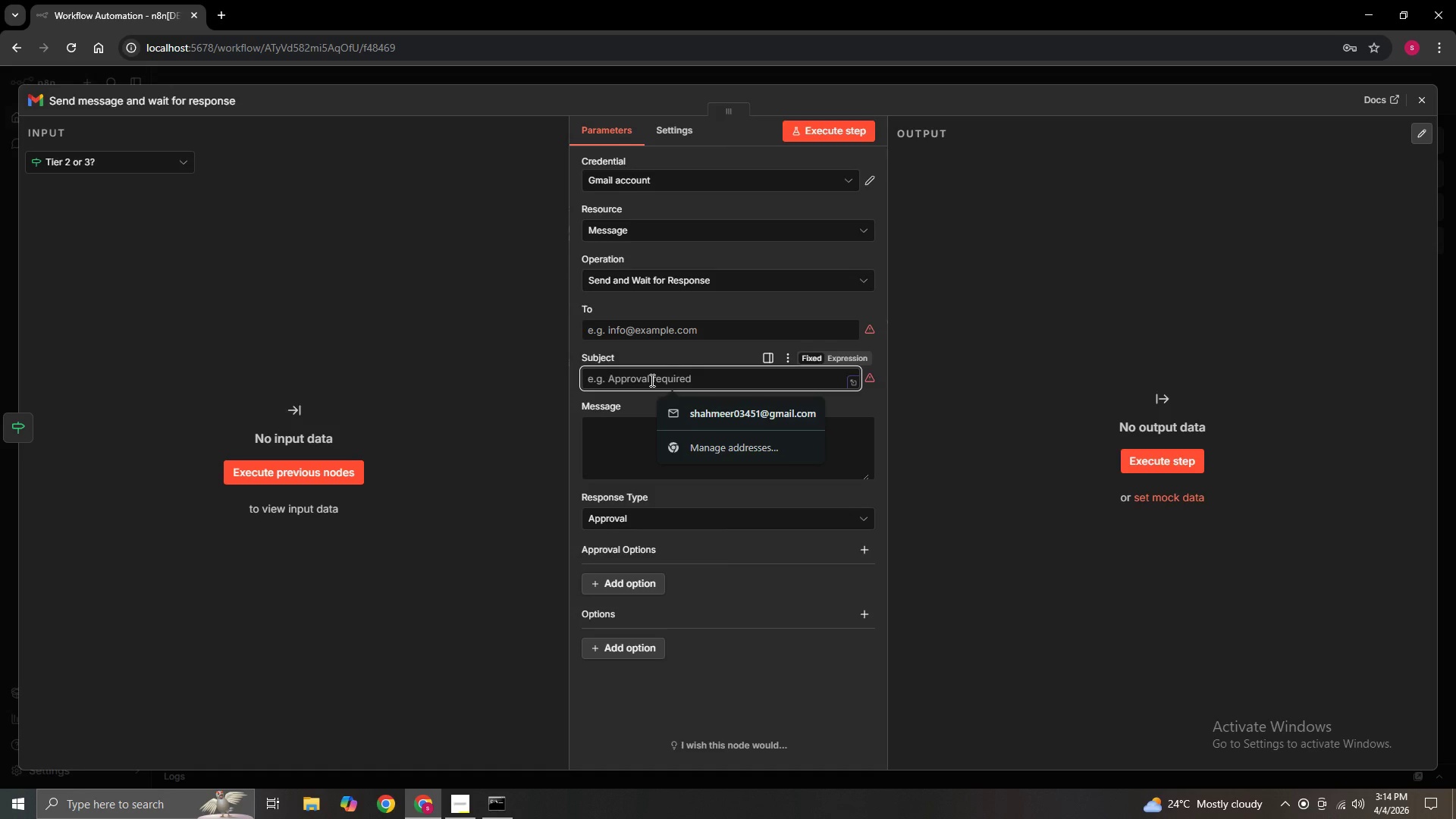 
type(Approval)
 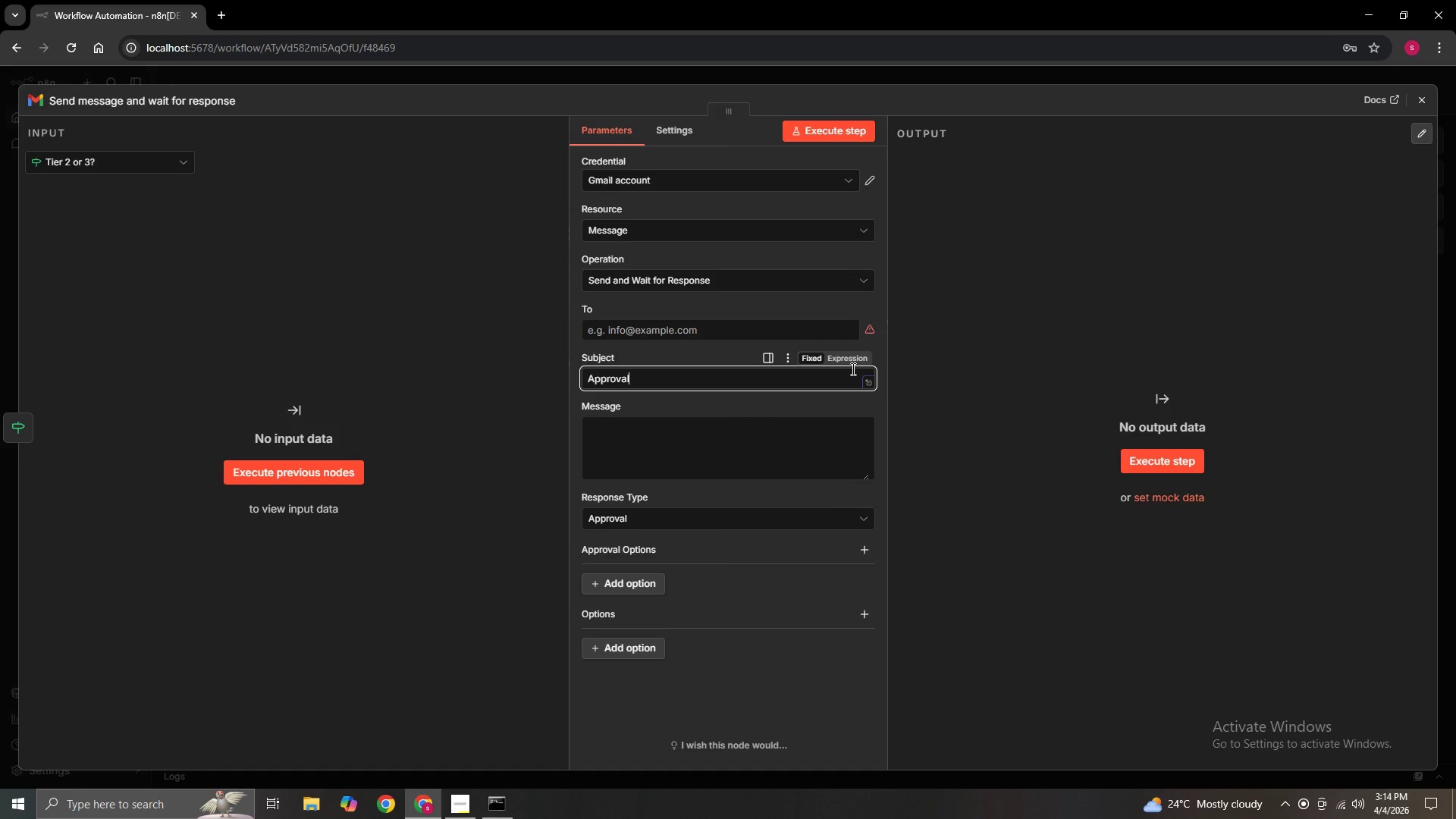 
left_click([851, 361])
 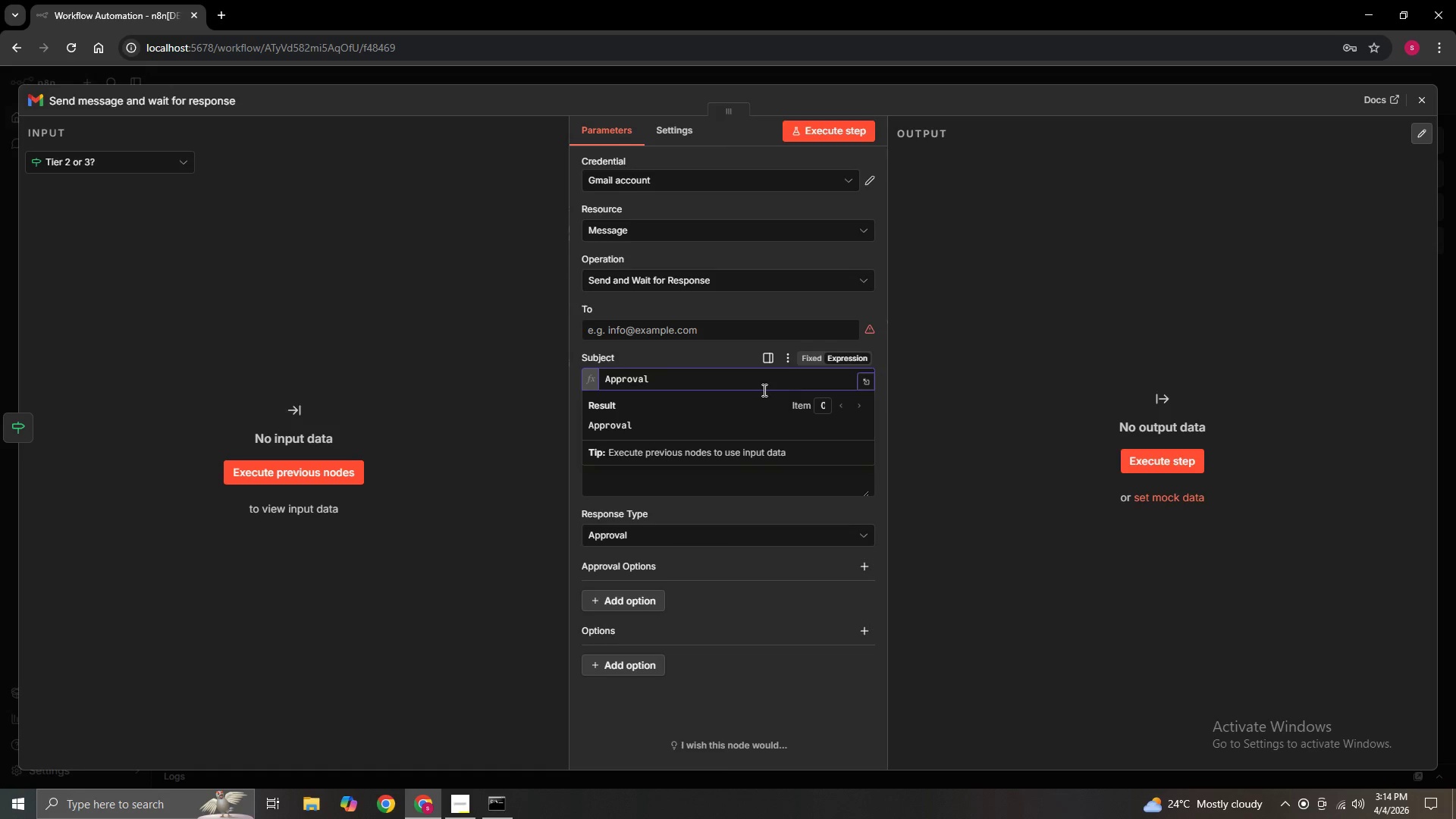 
left_click([761, 390])
 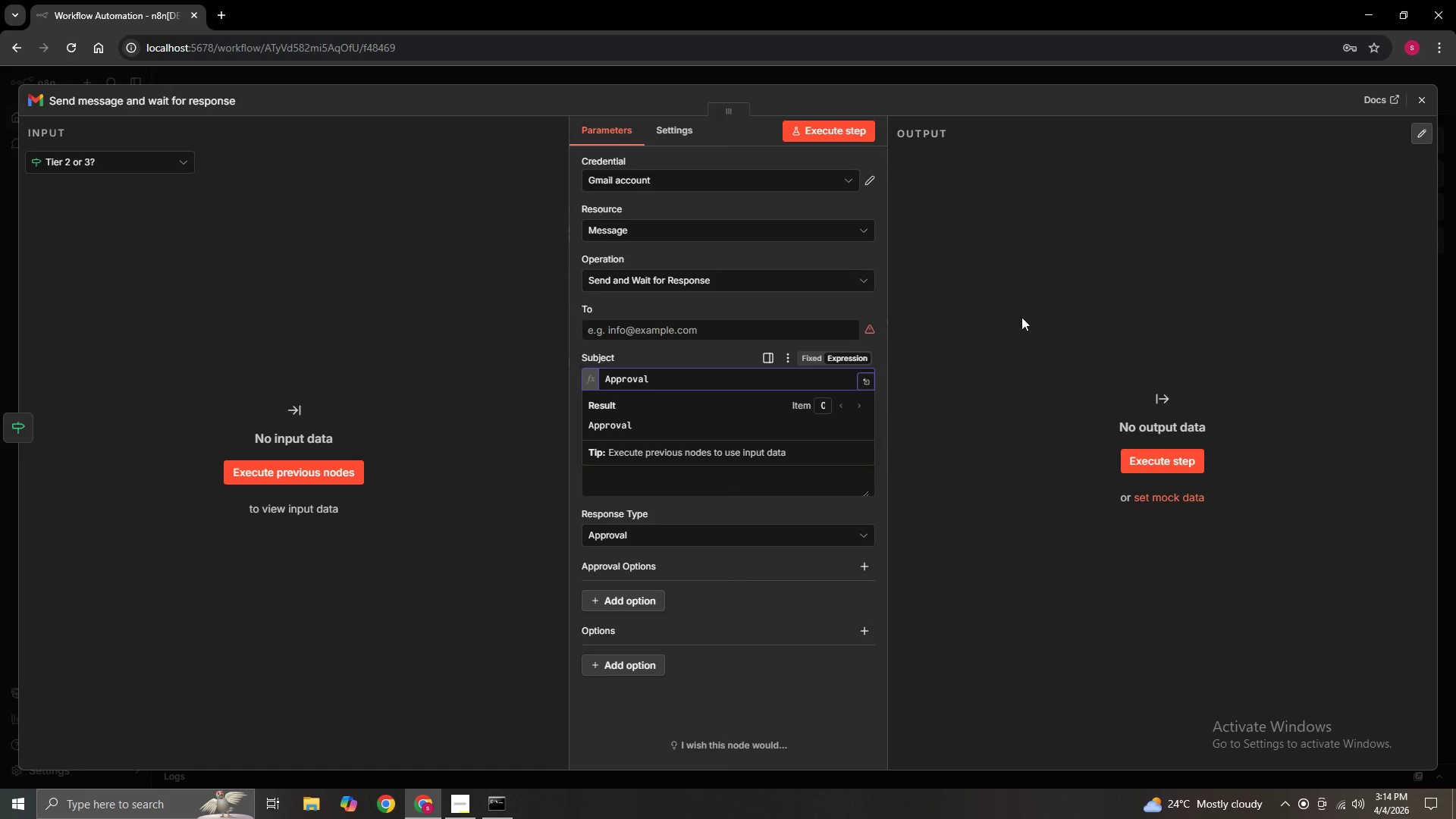 
type( Required: {{)
 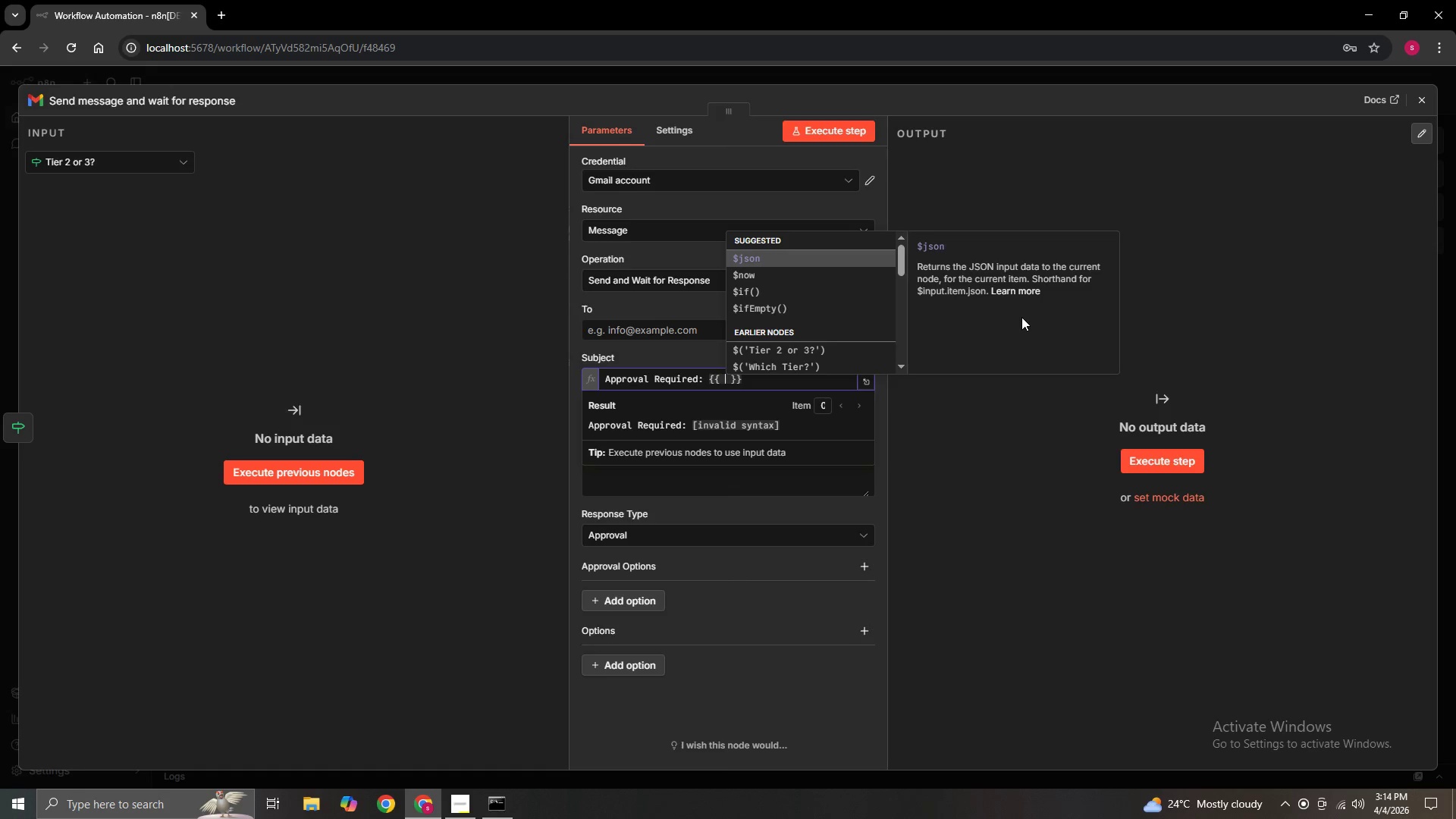 
type($json.itemDesc)
 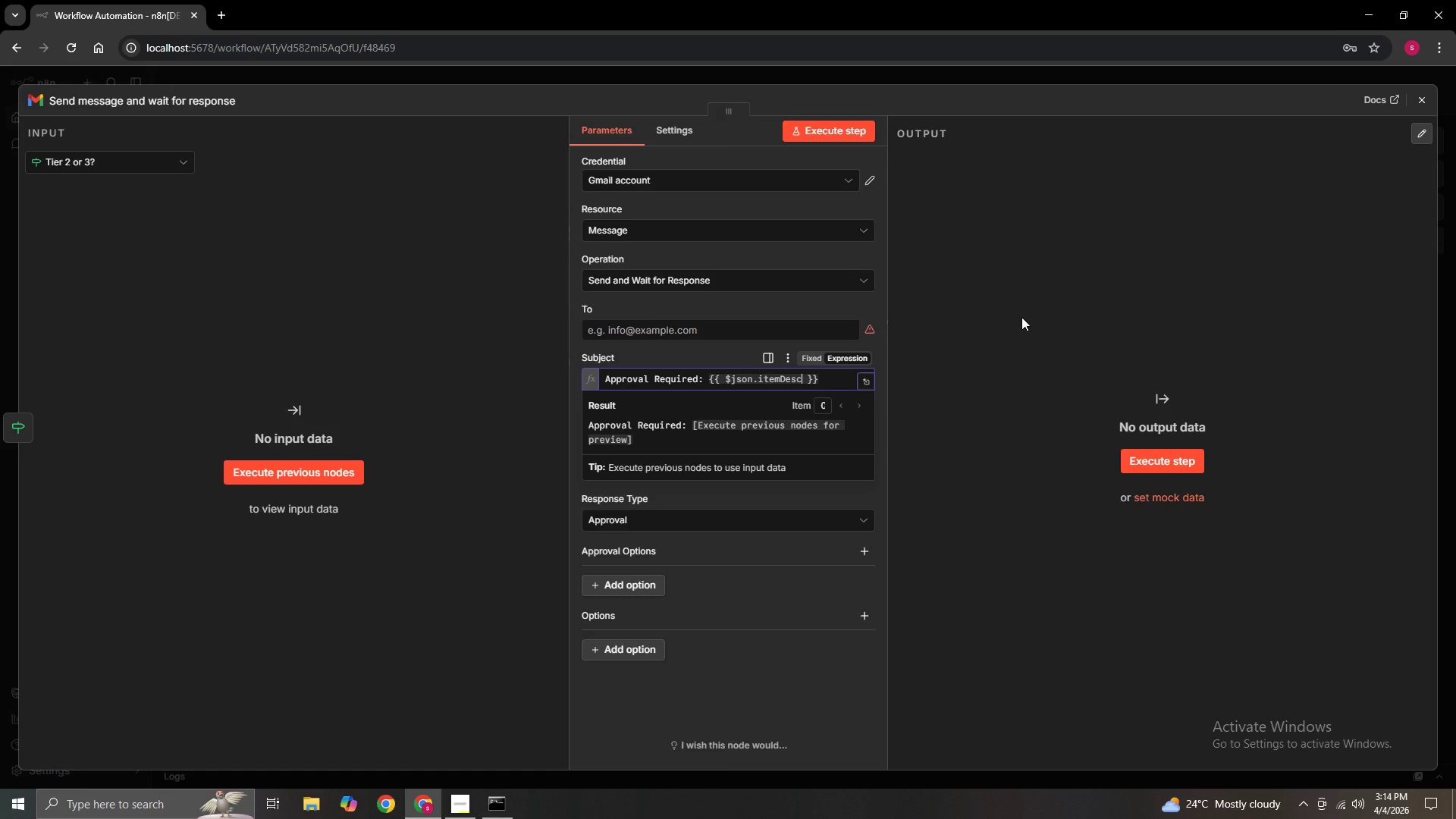 
type(ripction)
 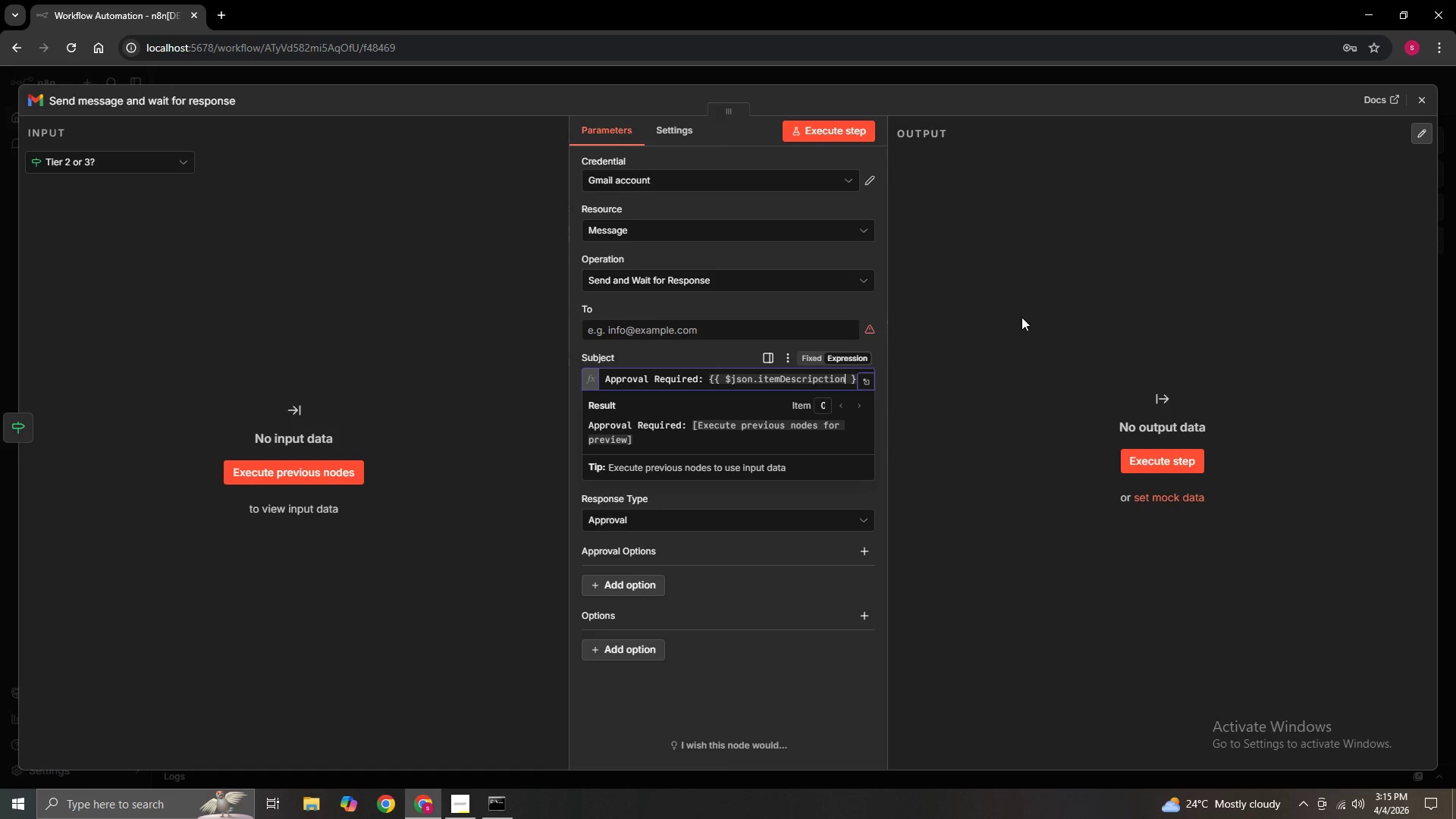 
wait(5.94)
 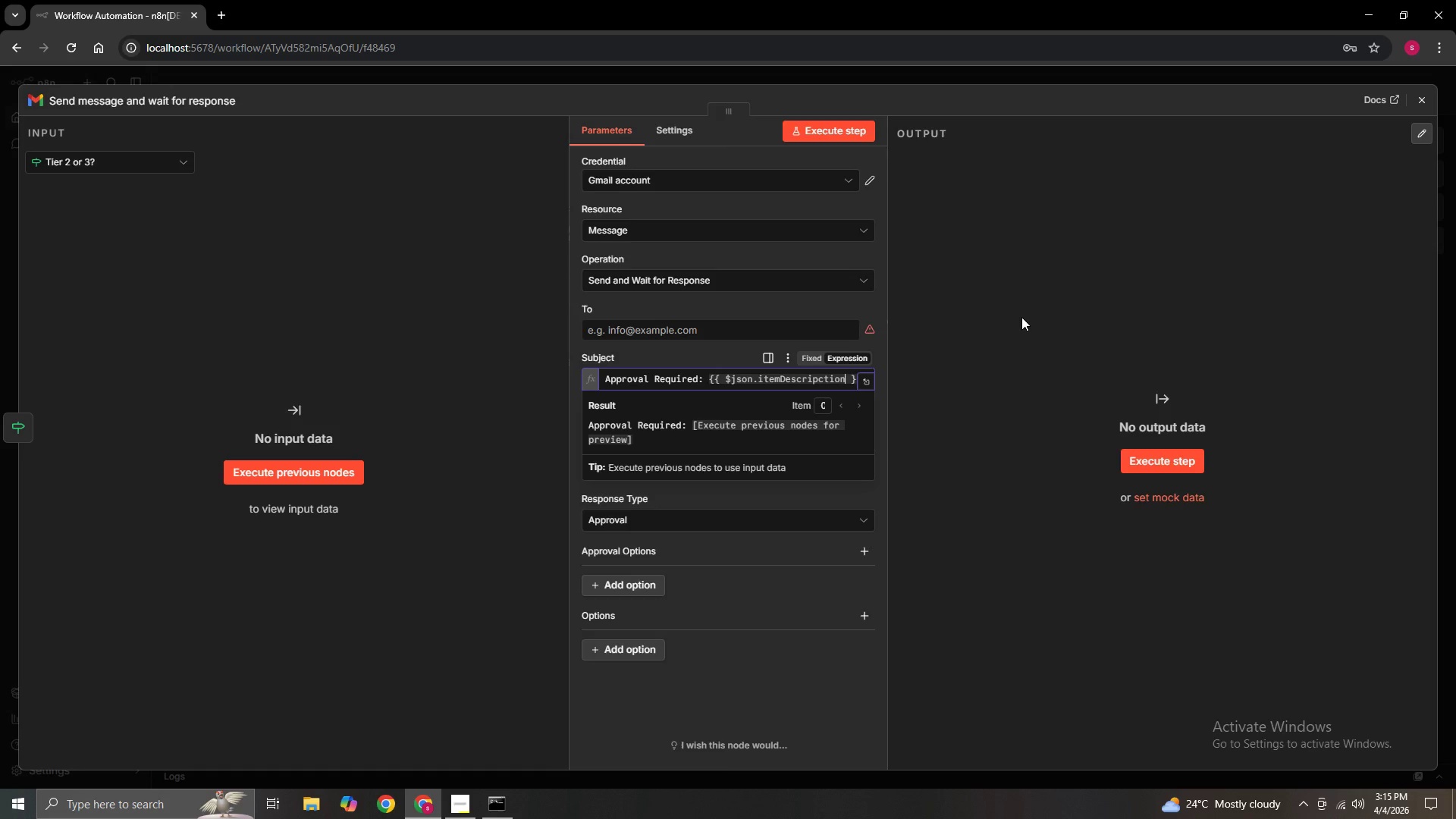 
key(ArrowRight)
 